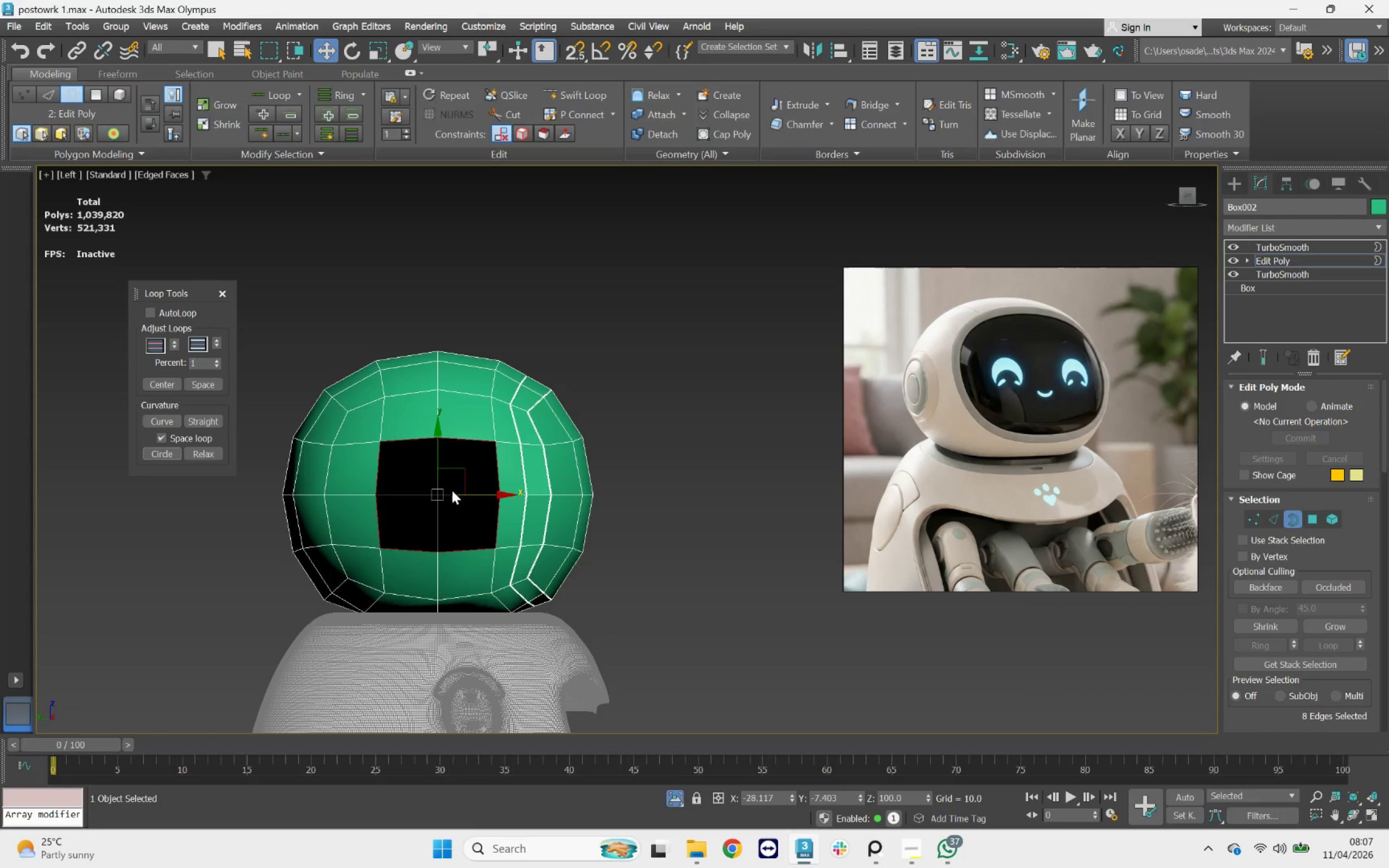 
key(R)
 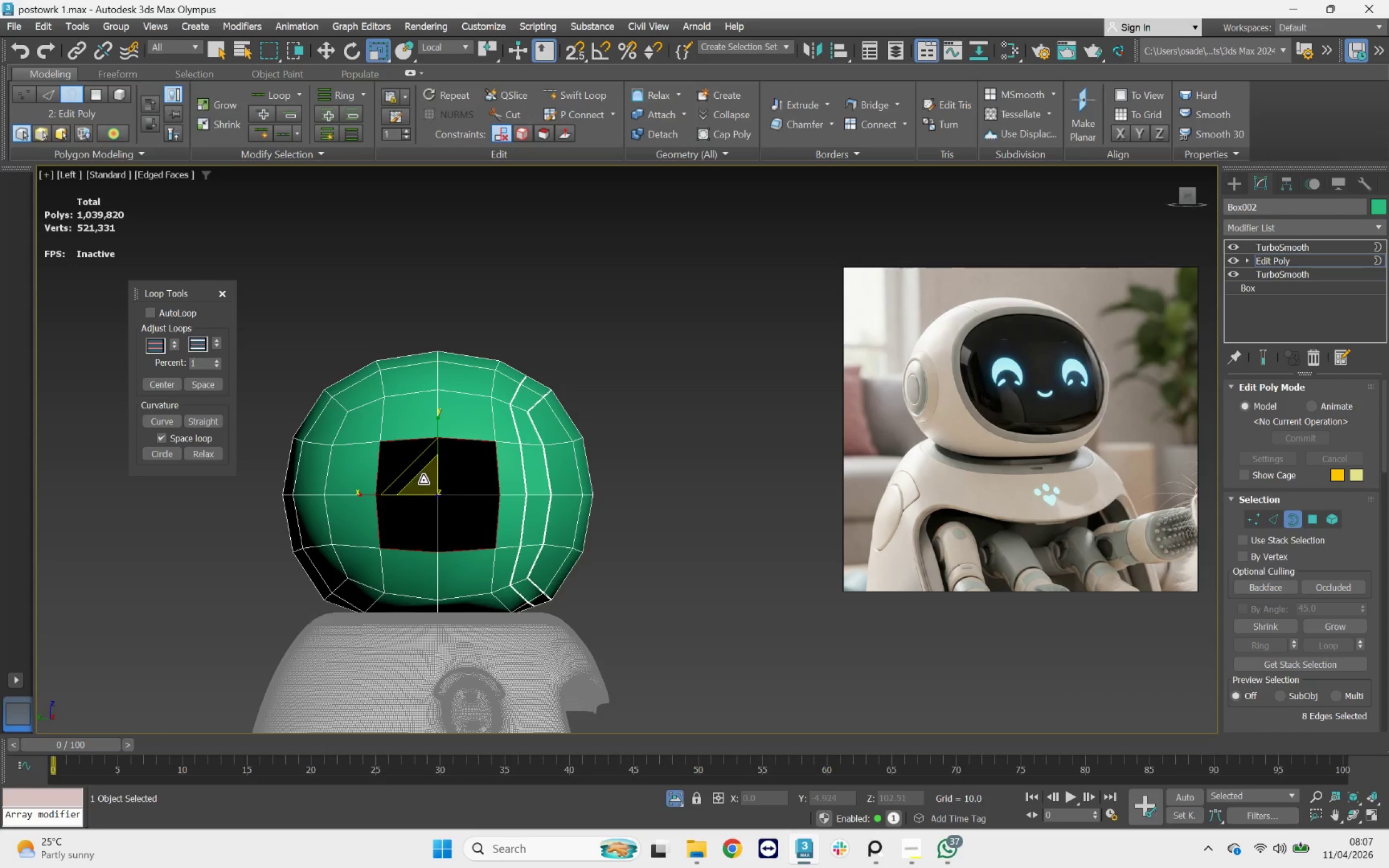 
left_click_drag(start_coordinate=[424, 480], to_coordinate=[421, 477])
 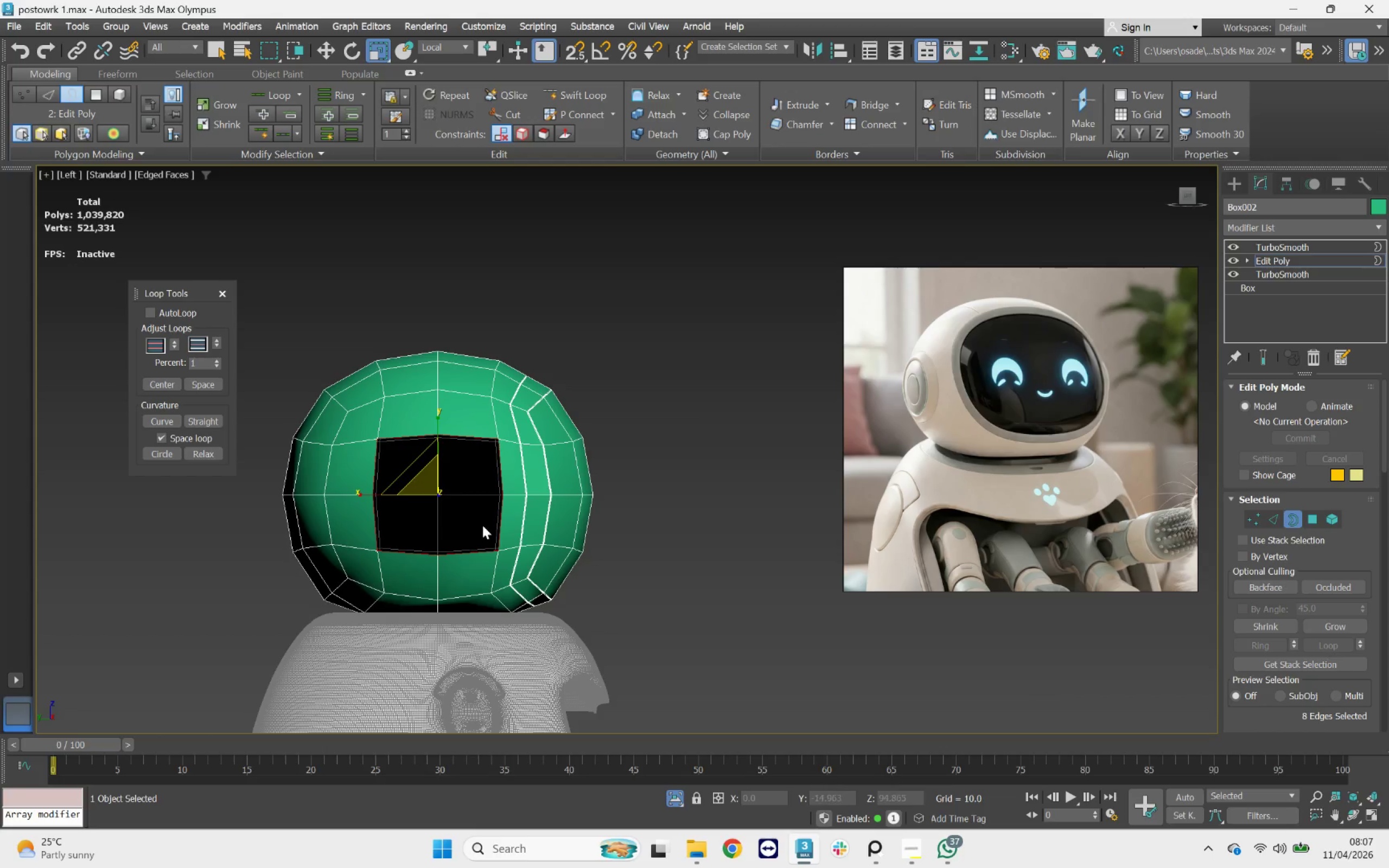 
hold_key(key=AltLeft, duration=1.51)
 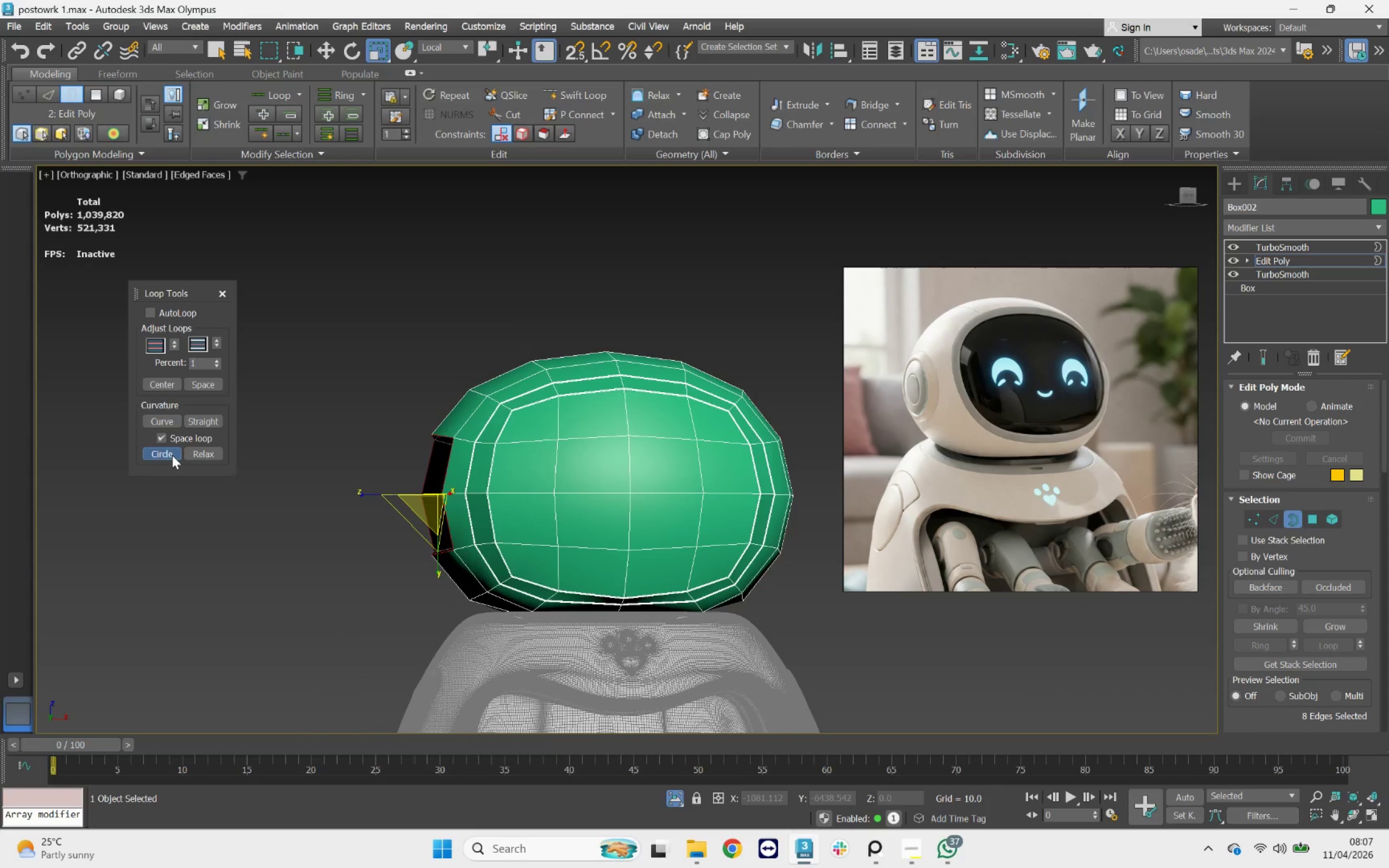 
hold_key(key=AltLeft, duration=0.79)
 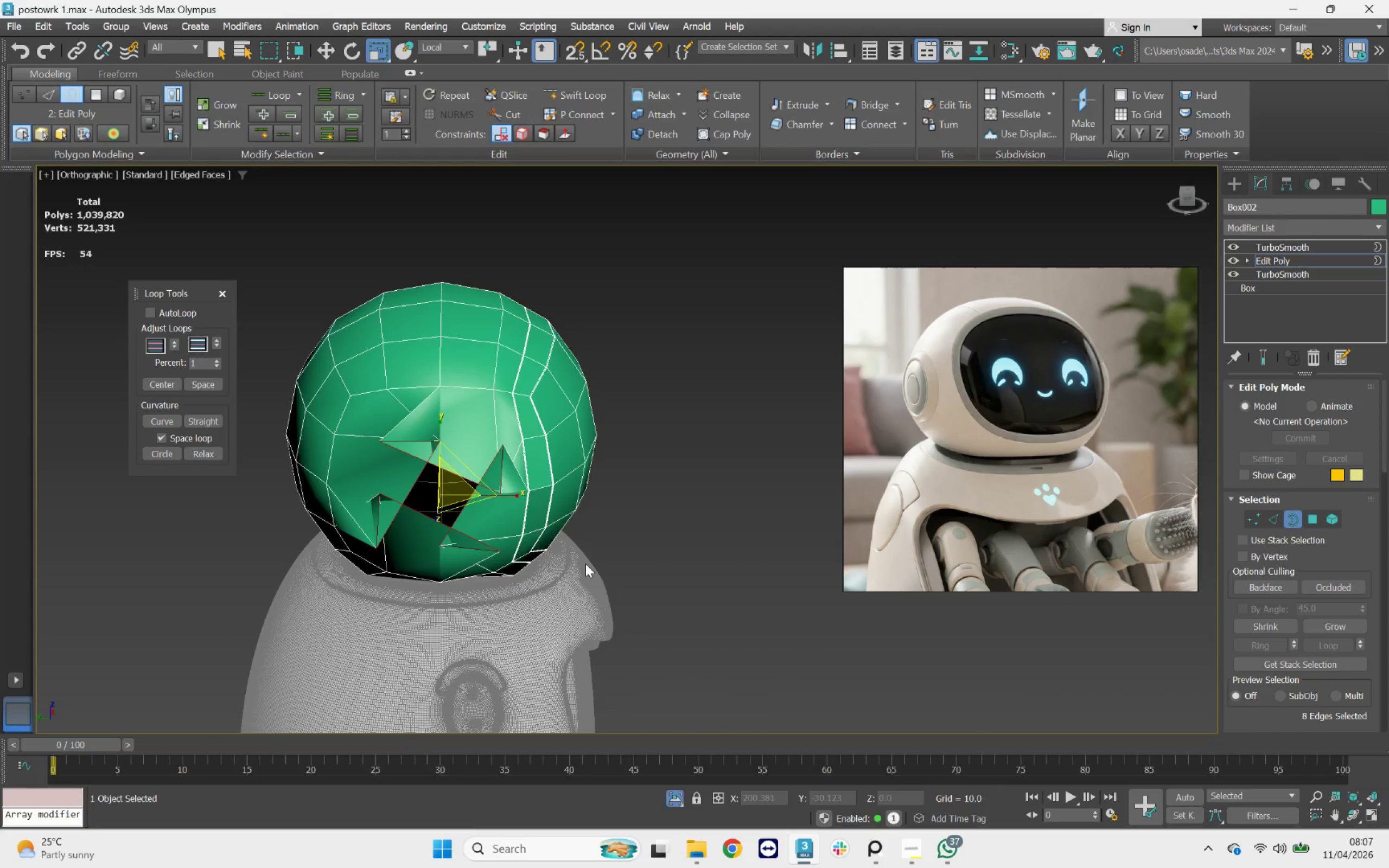 
key(Control+Z)
 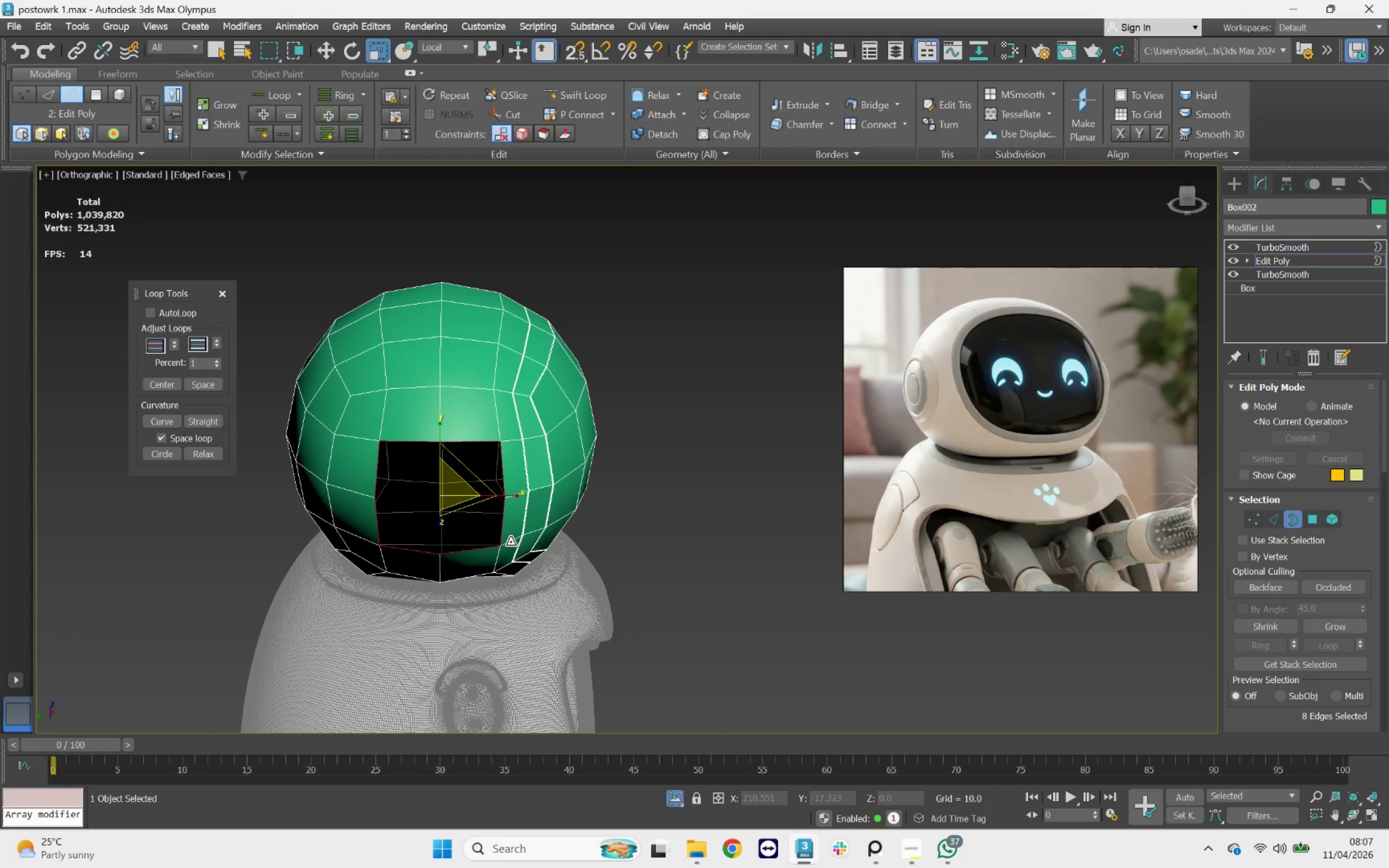 
hold_key(key=AltLeft, duration=0.86)
 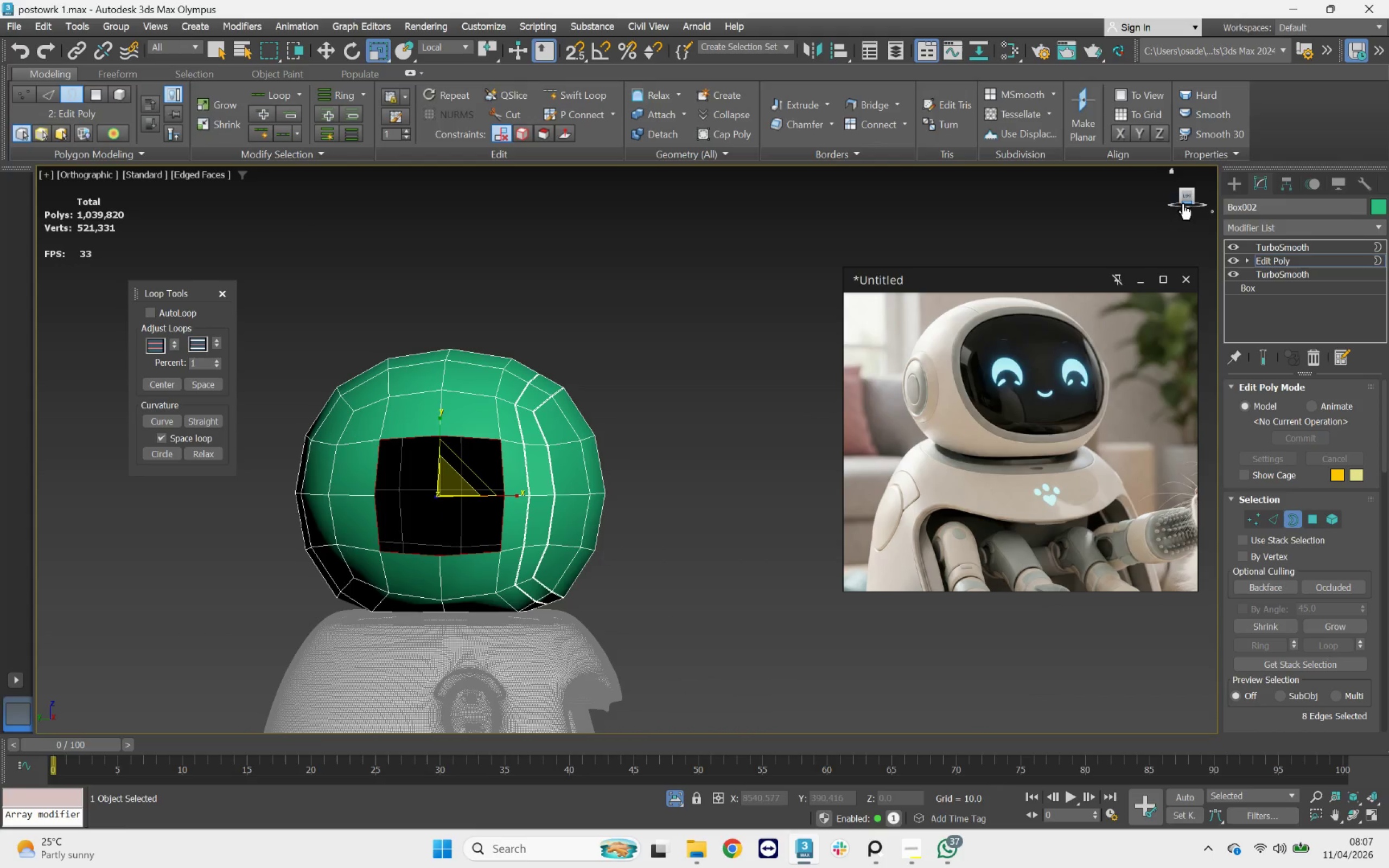 
left_click([1183, 196])
 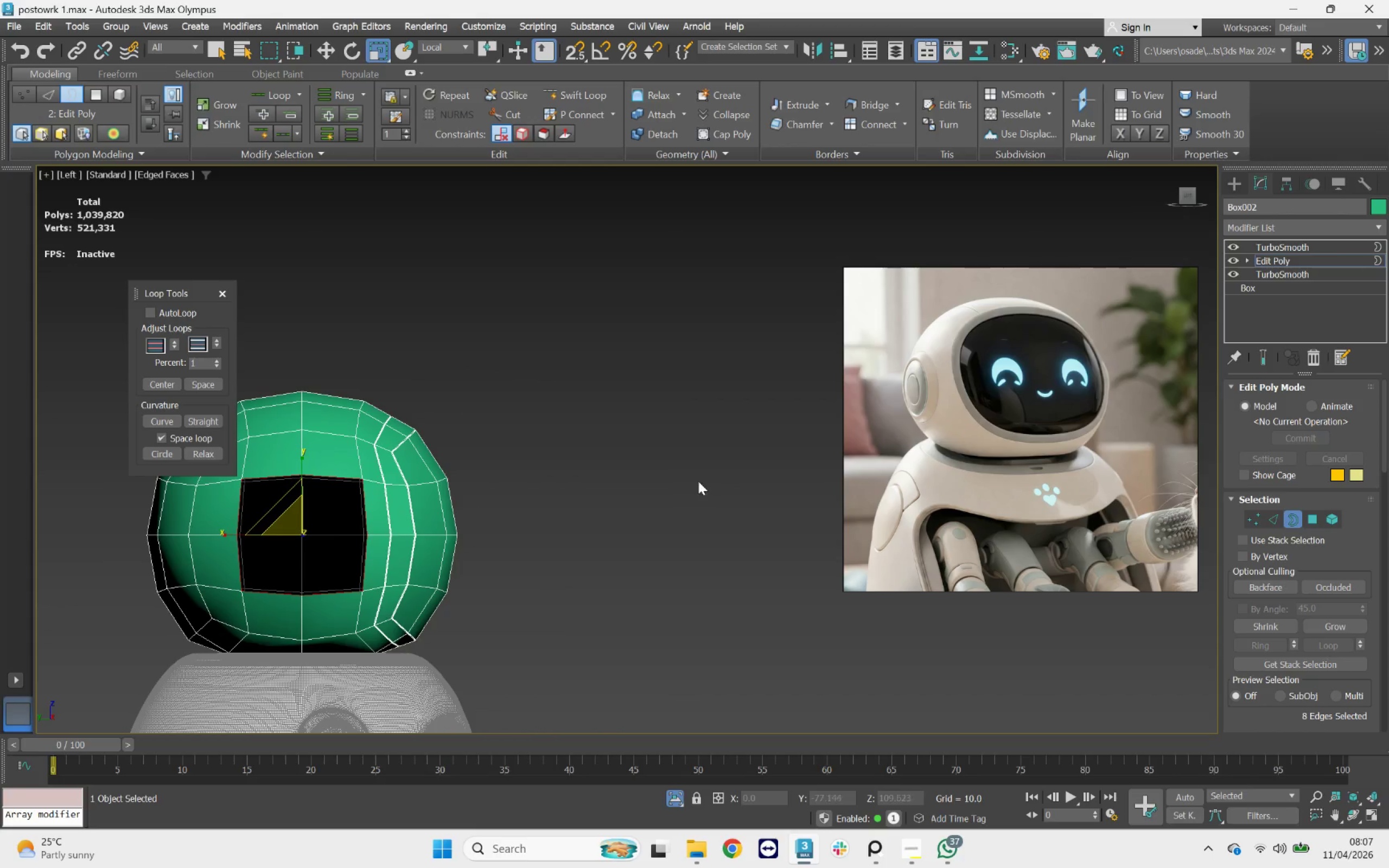 
wait(5.6)
 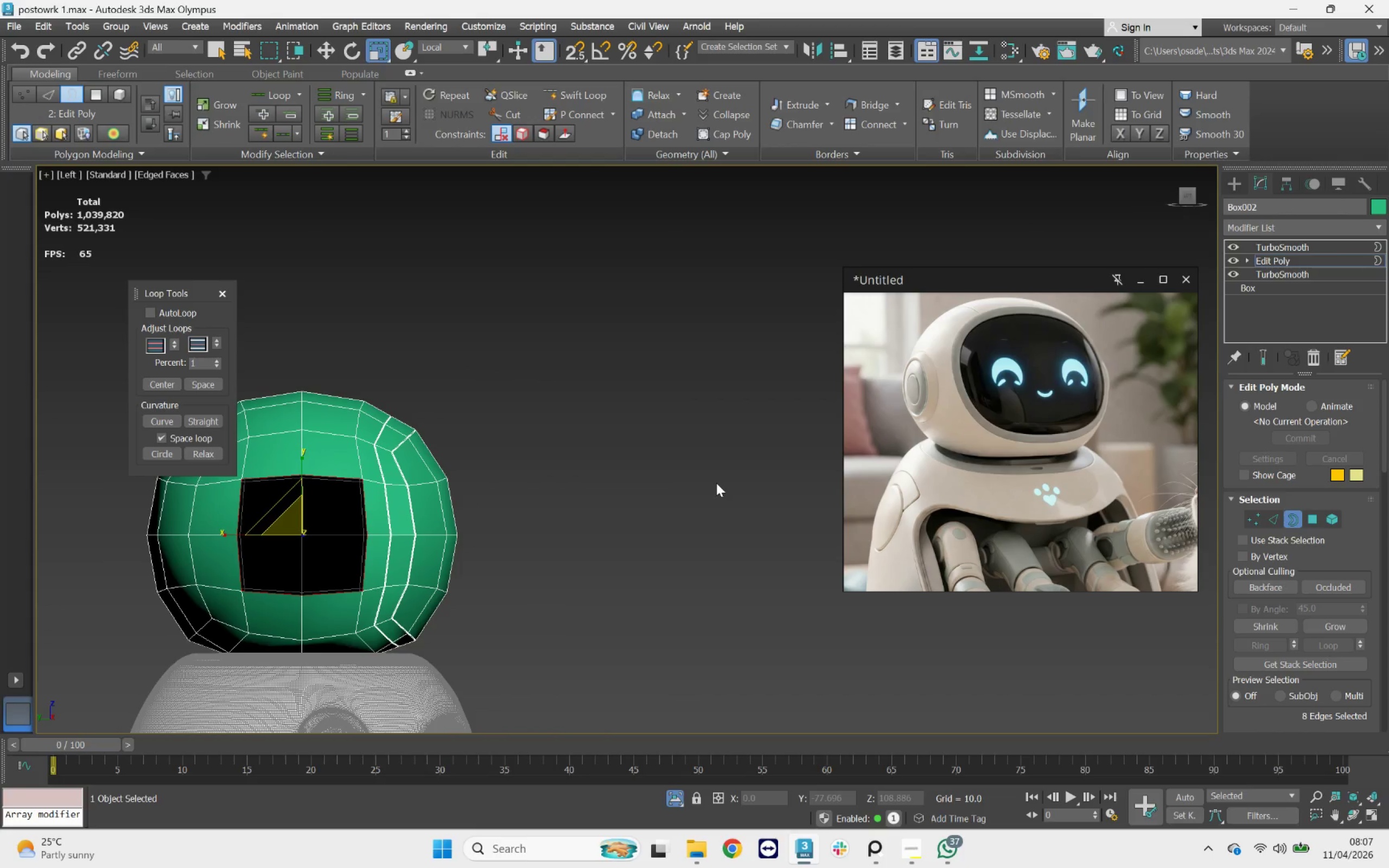 
scroll: coordinate [583, 470], scroll_direction: up, amount: 4.0
 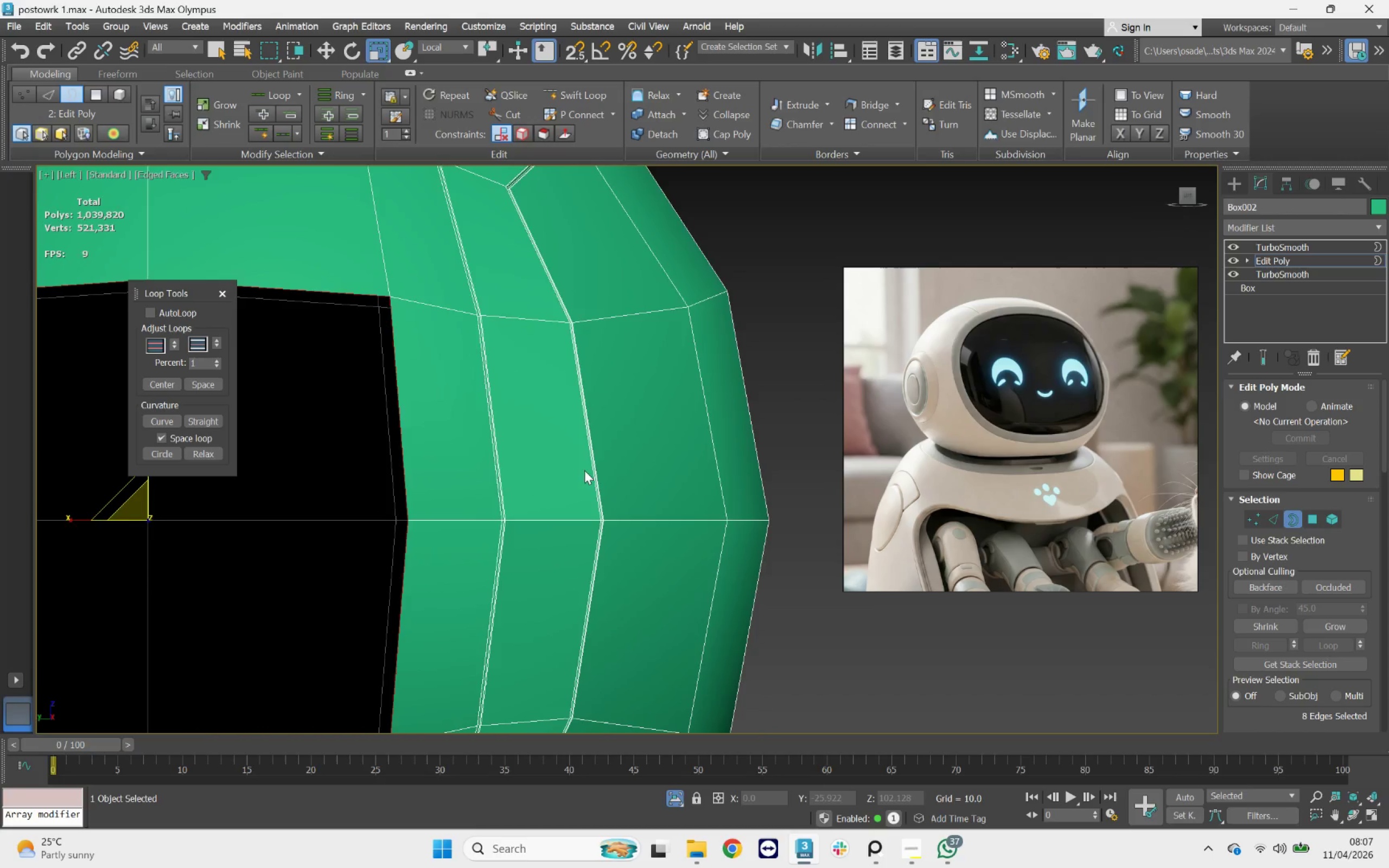 
scroll: coordinate [586, 470], scroll_direction: down, amount: 3.0
 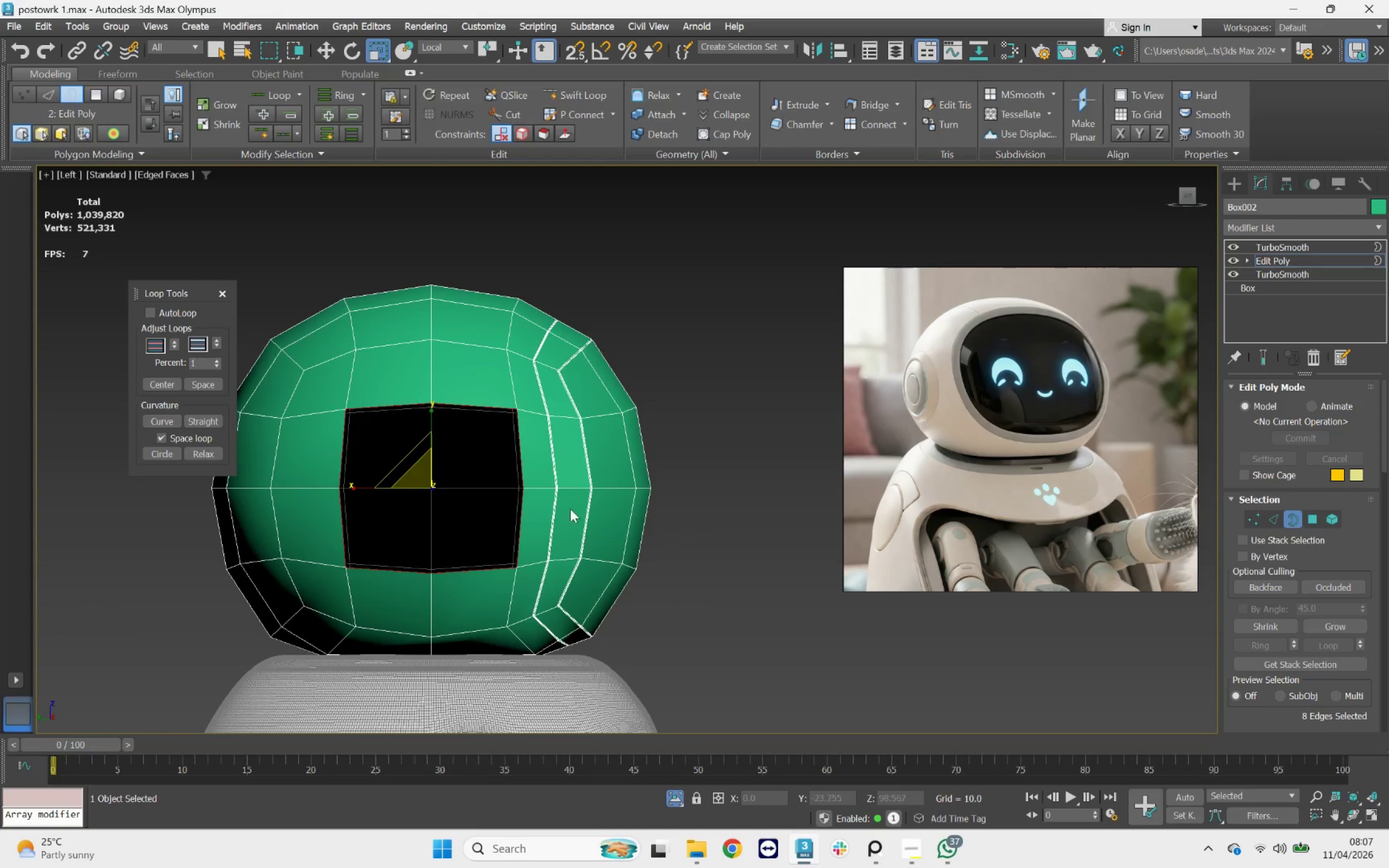 
scroll: coordinate [552, 385], scroll_direction: up, amount: 12.0
 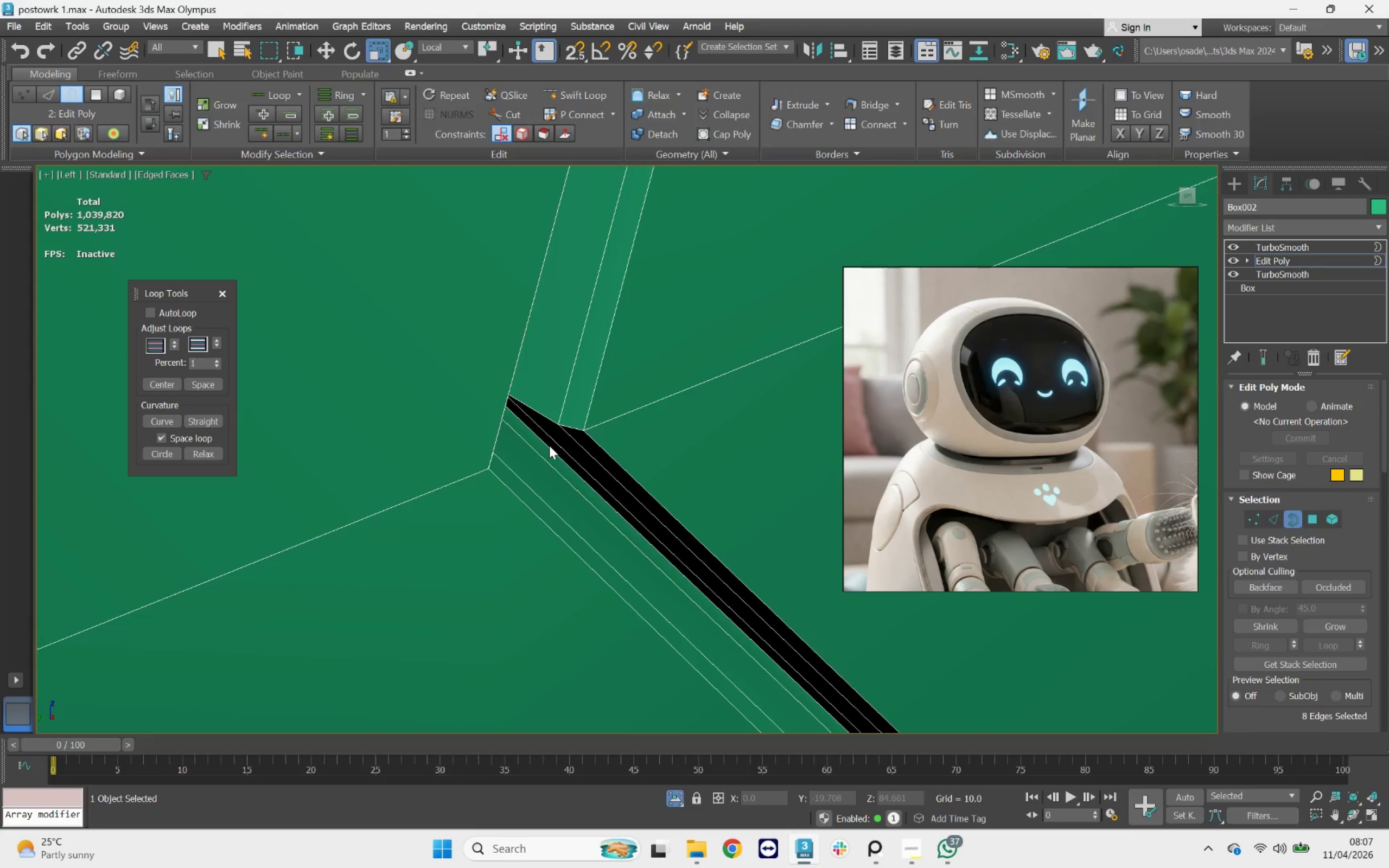 
key(2)
 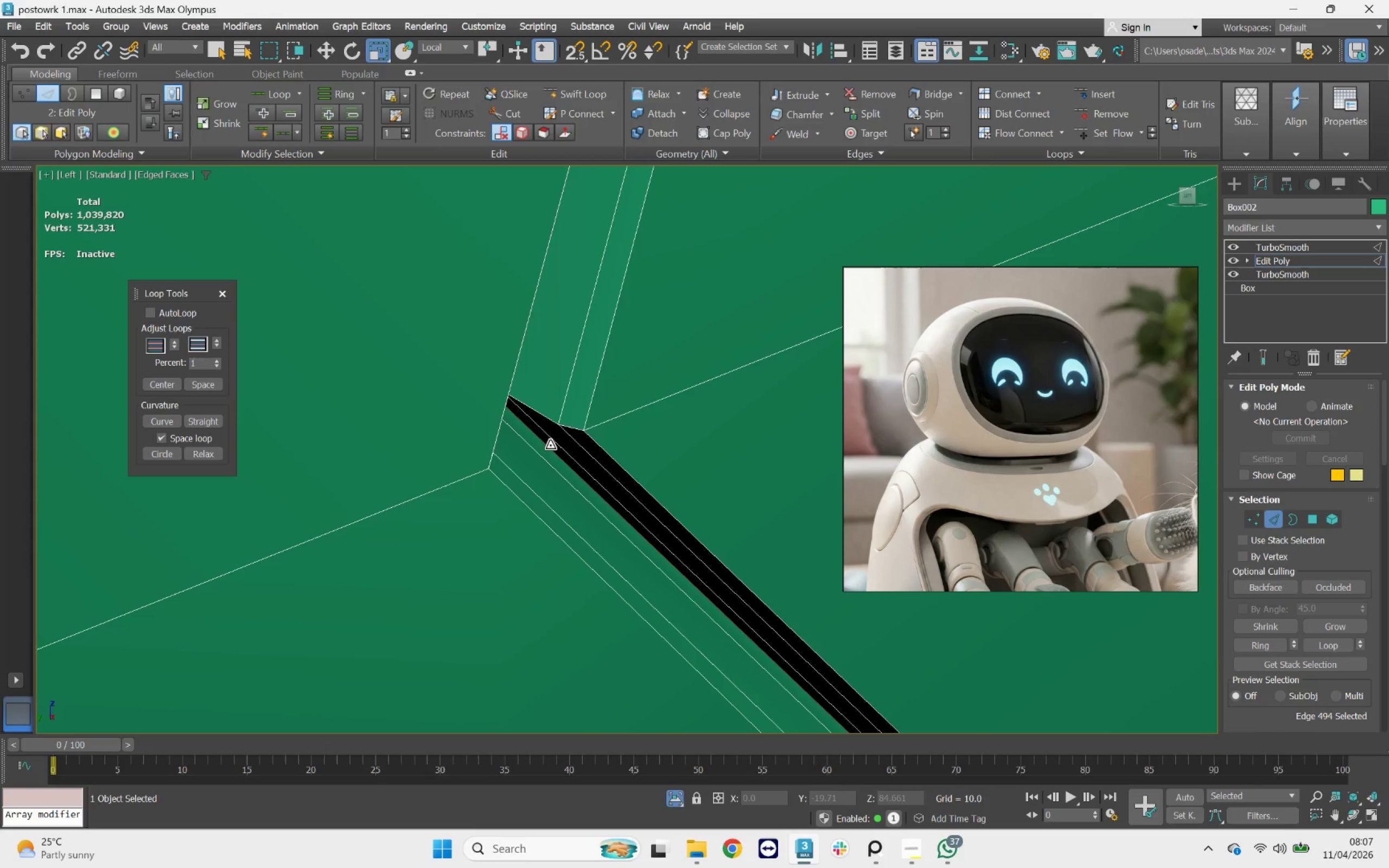 
double_click([550, 445])
 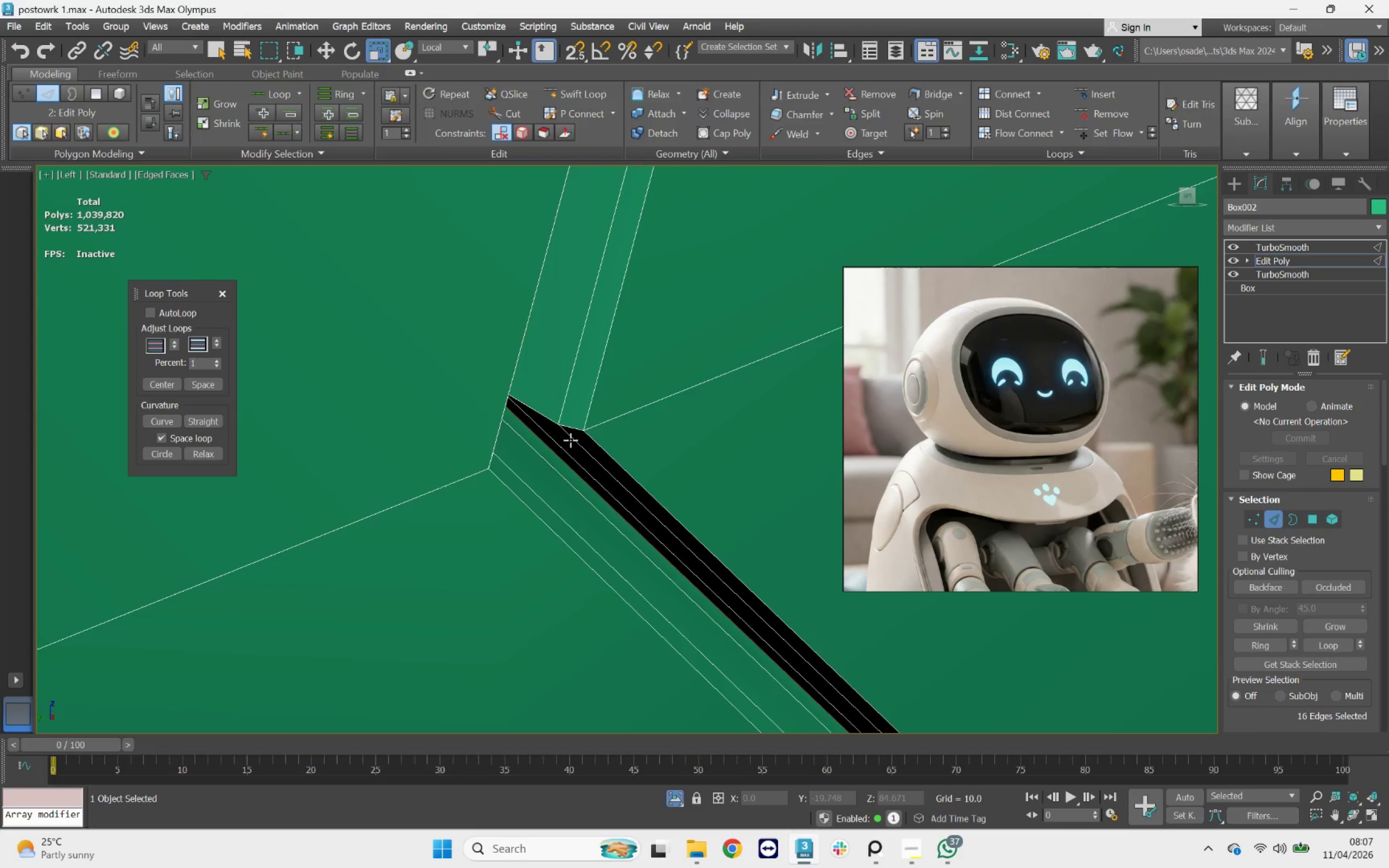 
key(Q)
 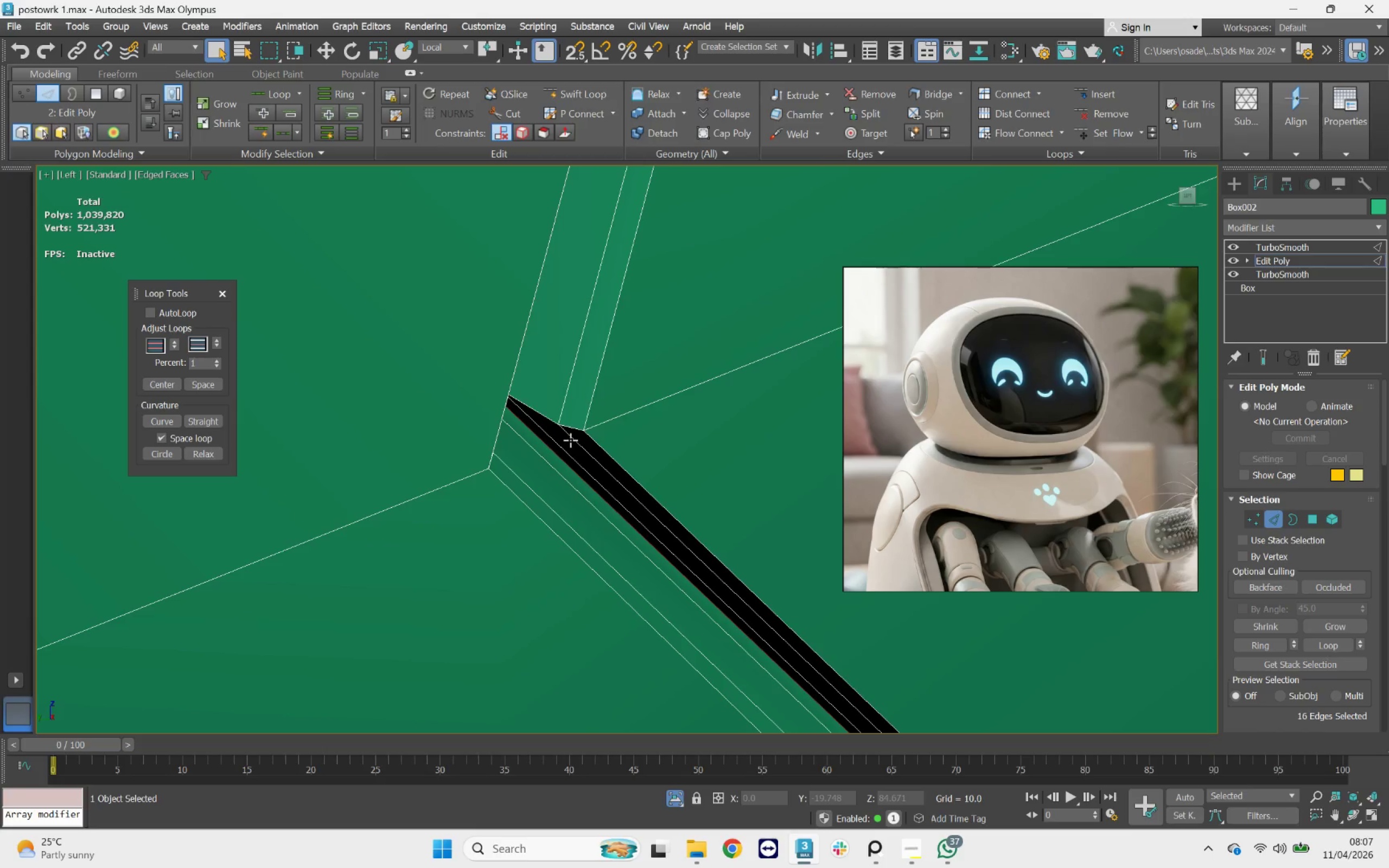 
key(Control+Backspace)
 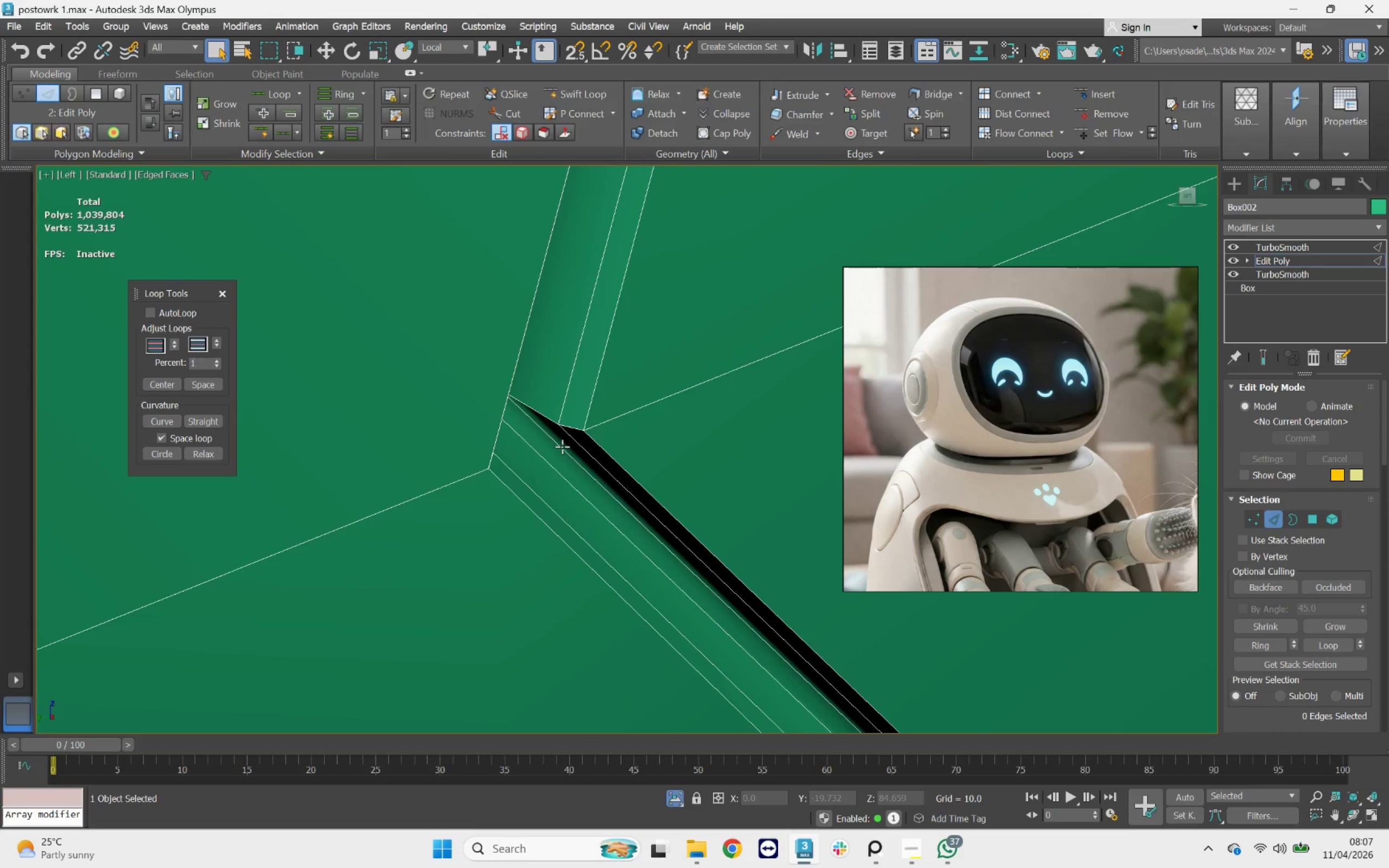 
double_click([562, 446])
 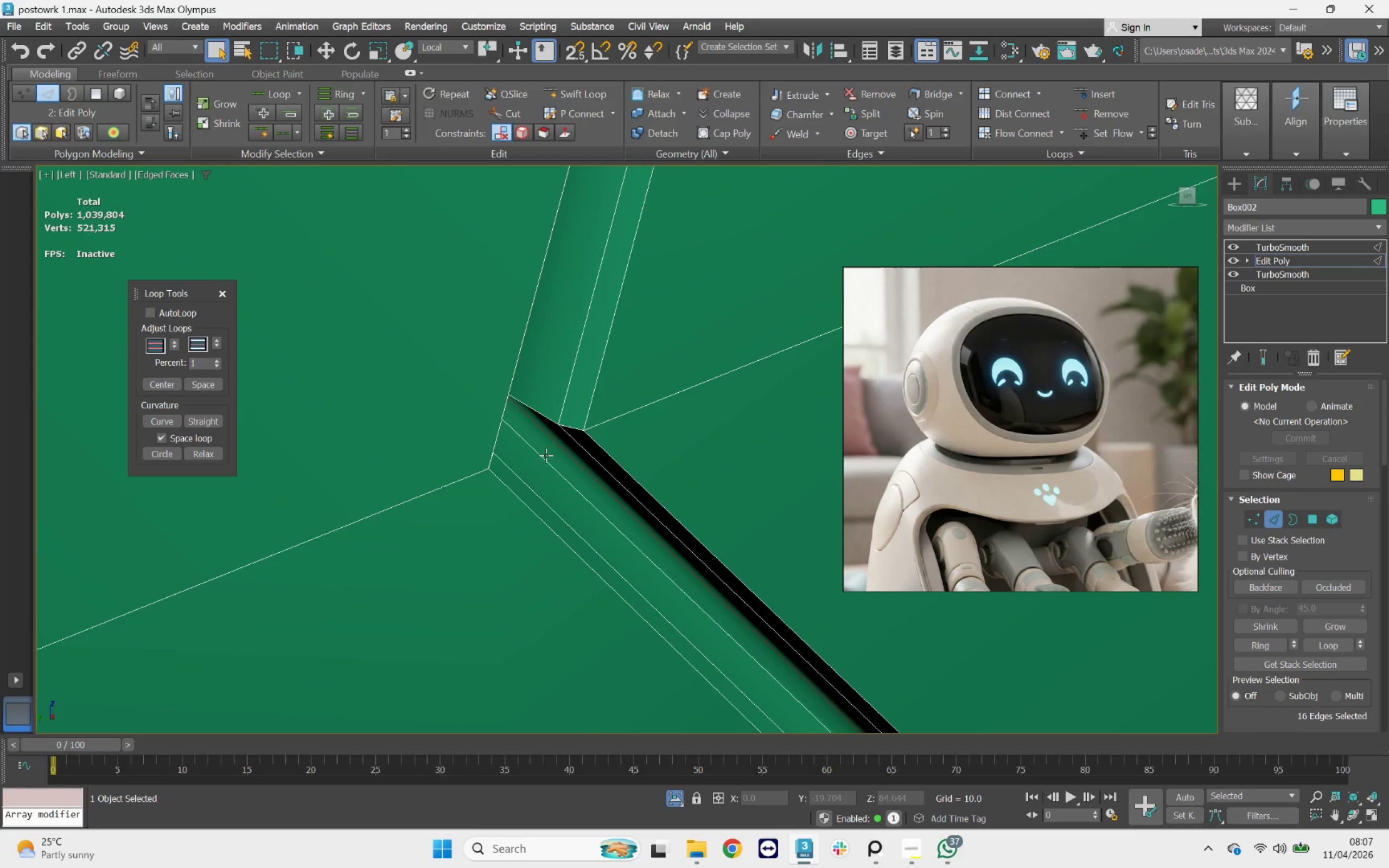 
hold_key(key=ControlLeft, duration=0.91)
double_click([546, 459])
 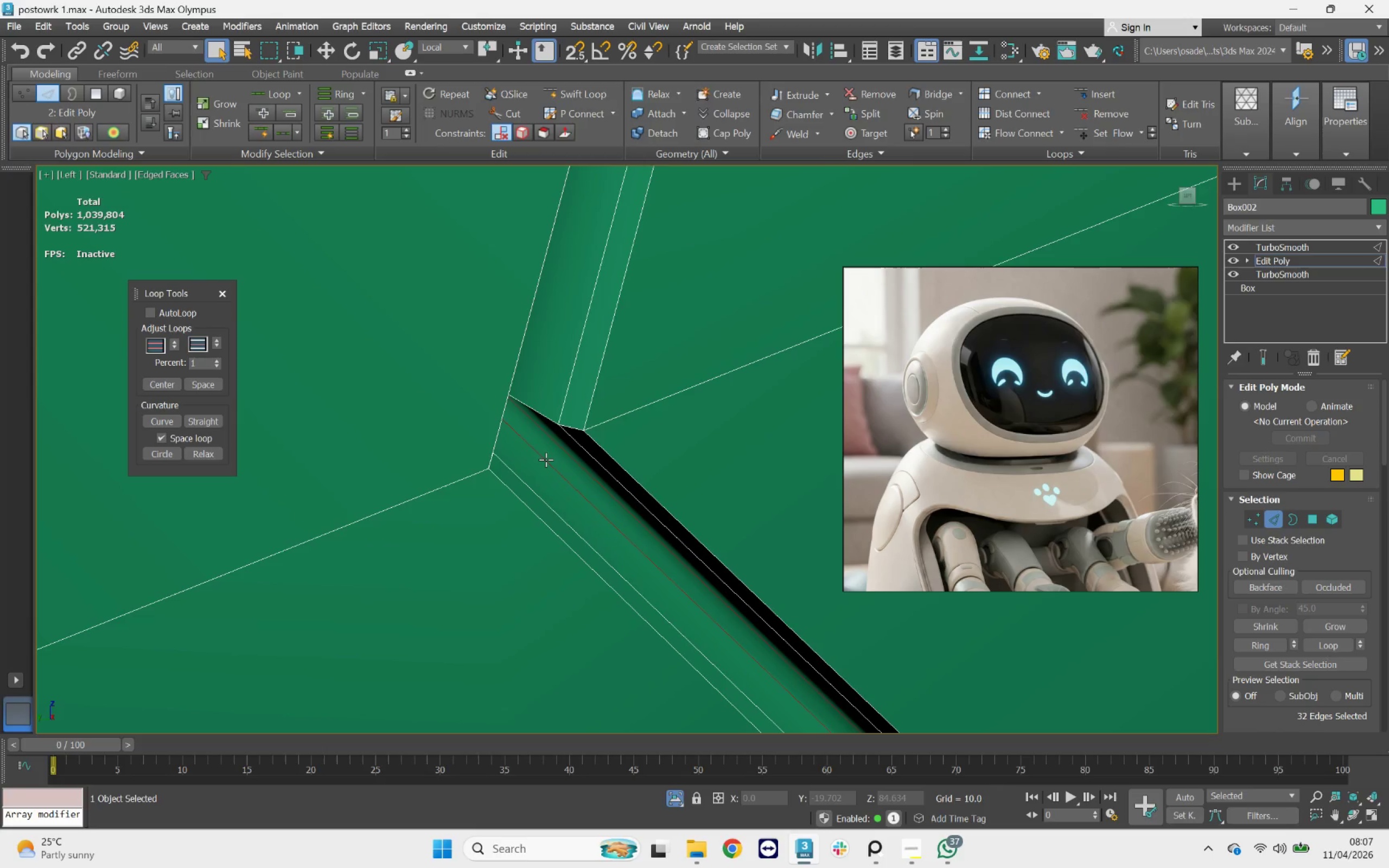 
key(Control+Backspace)
 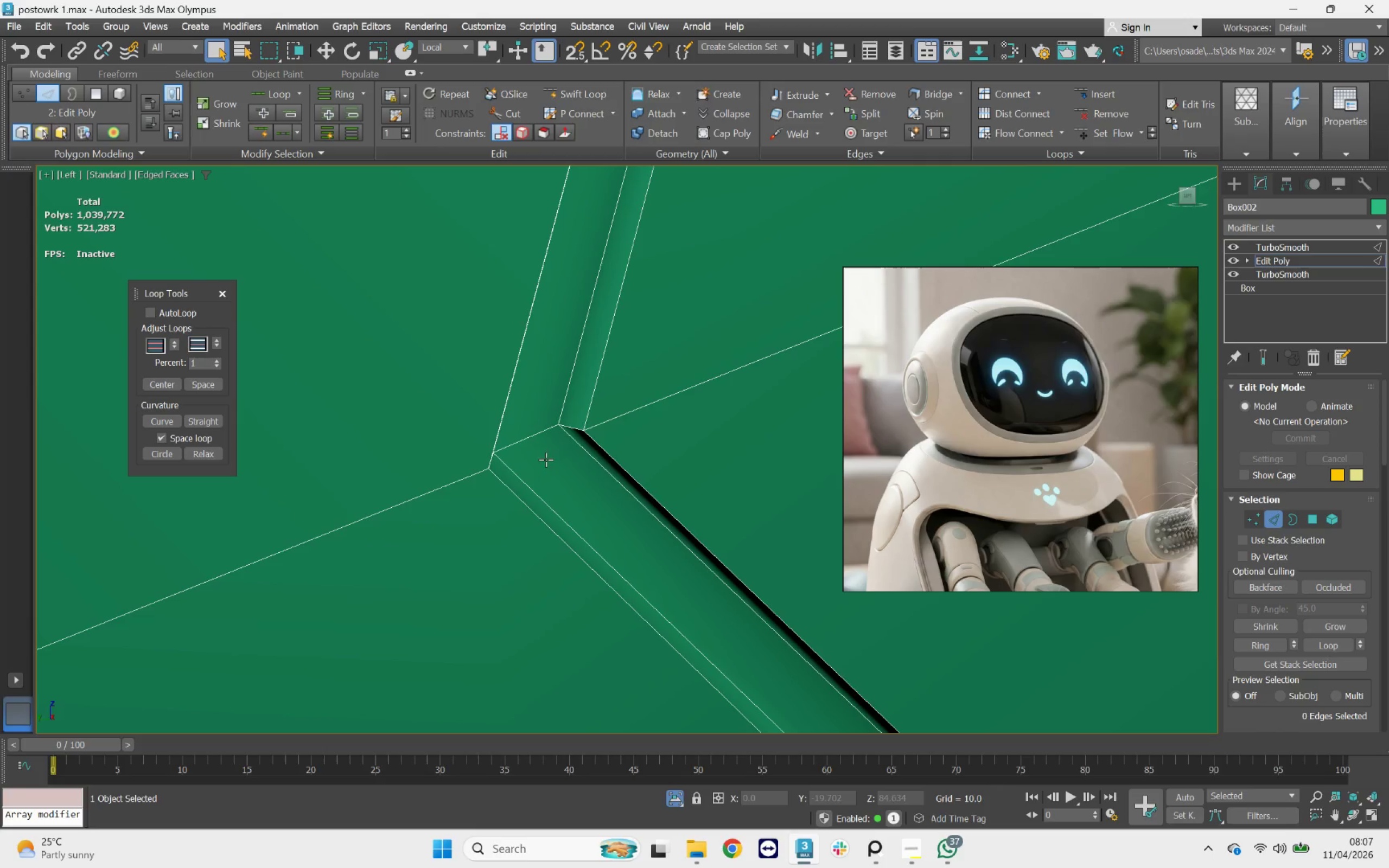 
scroll: coordinate [542, 425], scroll_direction: down, amount: 10.0
 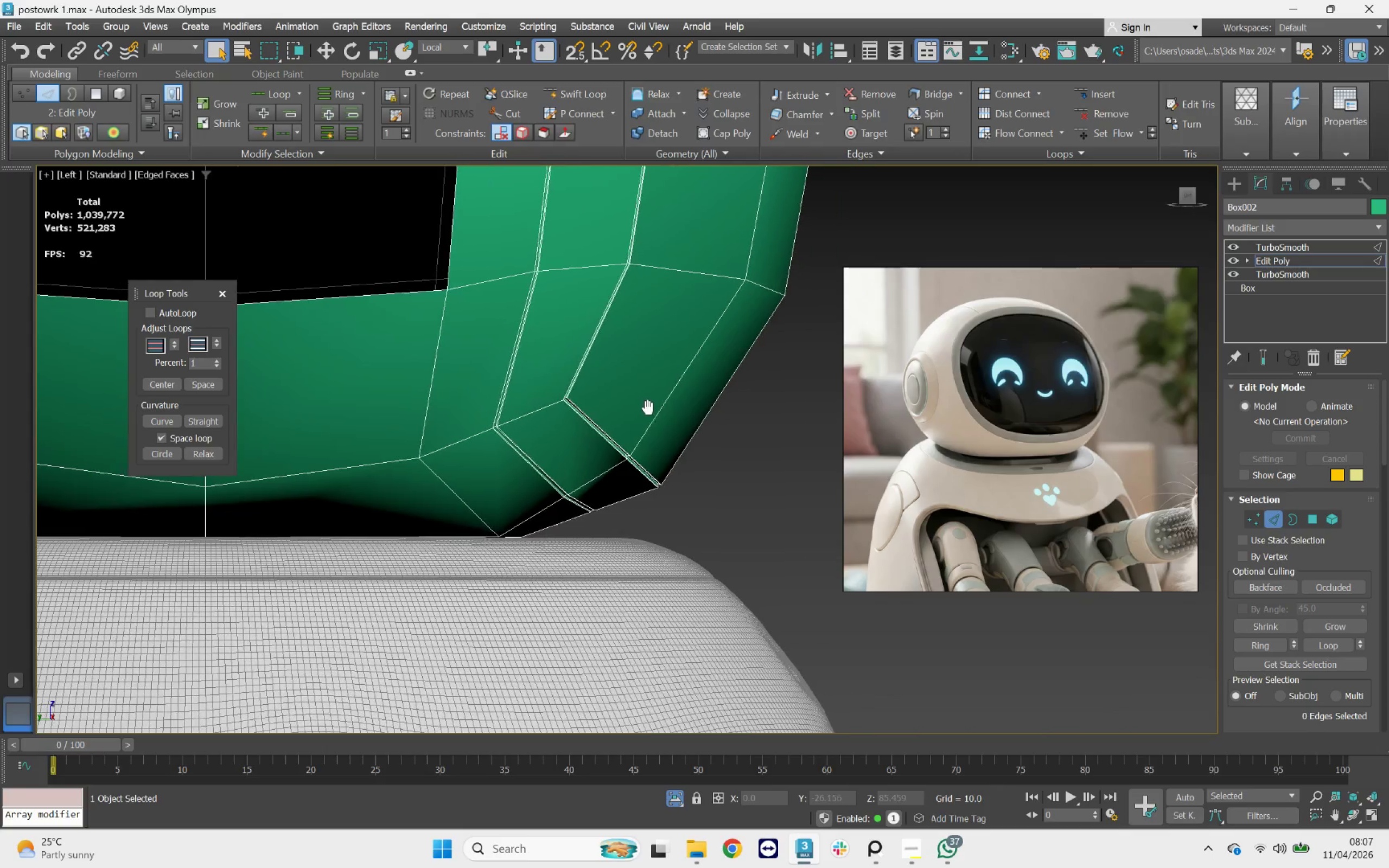 
scroll: coordinate [561, 372], scroll_direction: up, amount: 7.0
 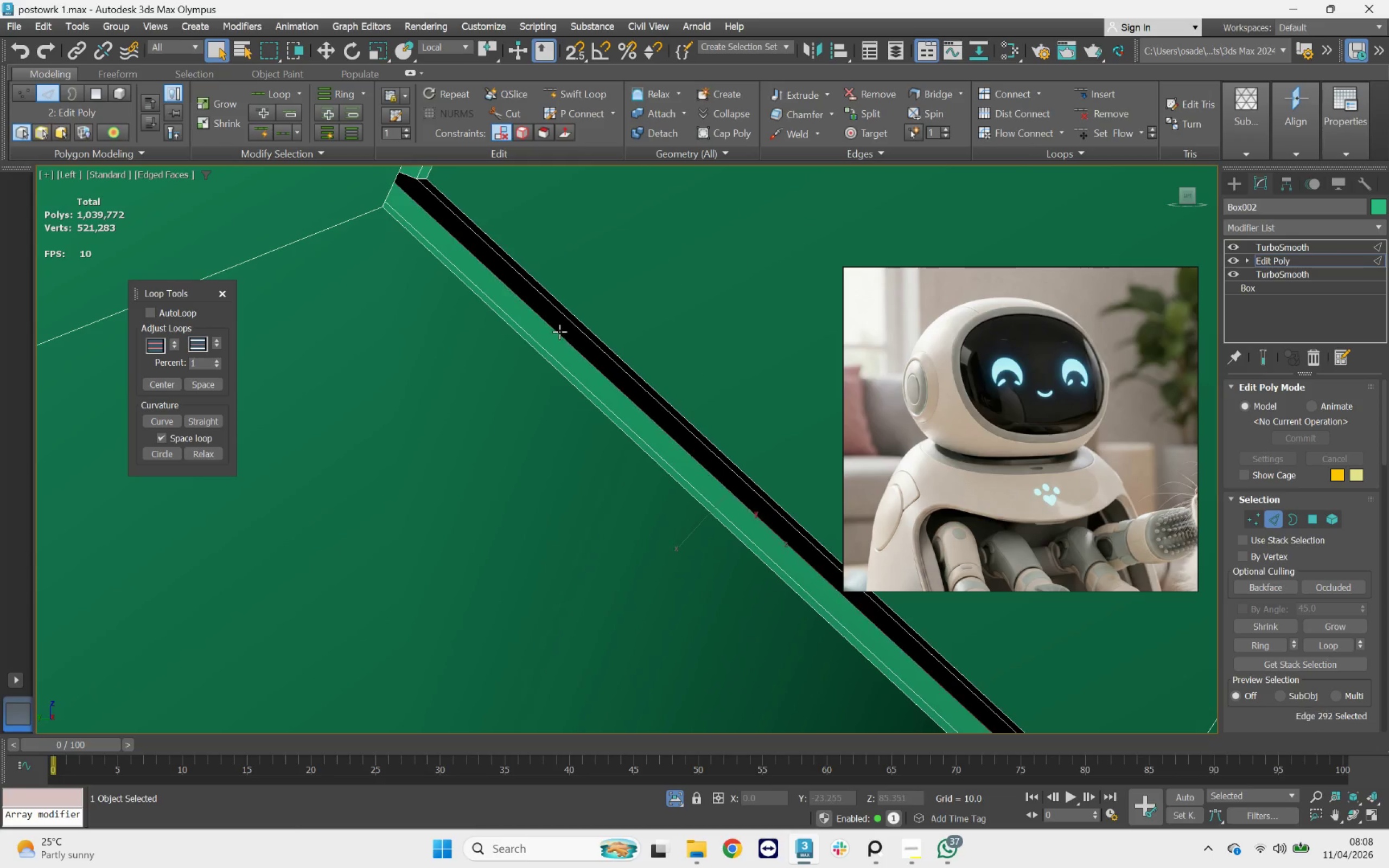 
double_click([559, 331])
 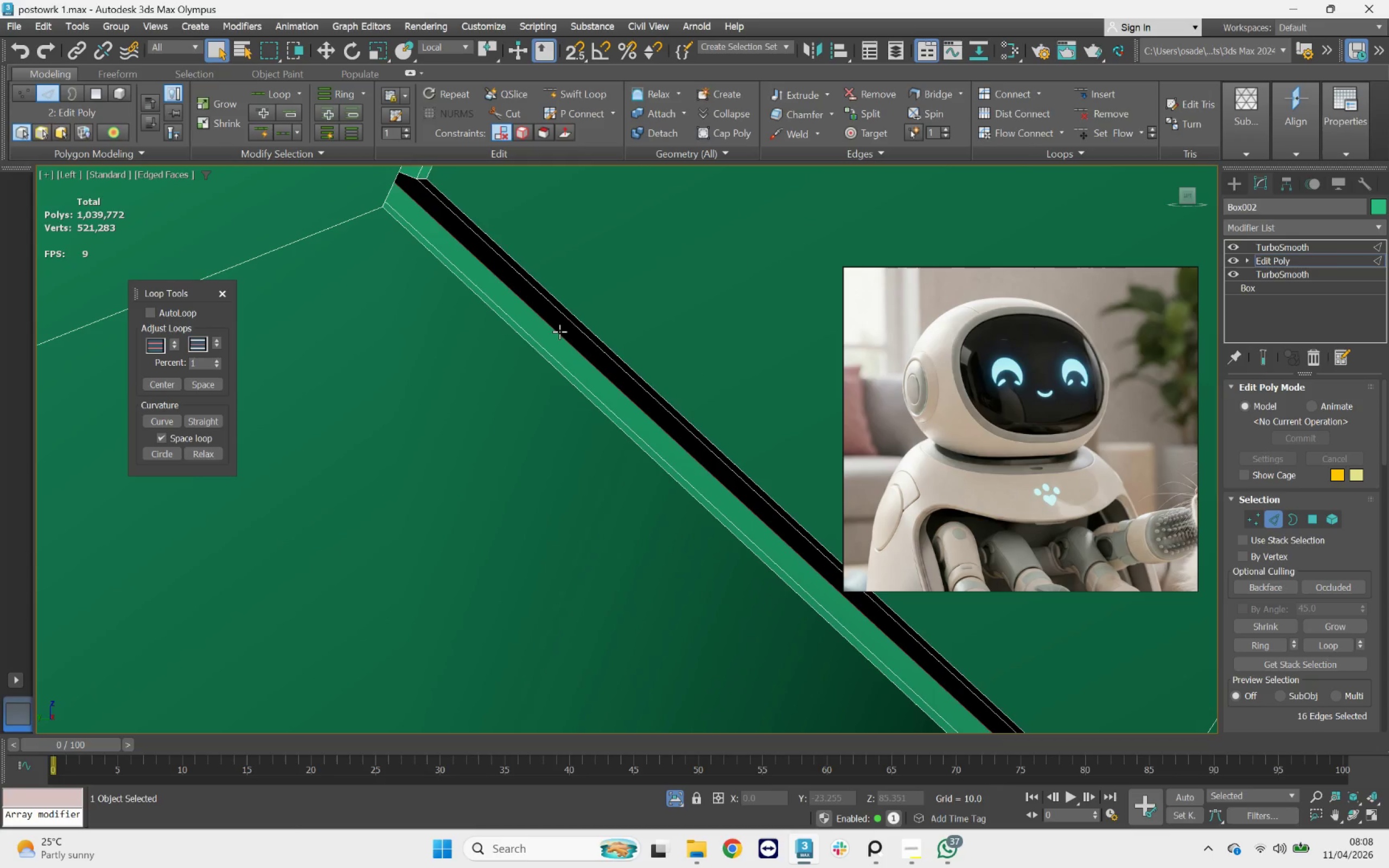 
key(Control+Backspace)
 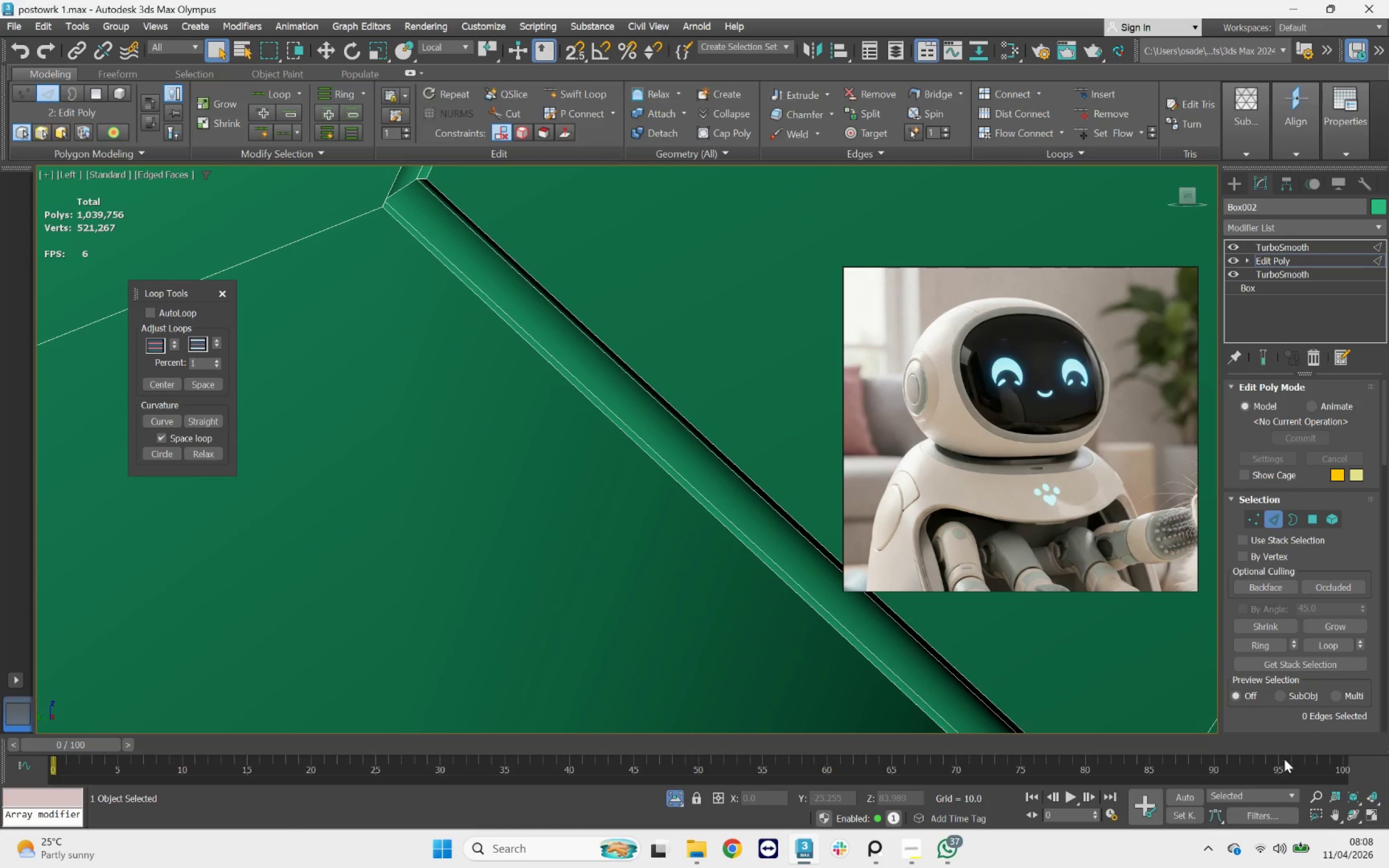 
scroll: coordinate [505, 391], scroll_direction: down, amount: 10.0
 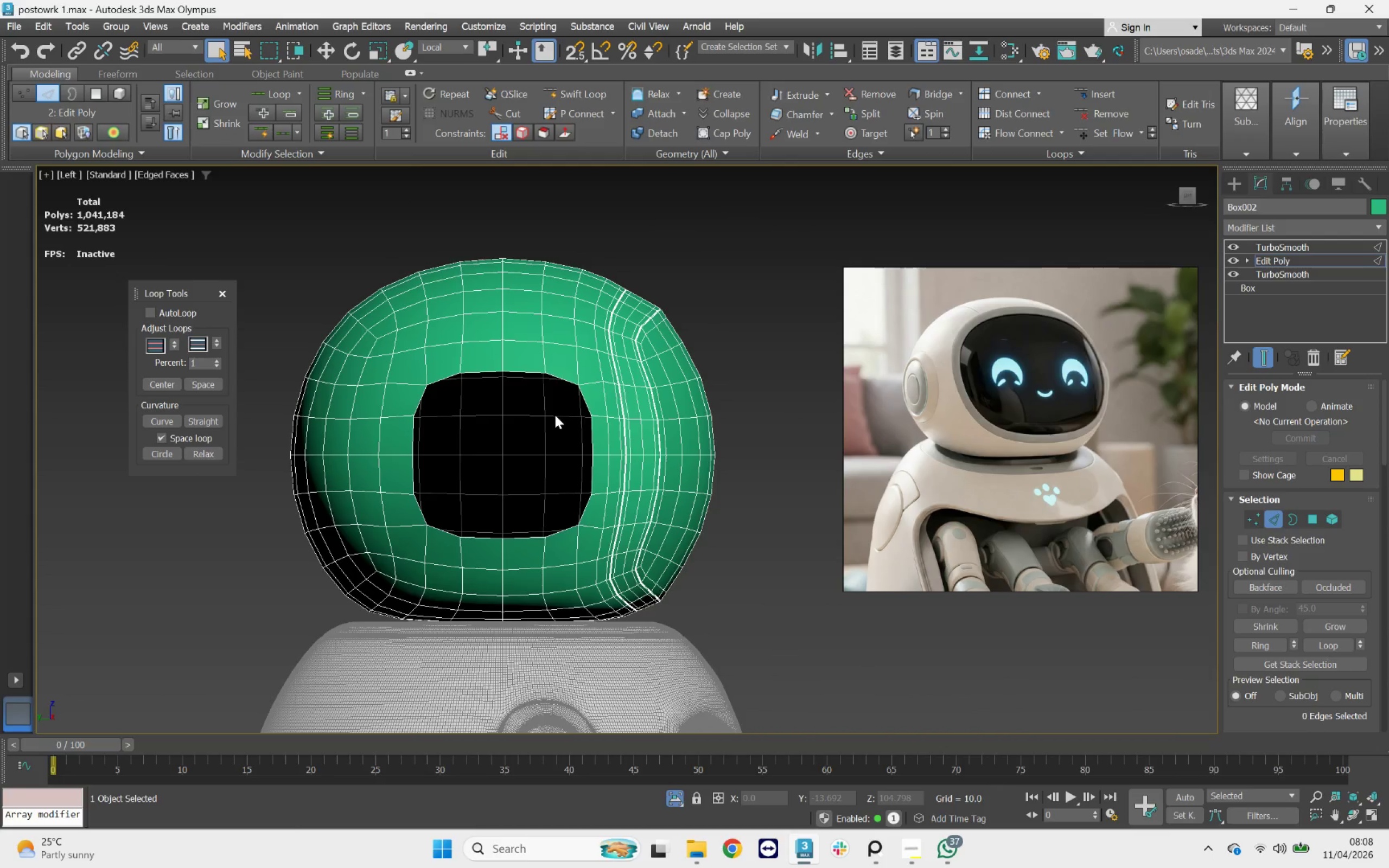 
key(F4)
 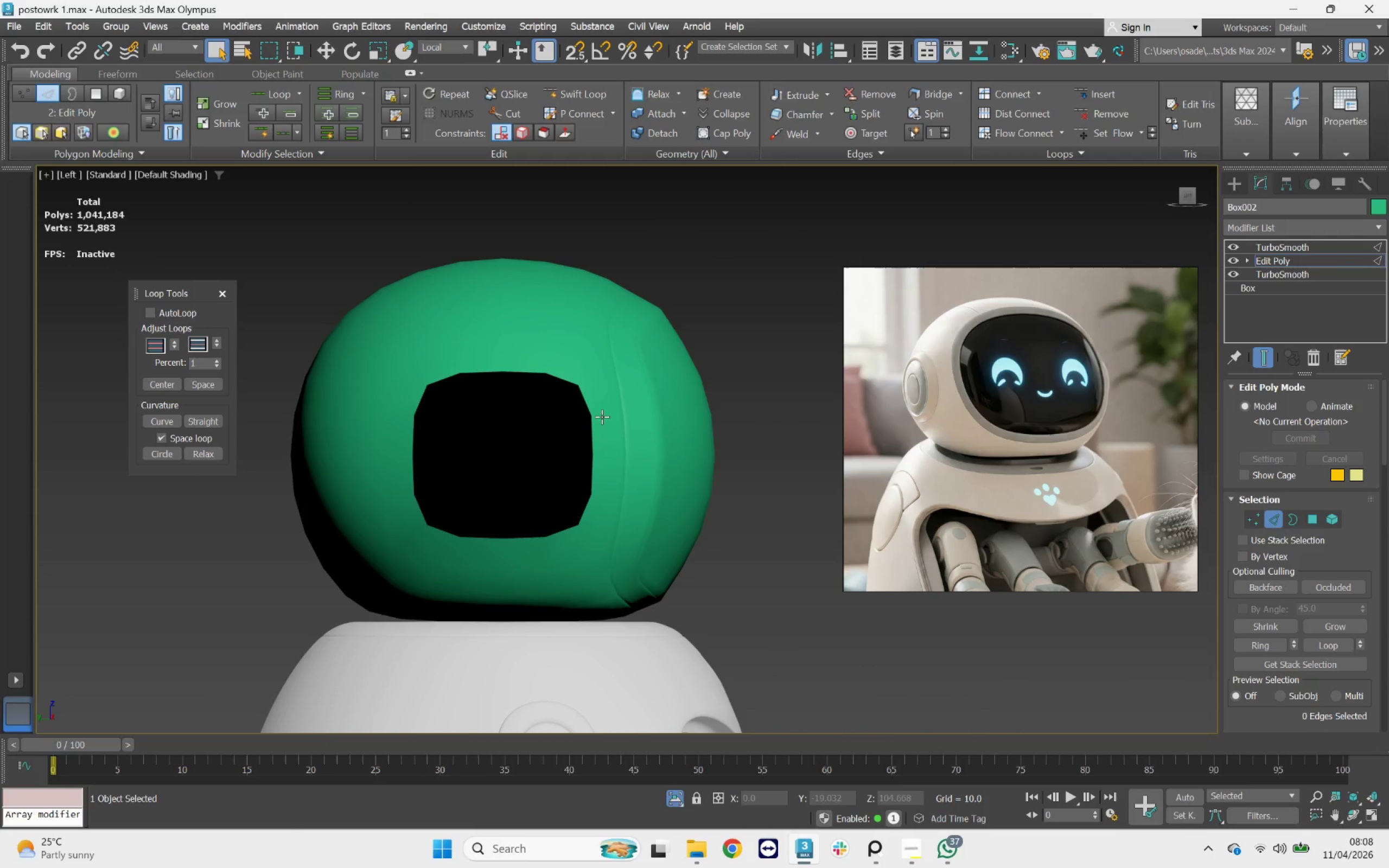 
scroll: coordinate [602, 428], scroll_direction: down, amount: 3.0
 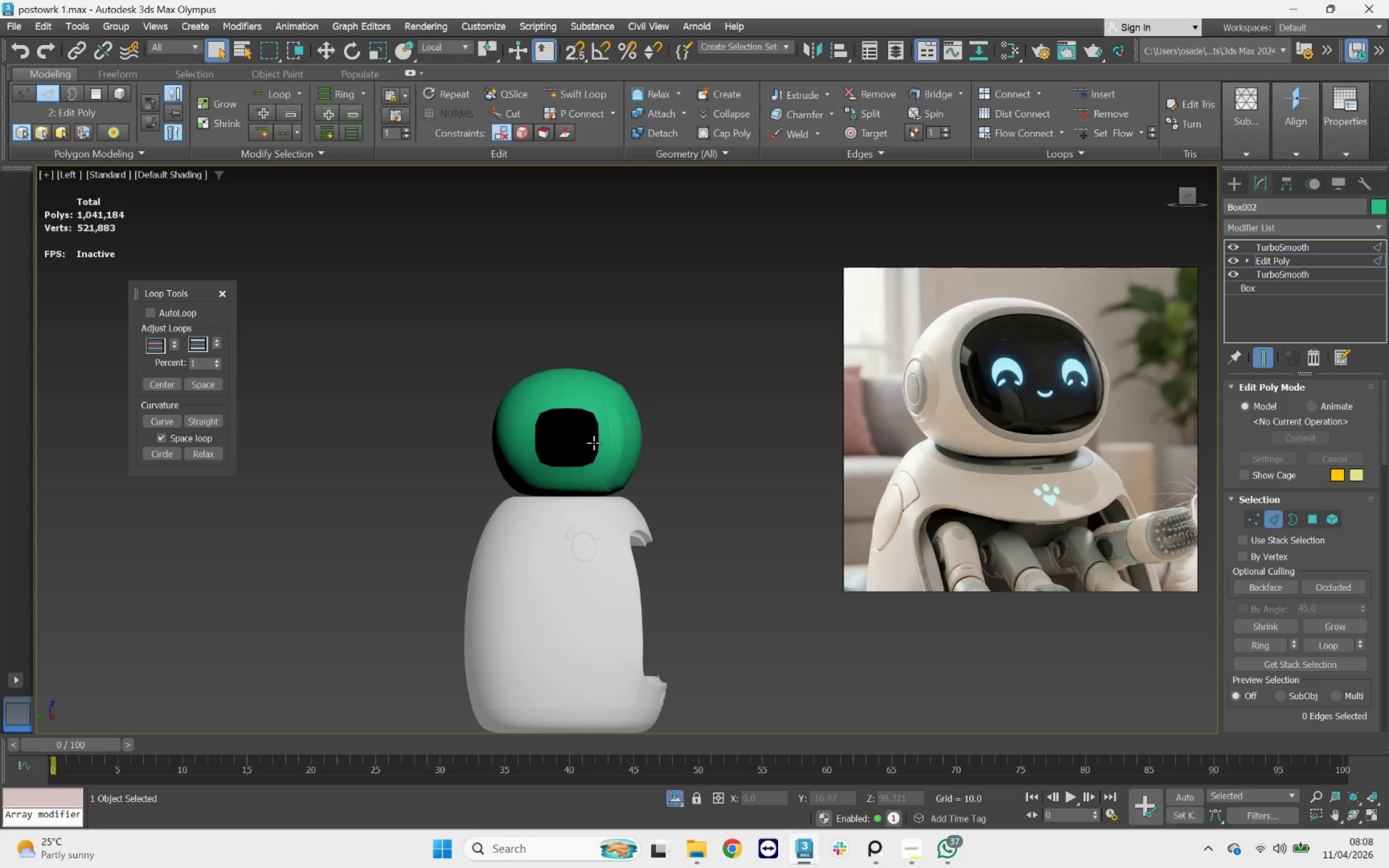 
hold_key(key=AltLeft, duration=2.05)
 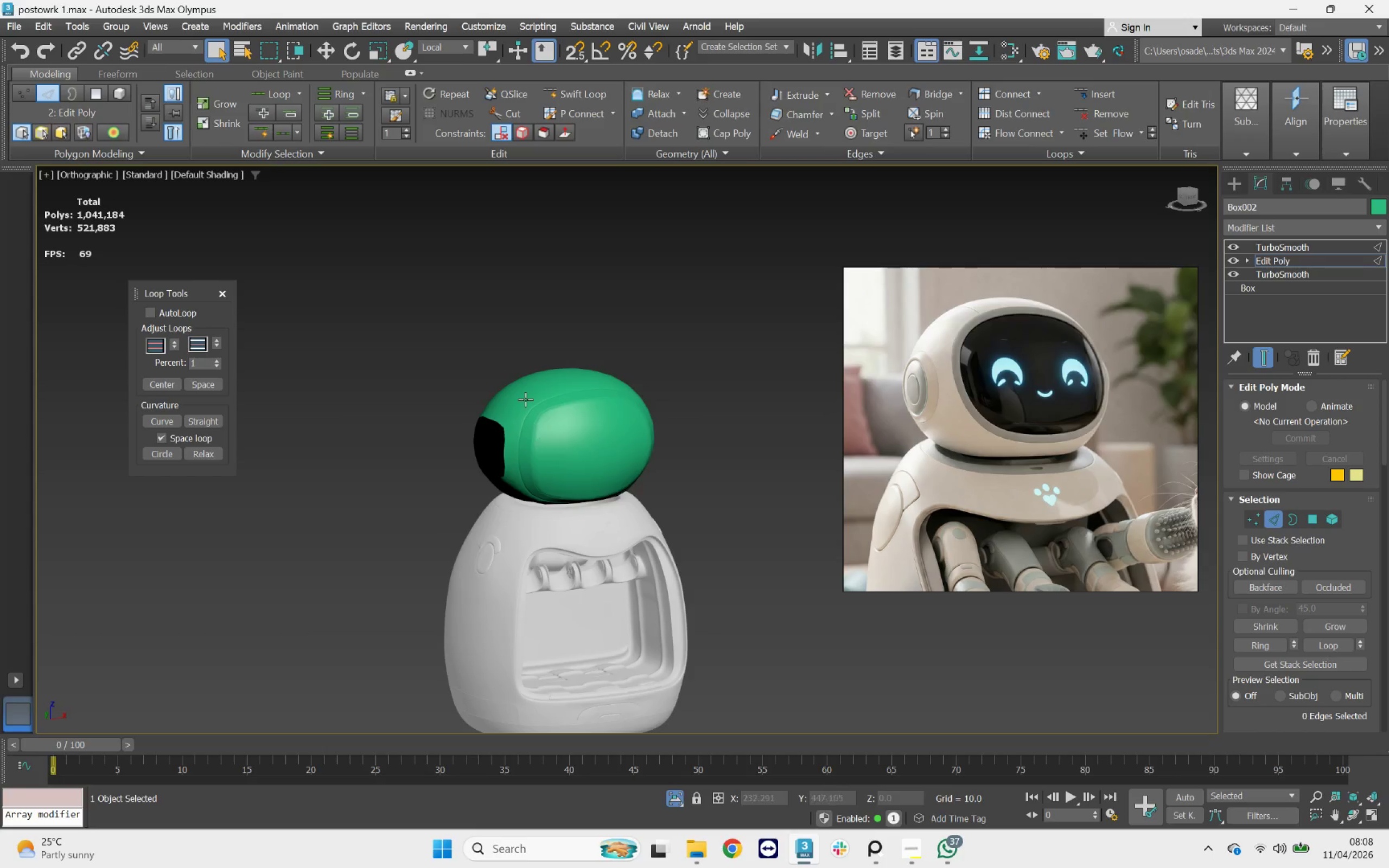 
scroll: coordinate [525, 399], scroll_direction: up, amount: 3.0
 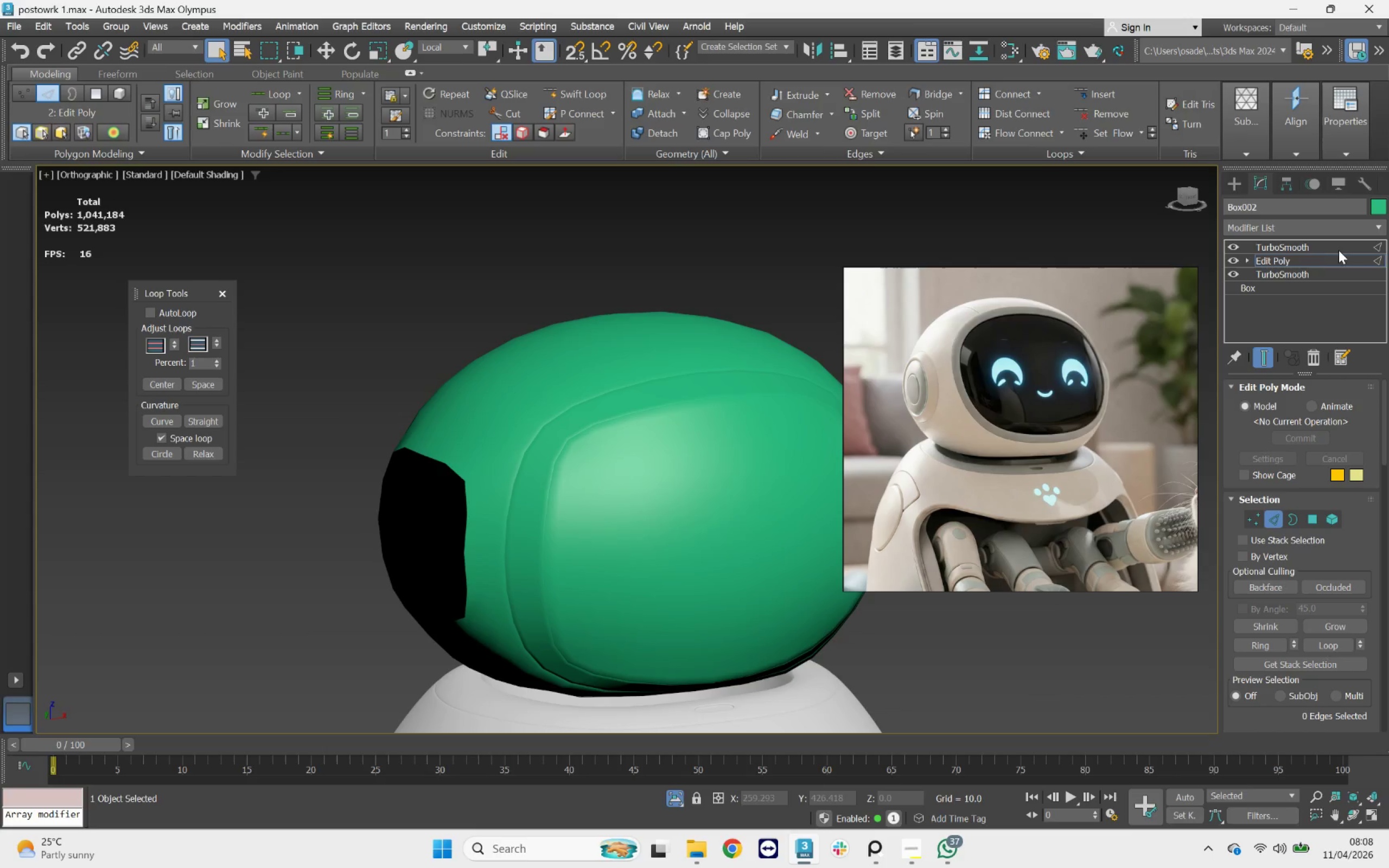 
left_click([1339, 245])
 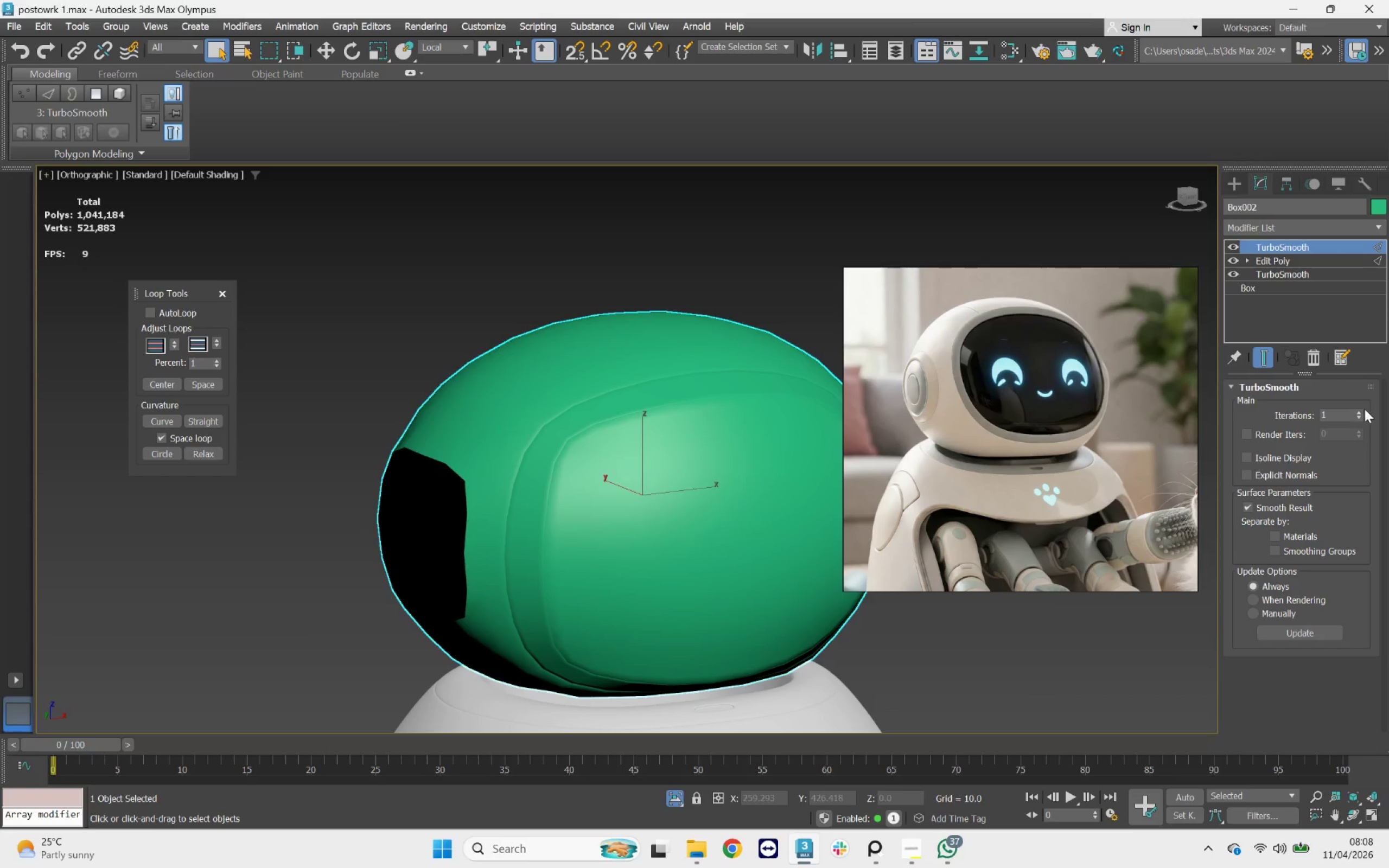 
left_click([1362, 410])
 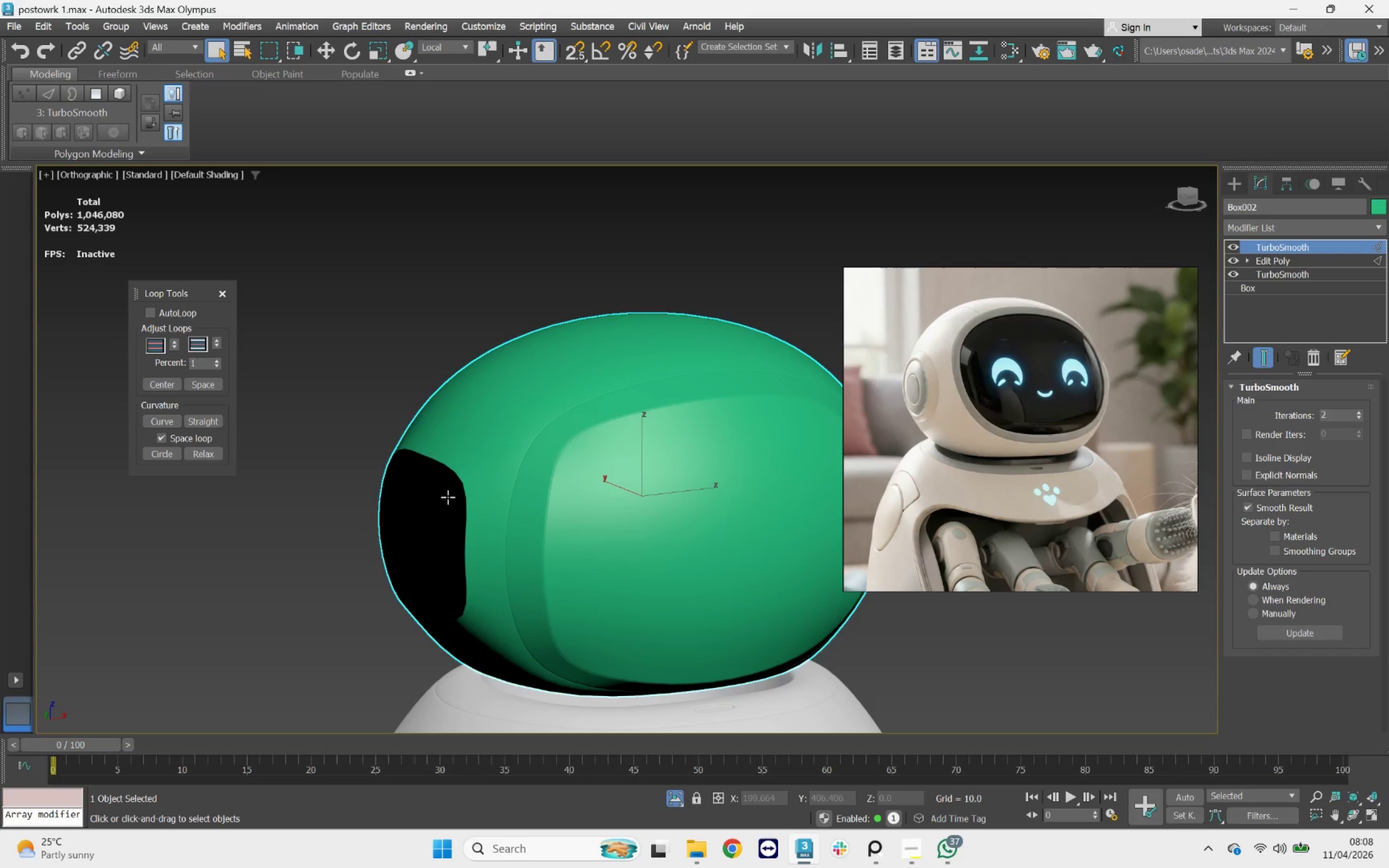 
hold_key(key=AltLeft, duration=0.75)
 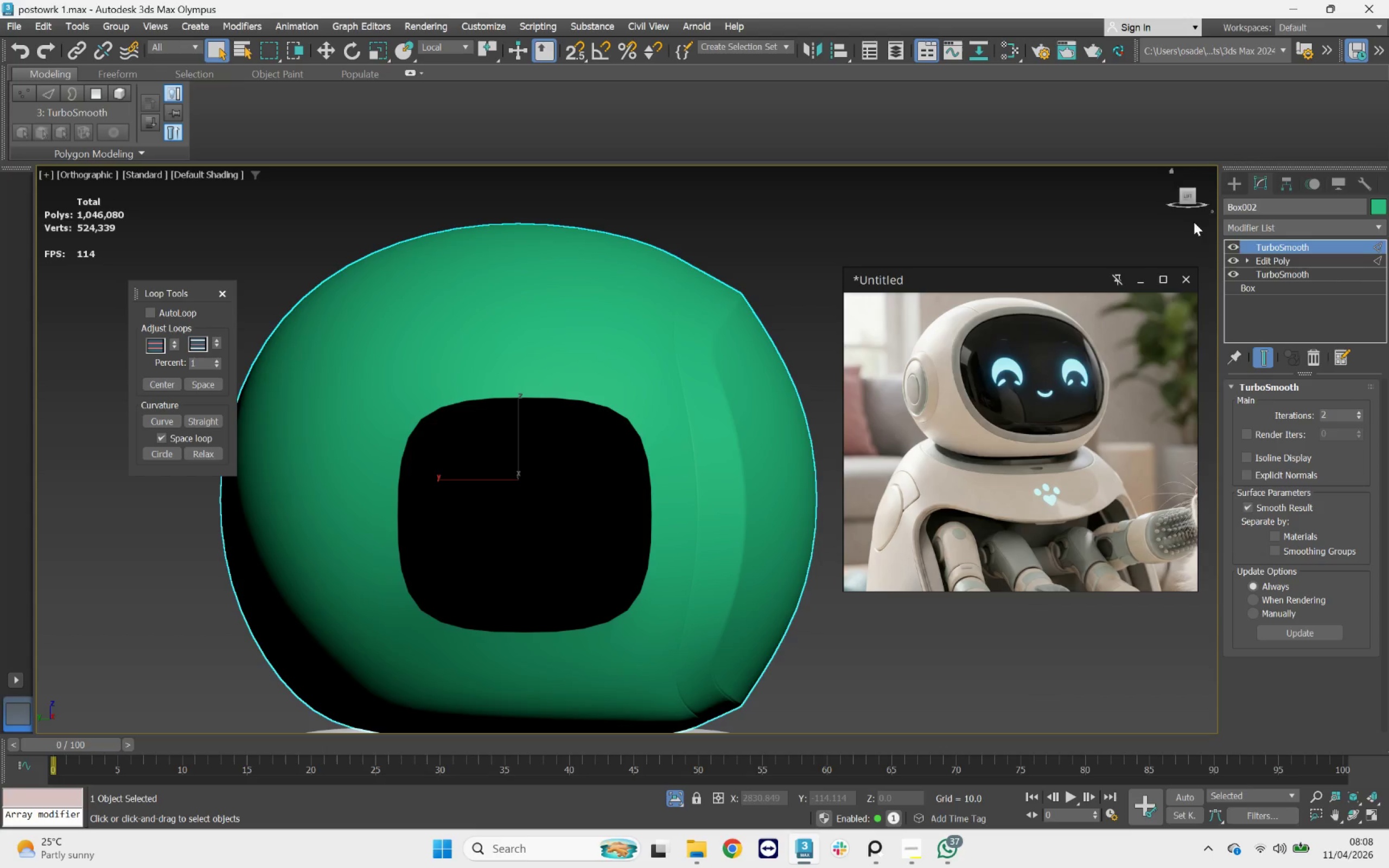 
scroll: coordinate [462, 501], scroll_direction: up, amount: 1.0
 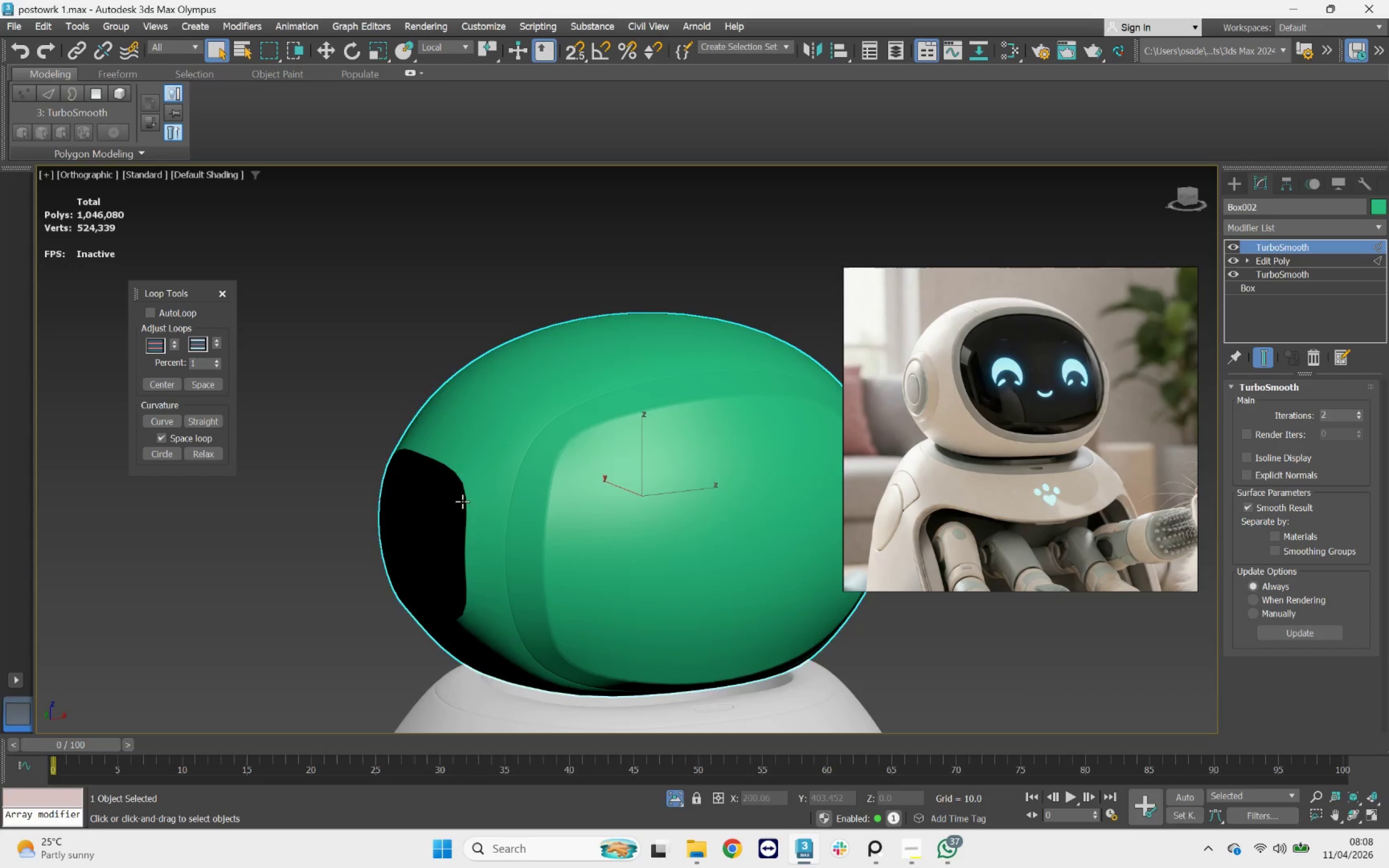 
left_click([1263, 263])
 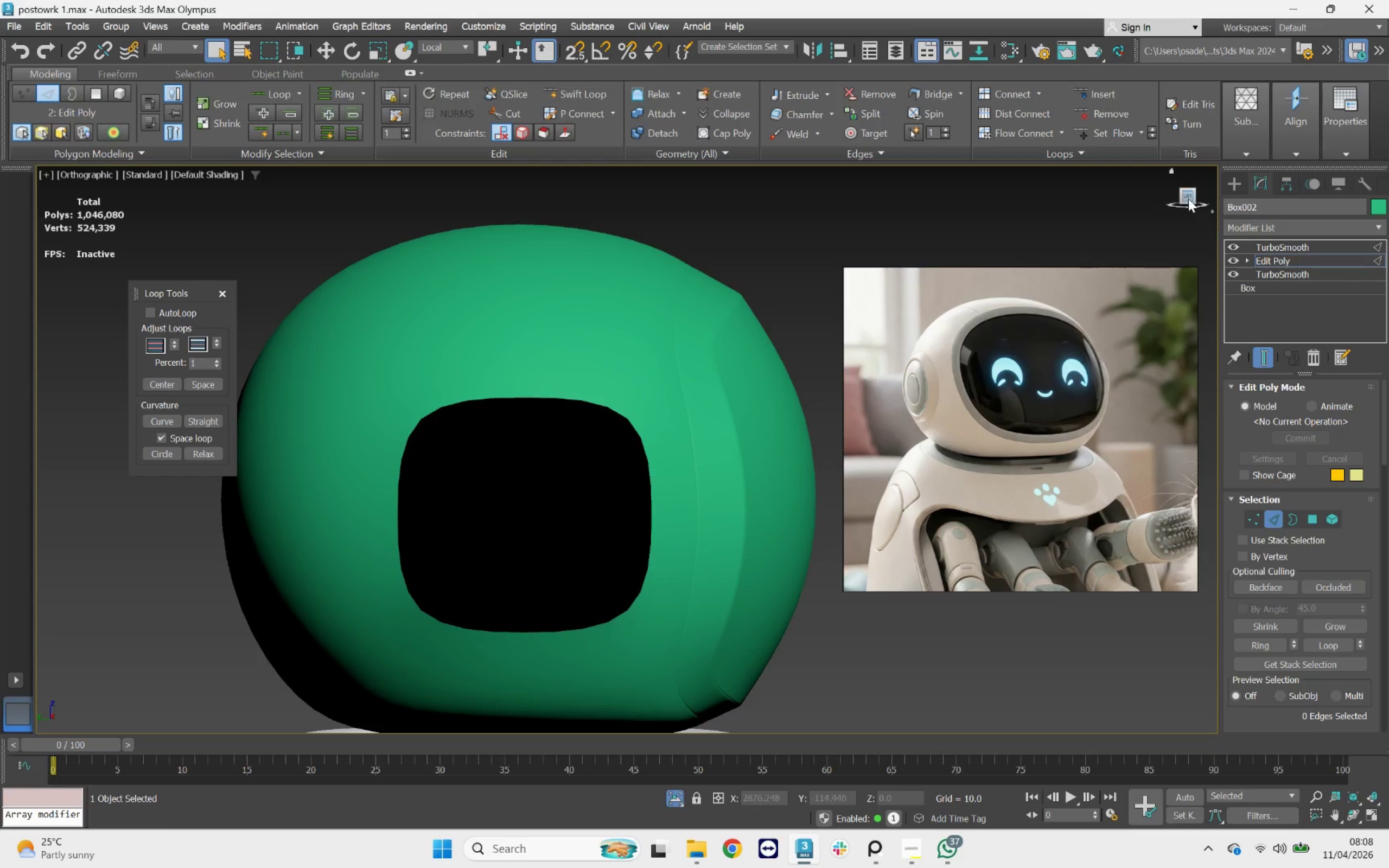 
left_click([1188, 197])
 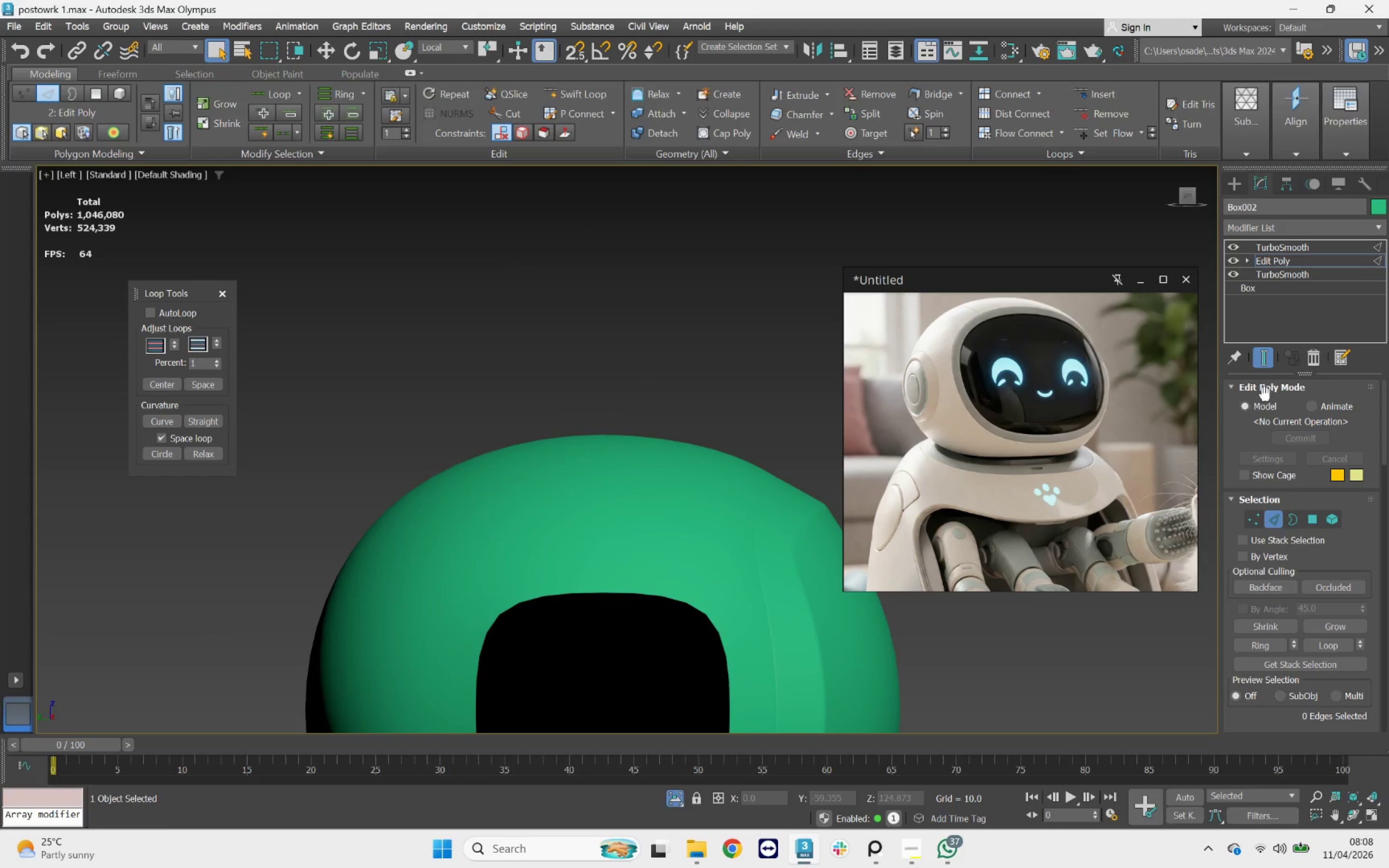 
left_click([1263, 367])
 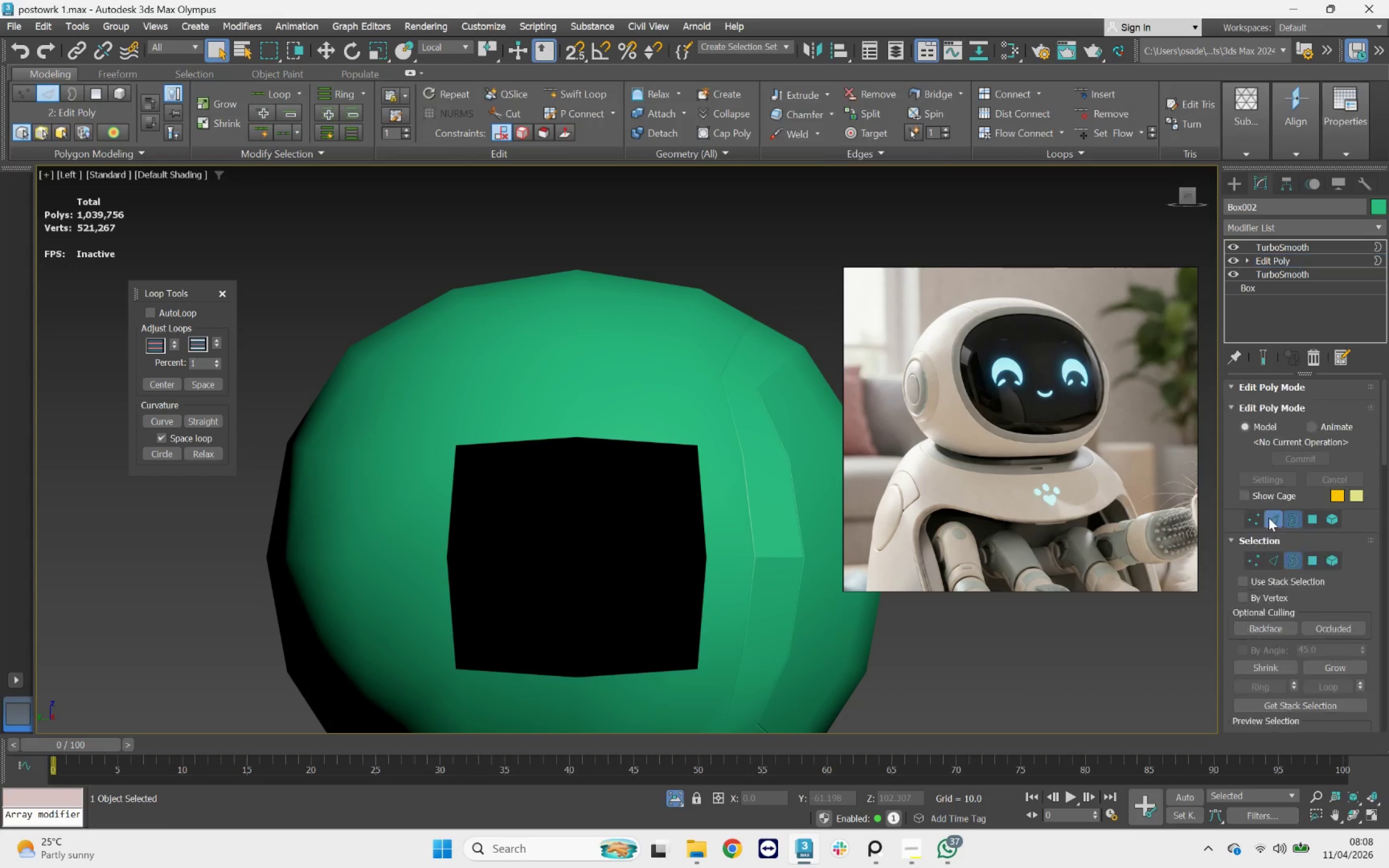 
left_click([703, 486])
 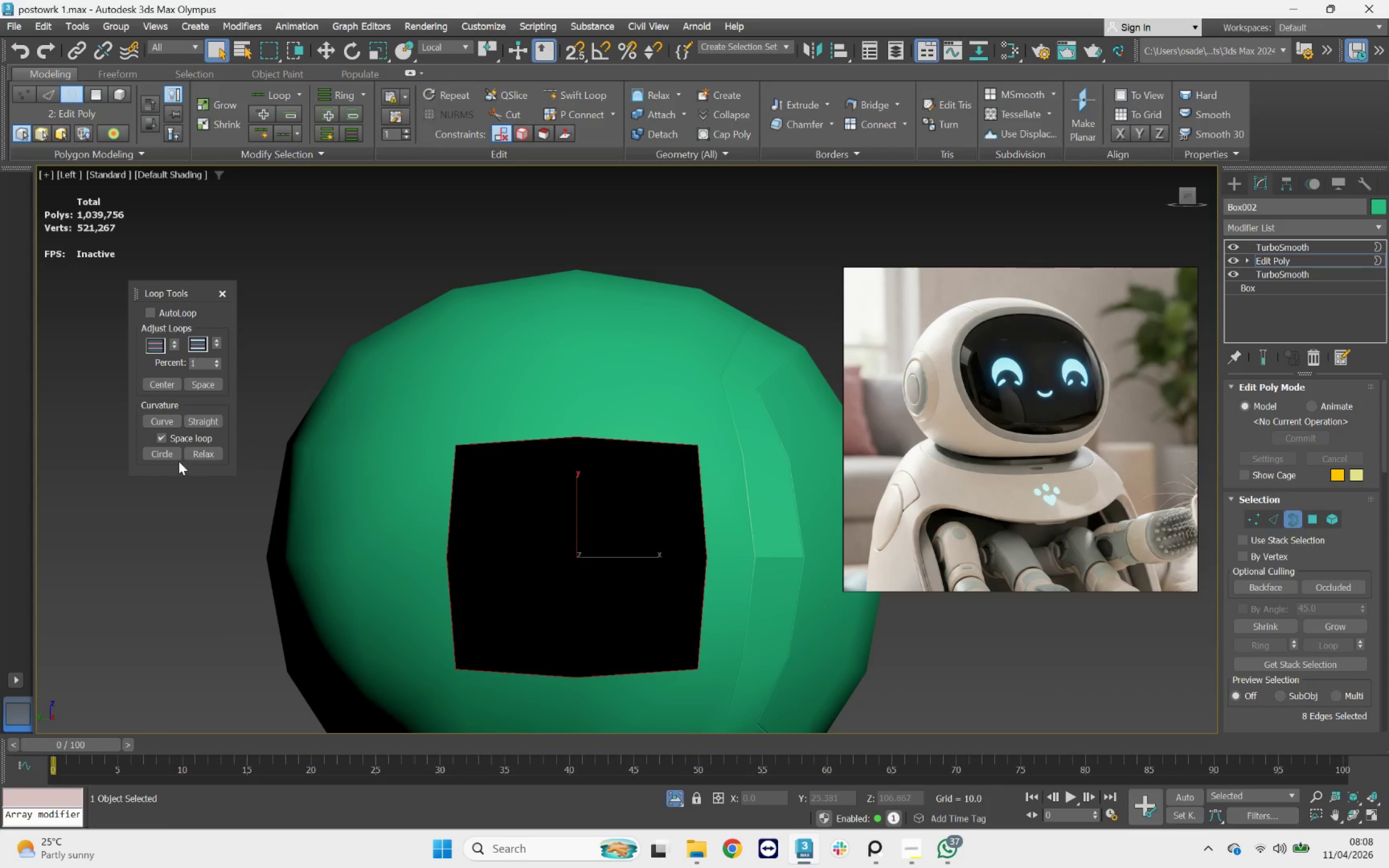 
left_click([164, 455])
 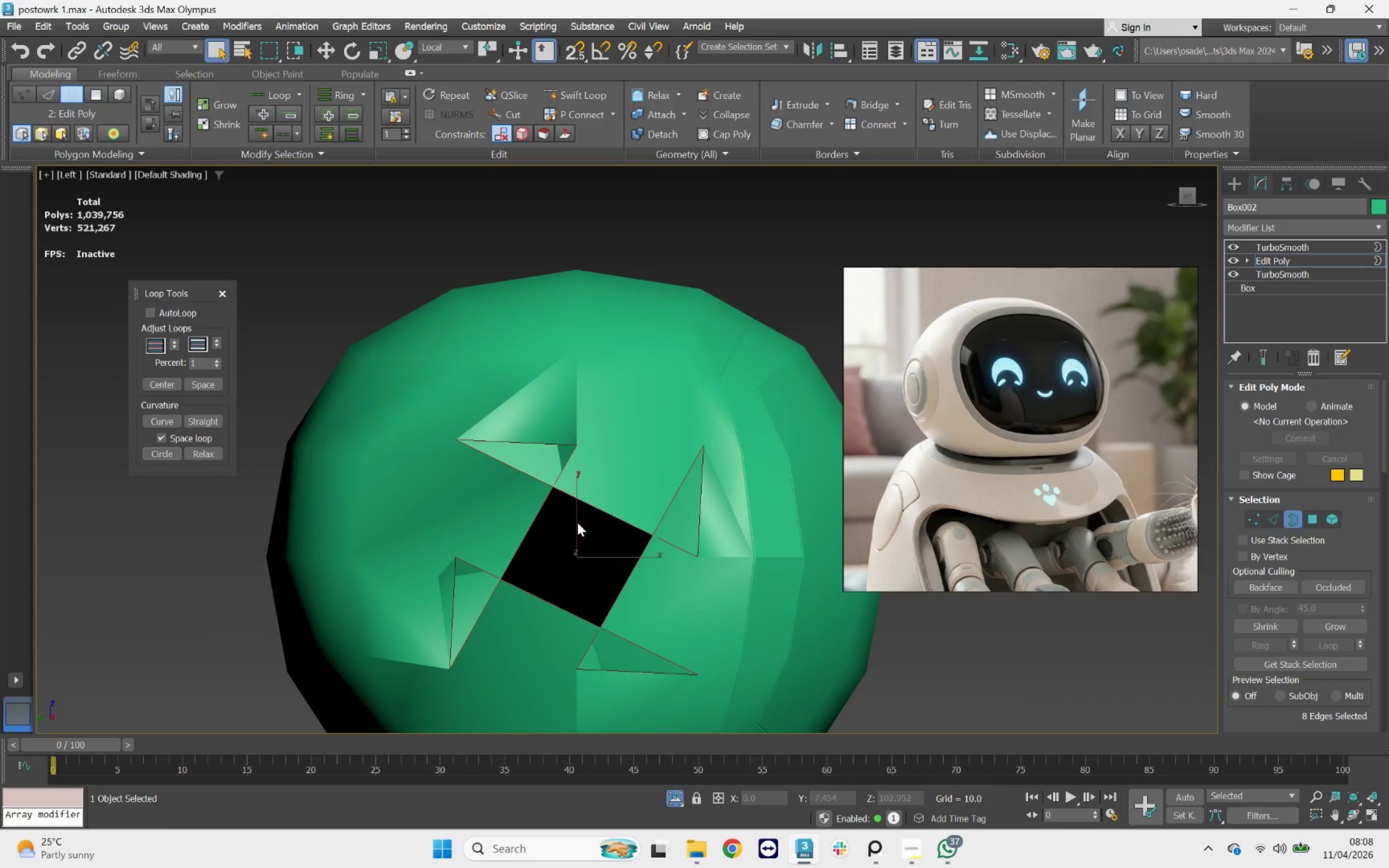 
key(R)
 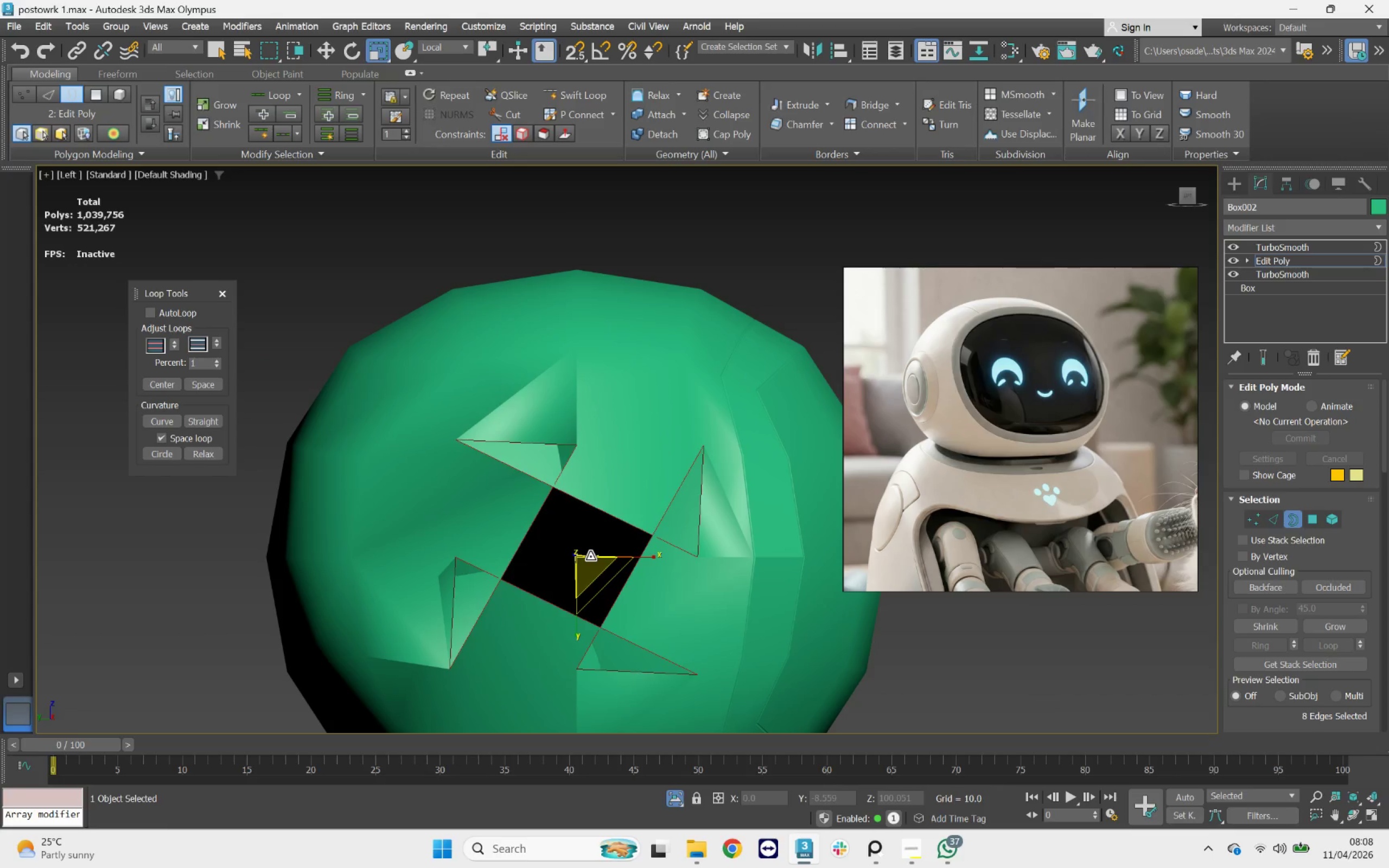 
left_click_drag(start_coordinate=[590, 557], to_coordinate=[604, 521])
 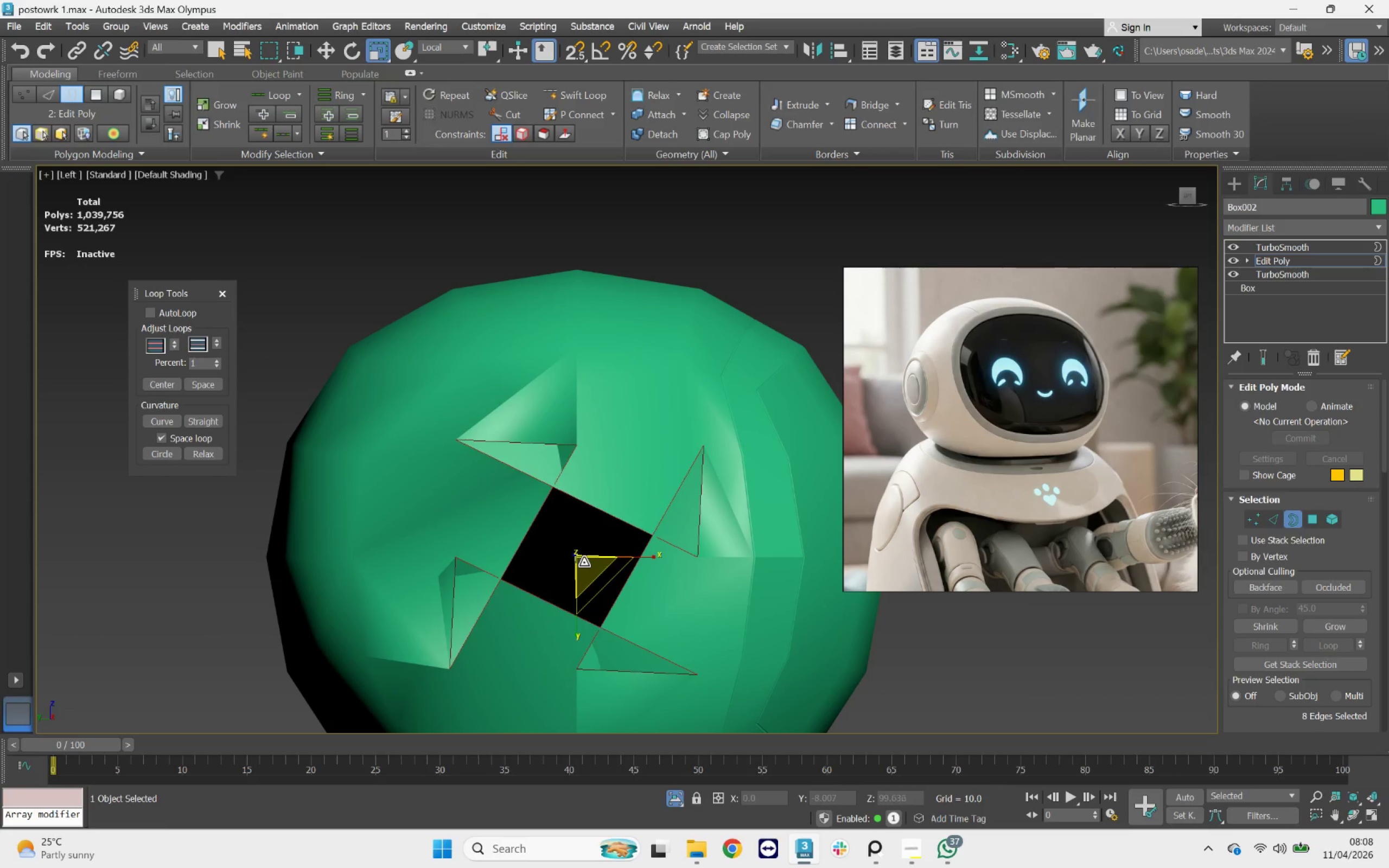 
left_click_drag(start_coordinate=[585, 566], to_coordinate=[595, 516])
 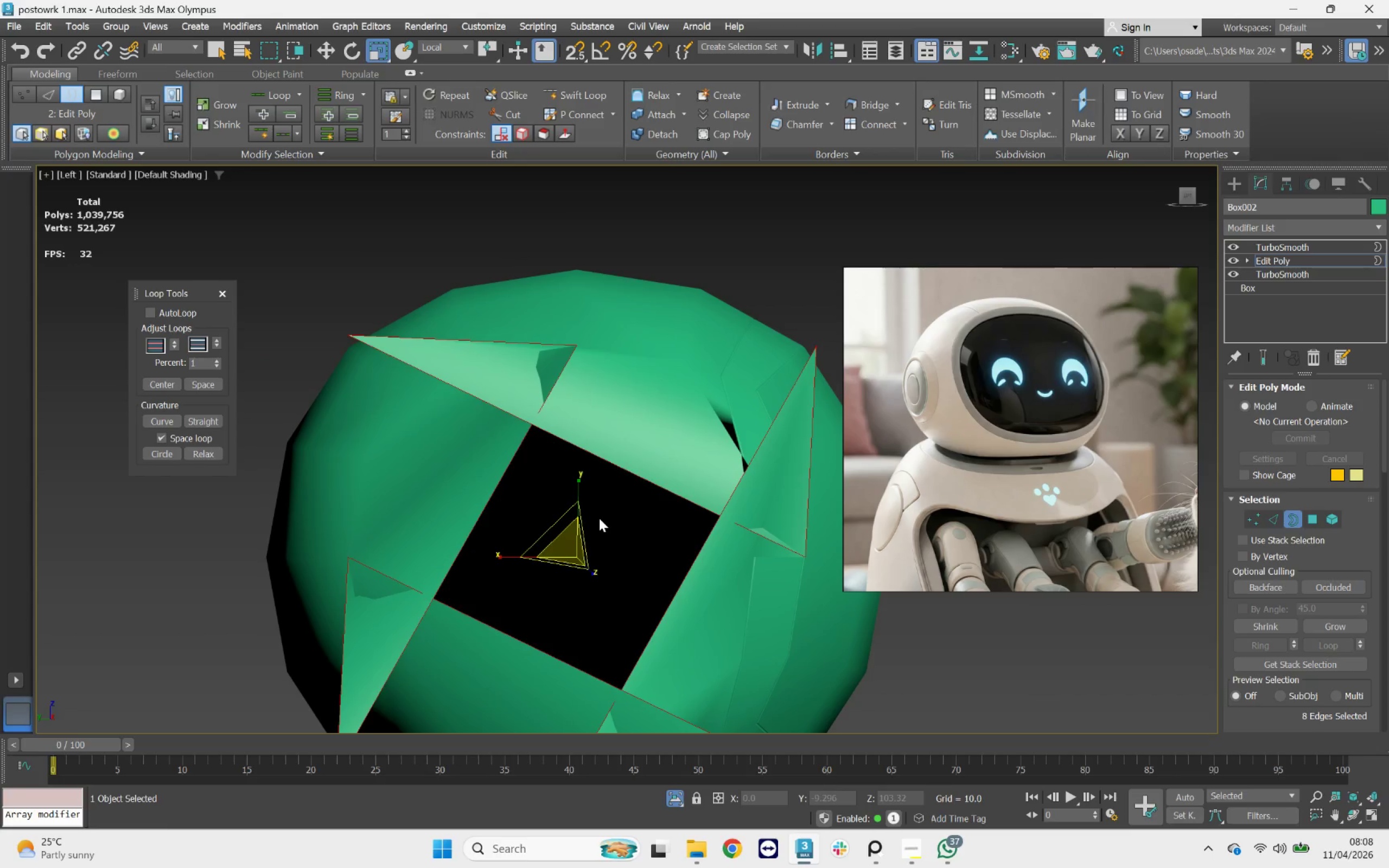 
key(Control+Z)
 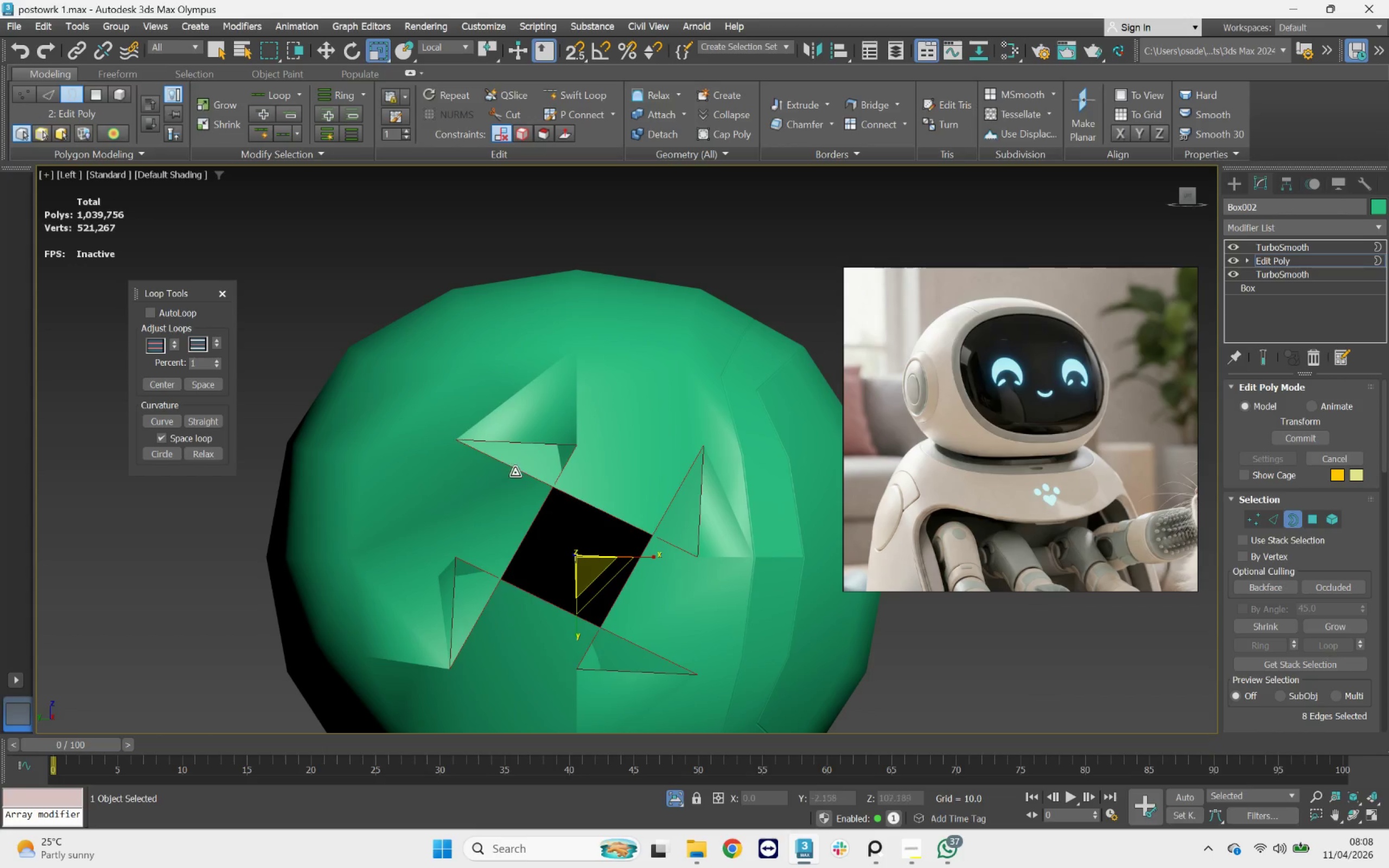 
key(Control+Z)
 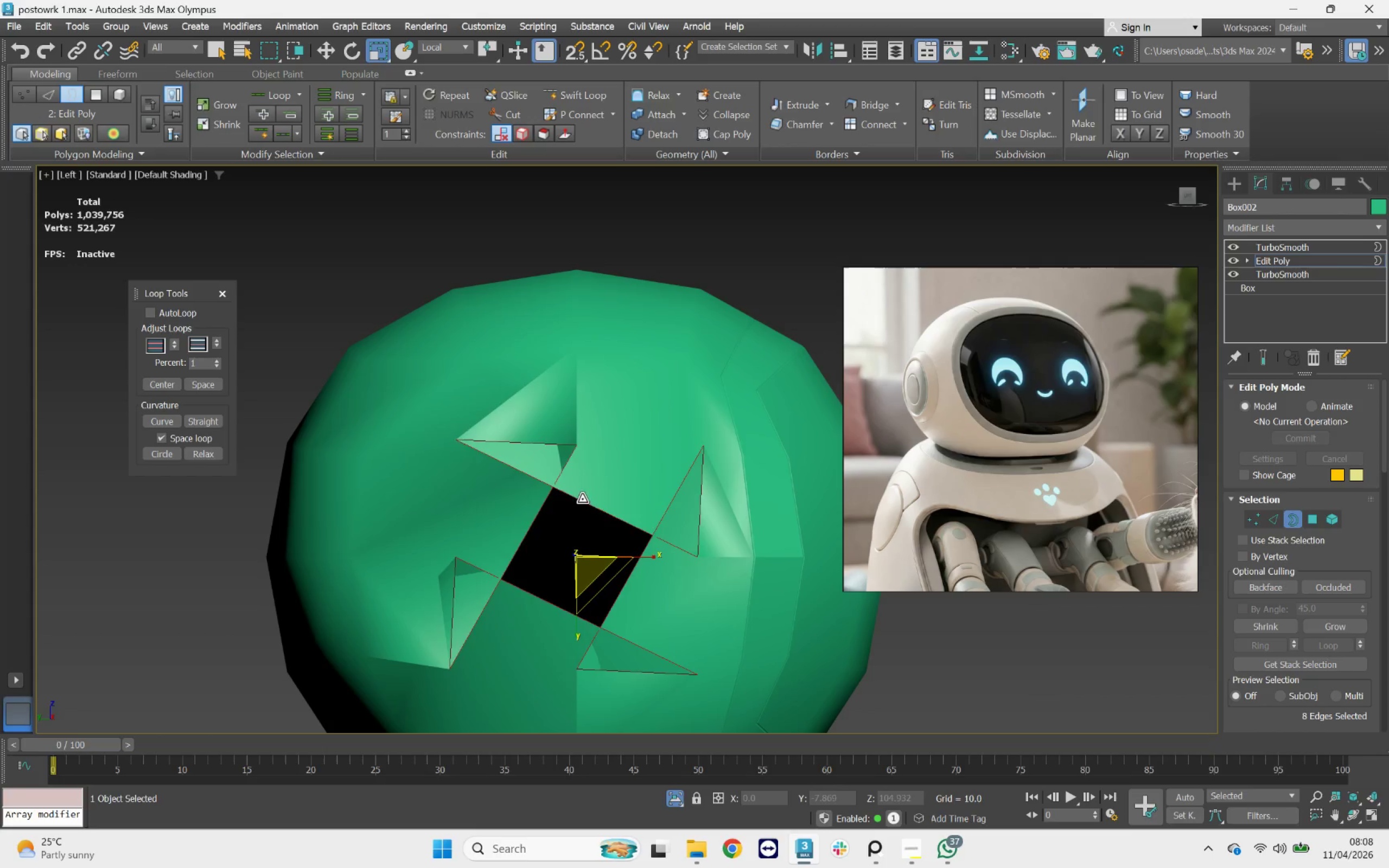 
key(Control+Z)
 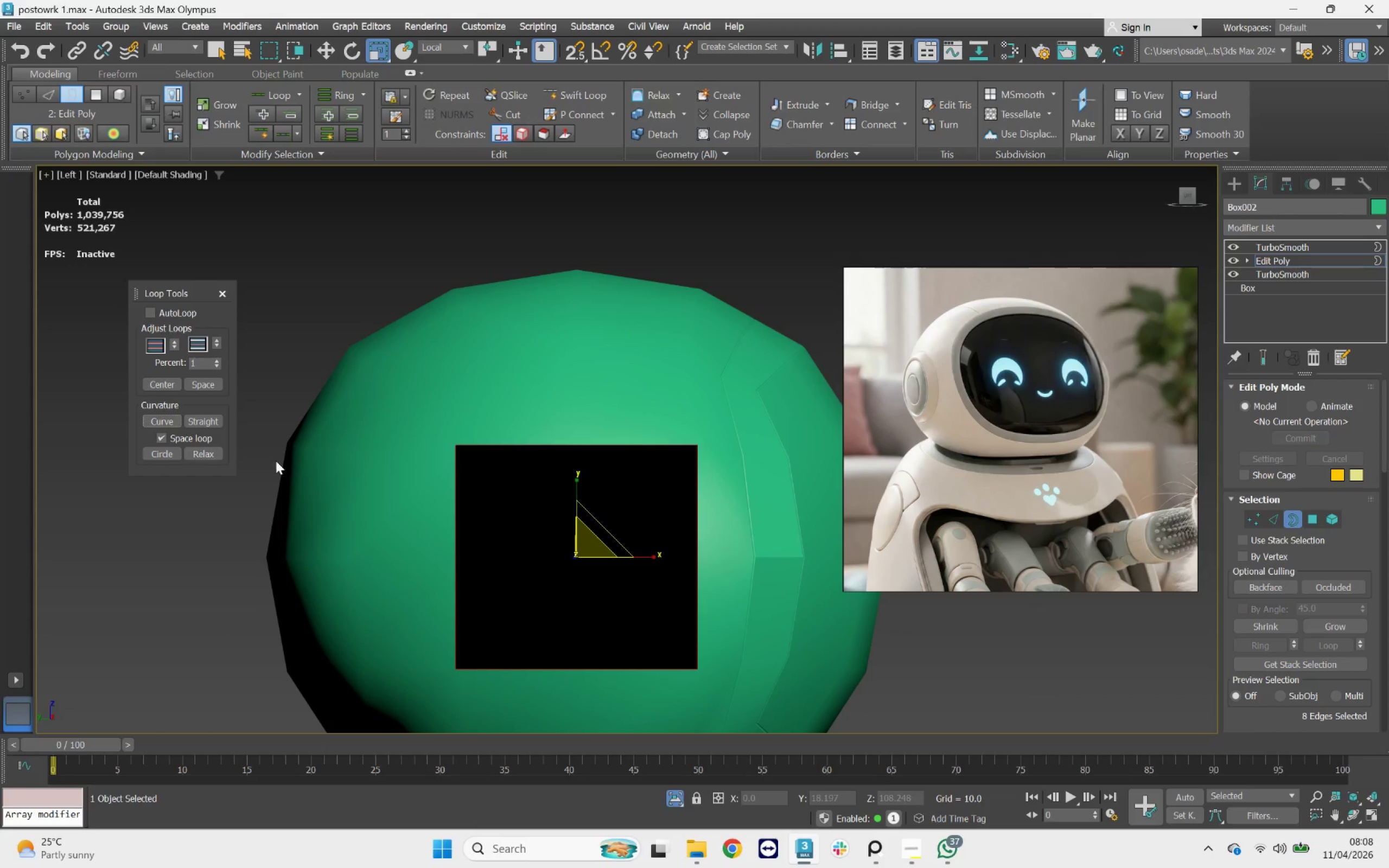 
key(F3)
 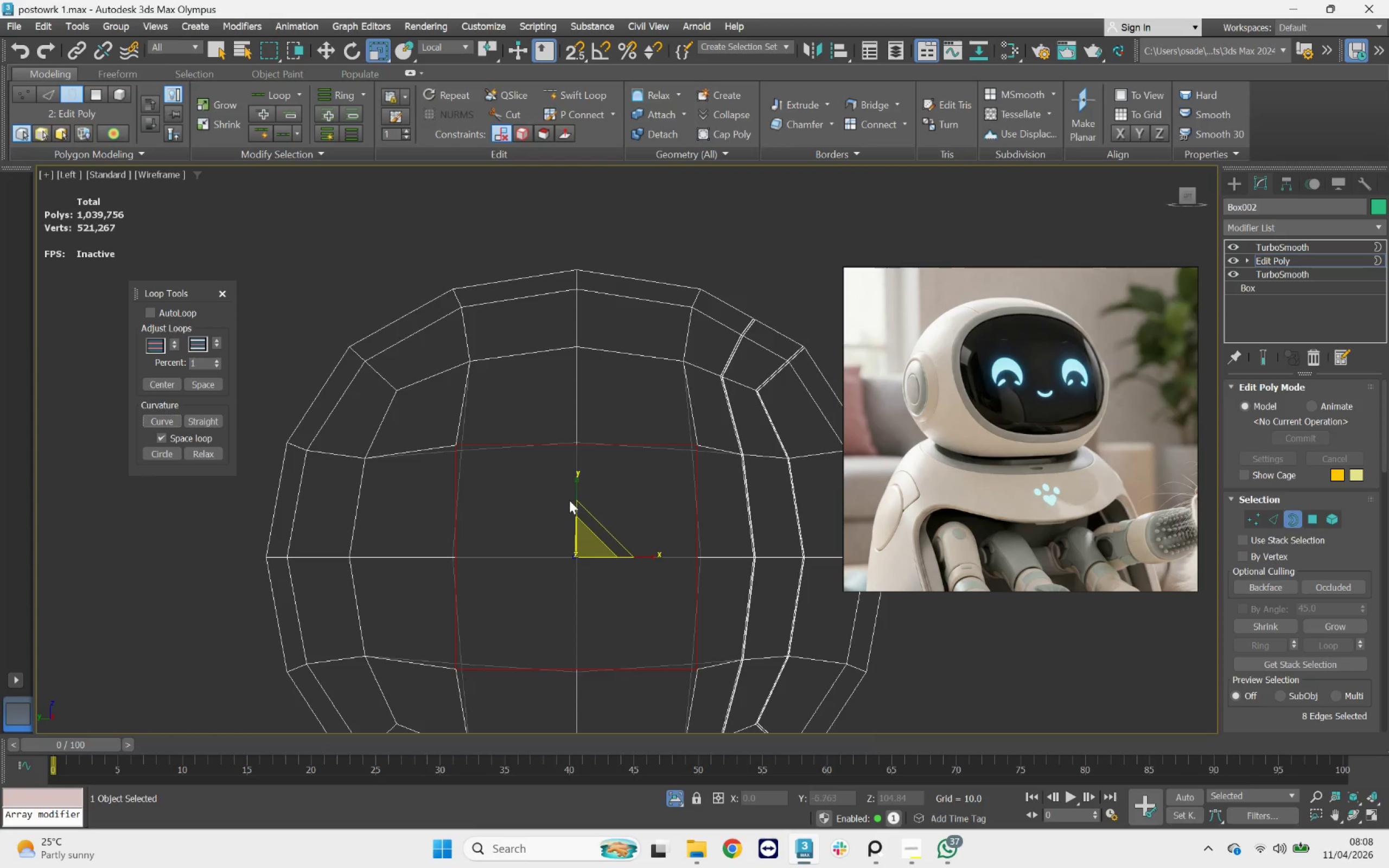 
key(F3)
 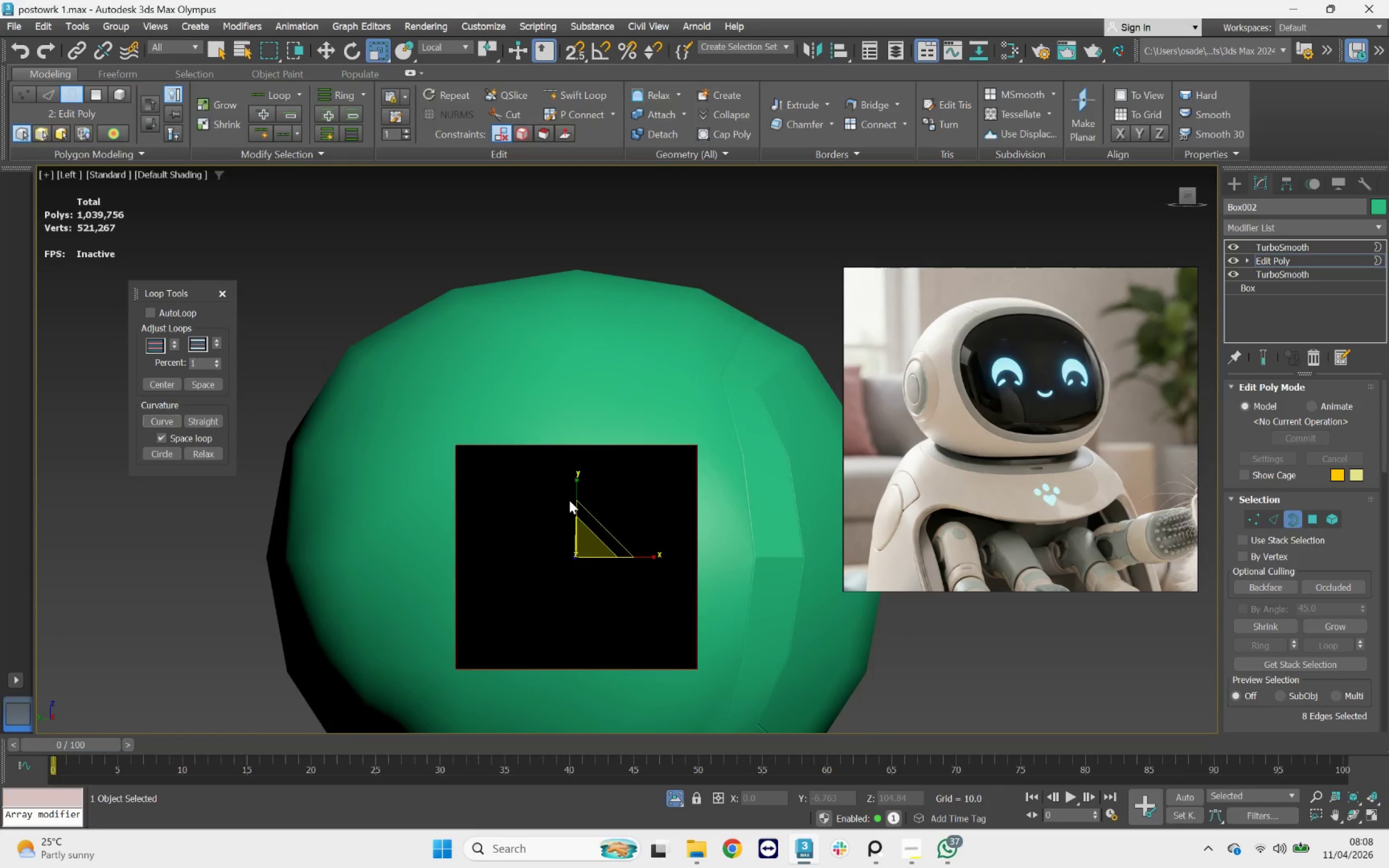 
key(F4)
 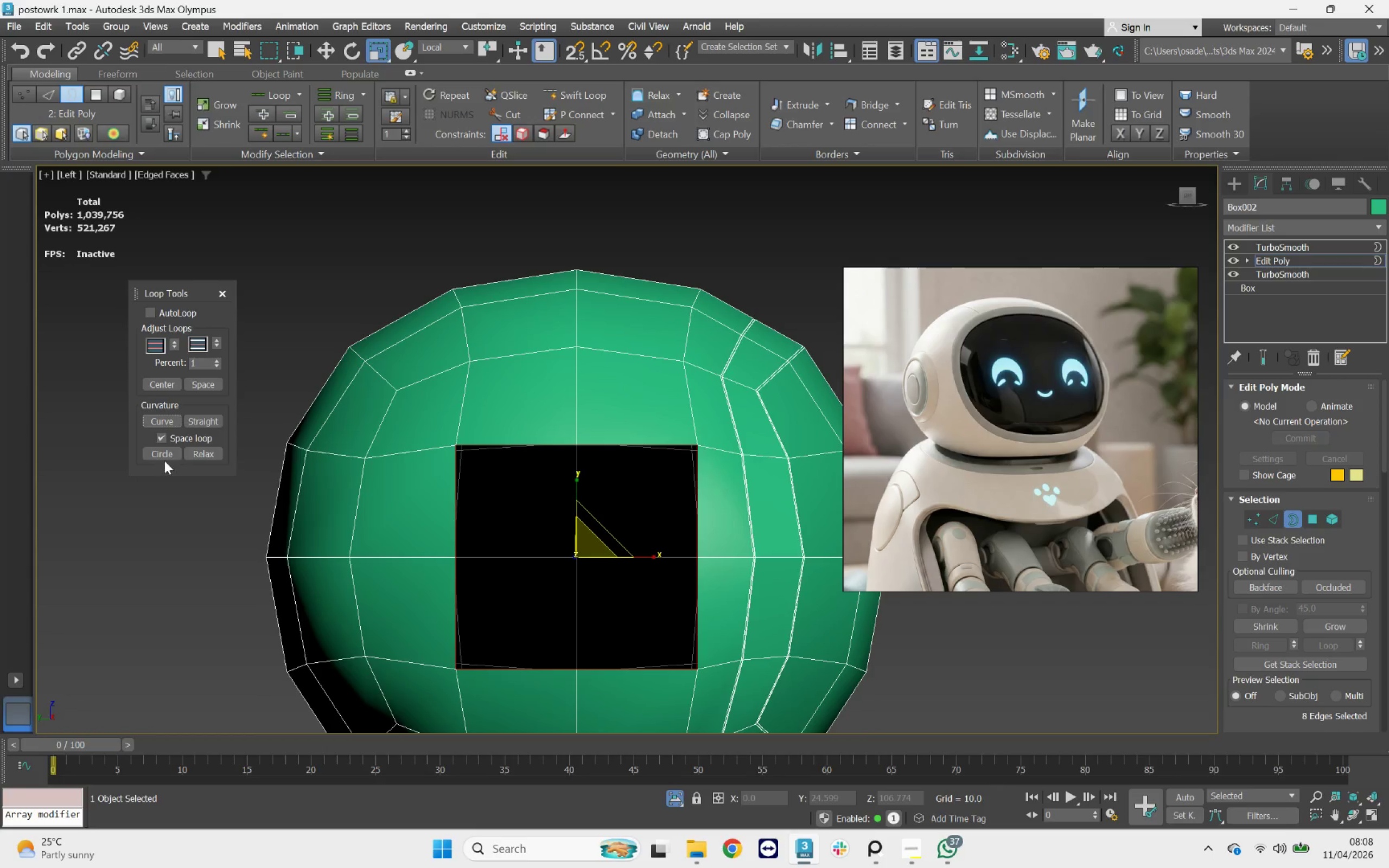 
left_click([164, 455])
 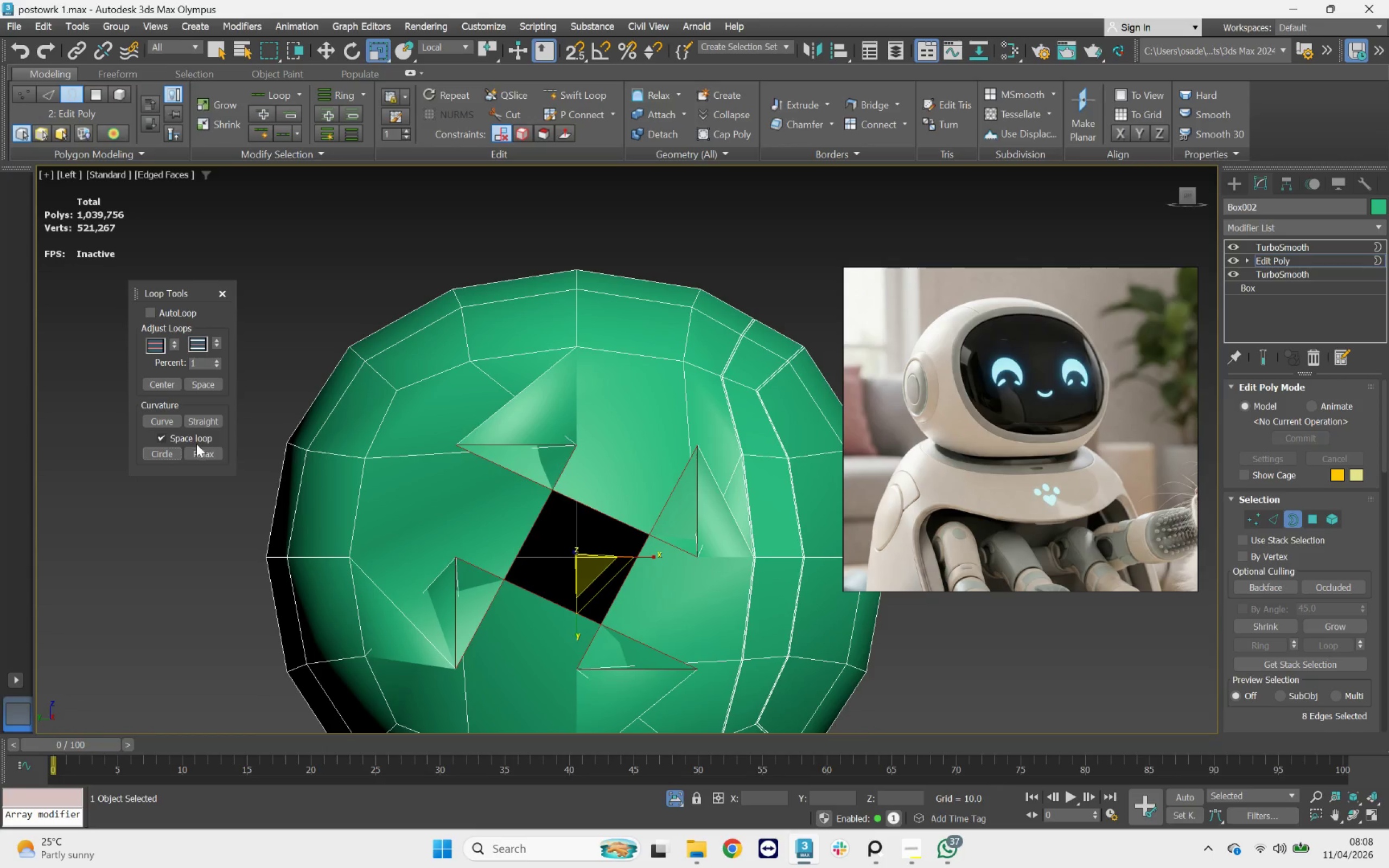 
key(Control+Z)
 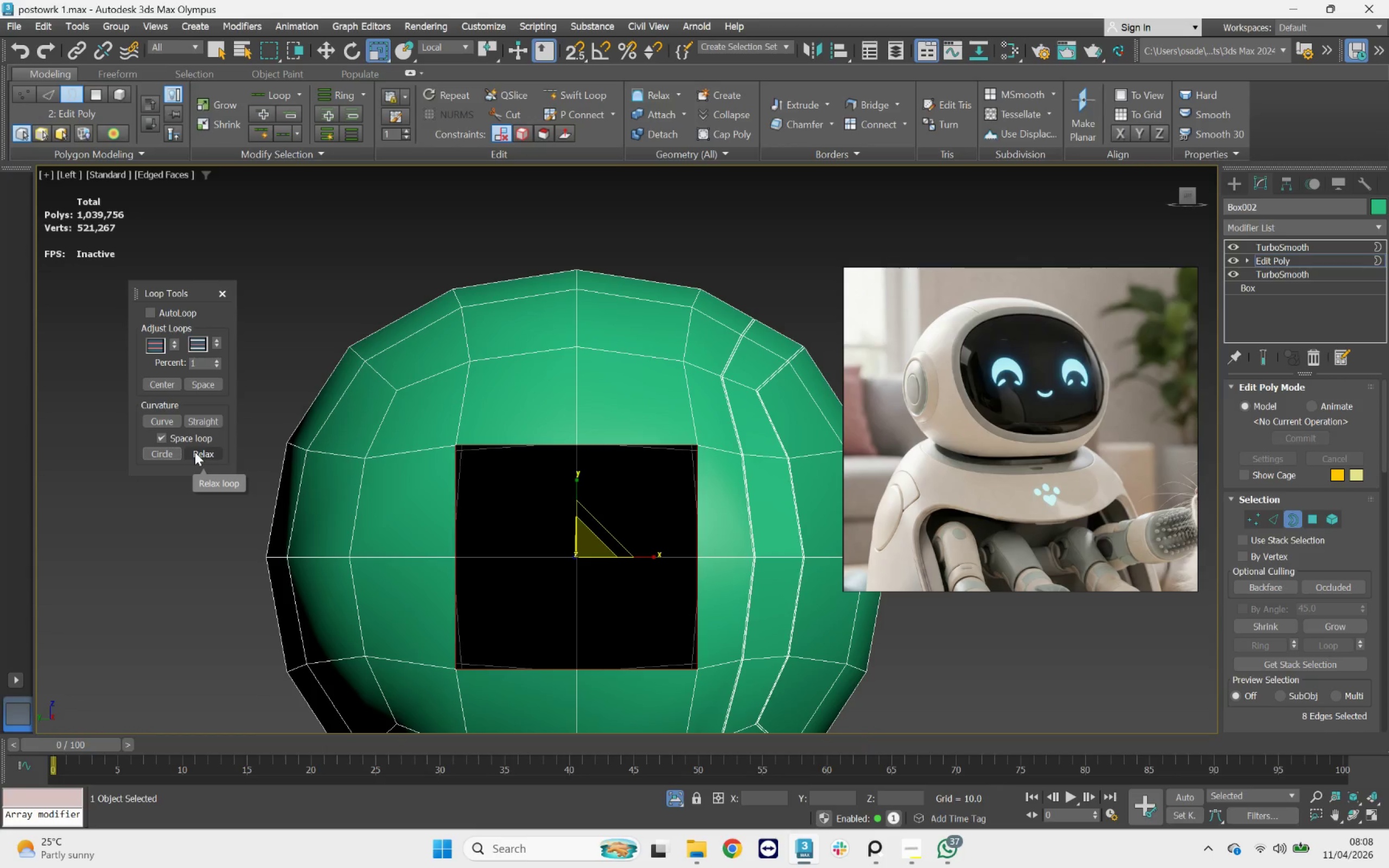 
key(Control+Z)
 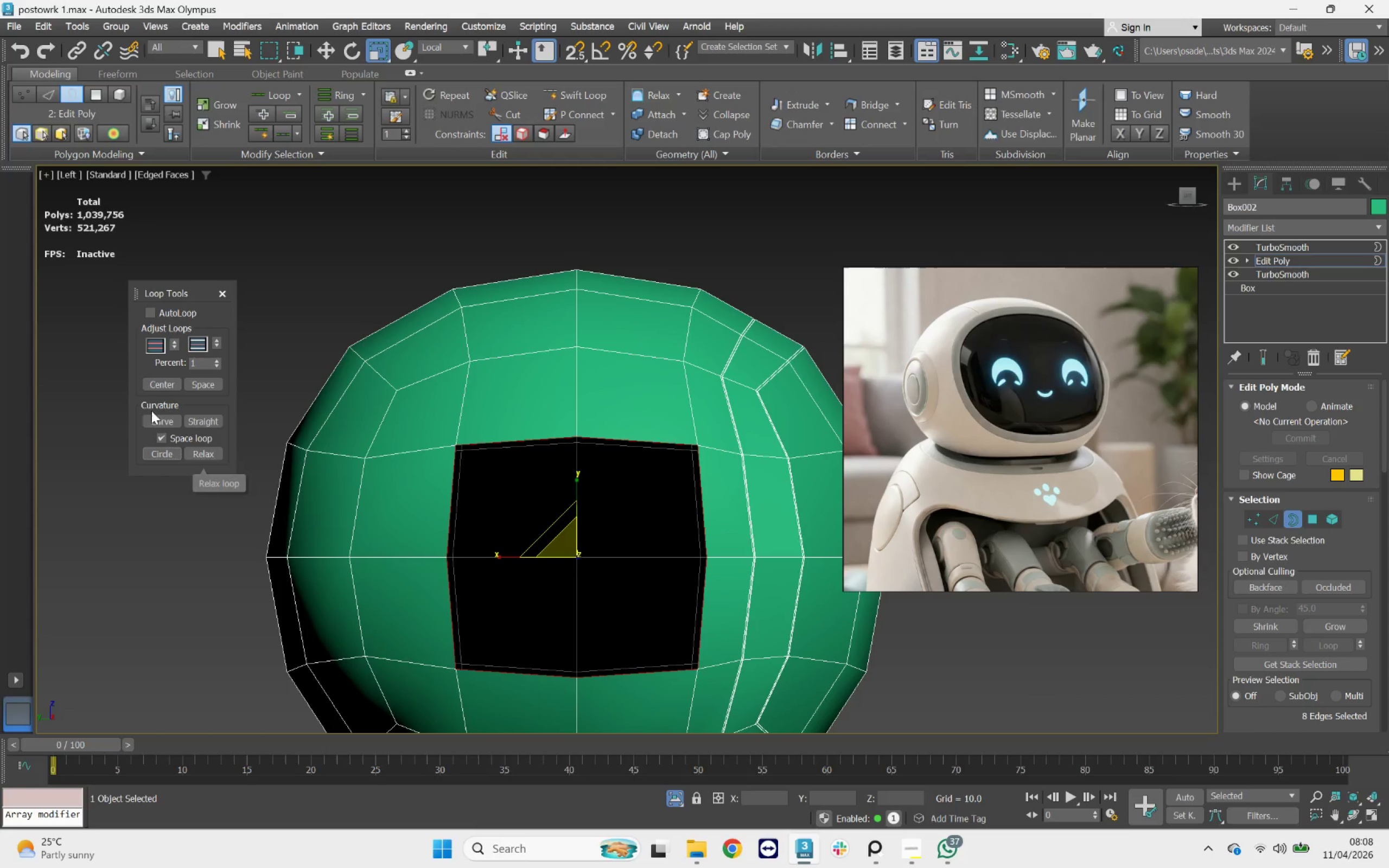 
left_click([156, 420])
 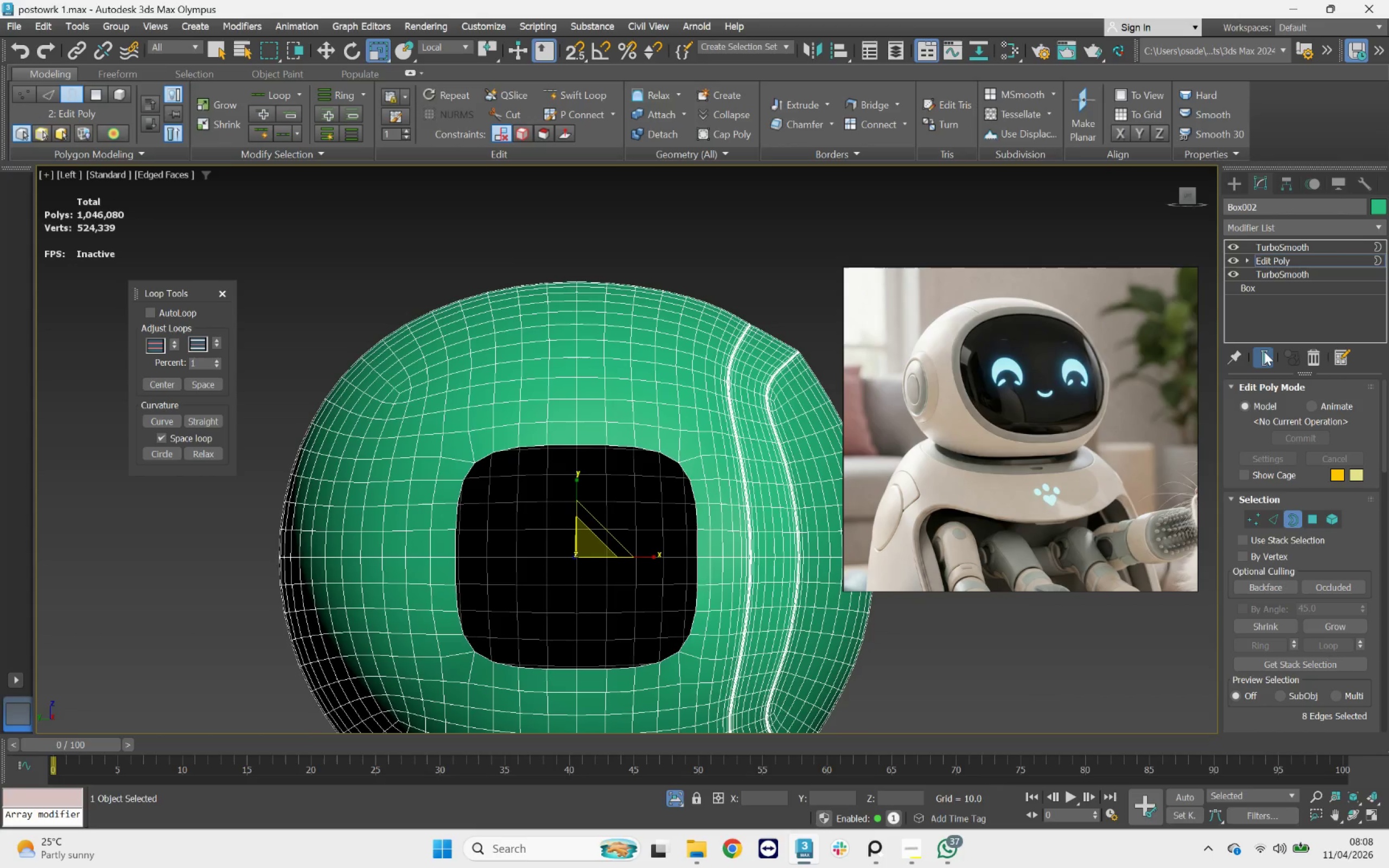 
left_click([1264, 352])
 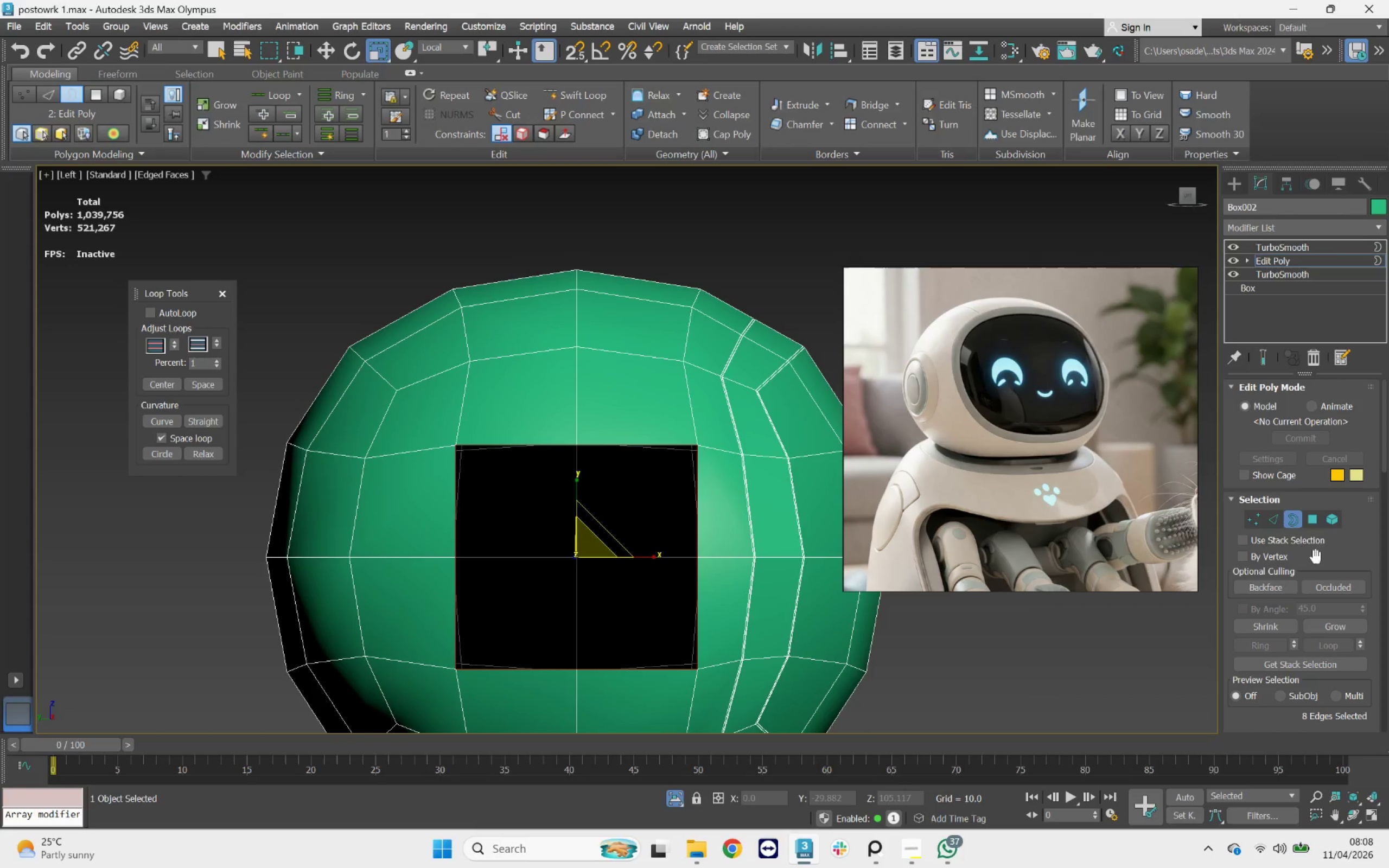 
left_click([1252, 520])
 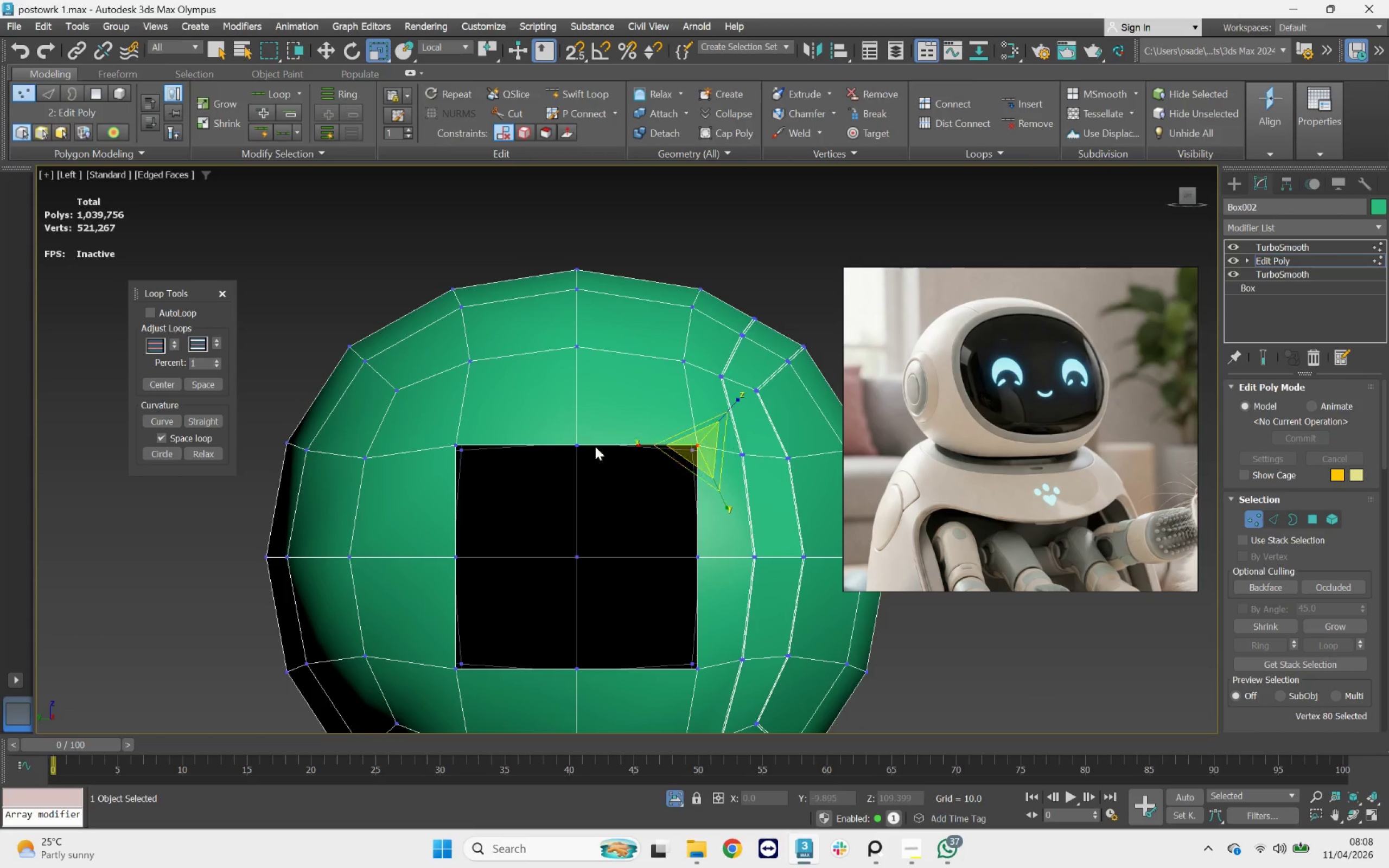 
hold_key(key=ControlLeft, duration=0.42)
left_click([461, 444])
 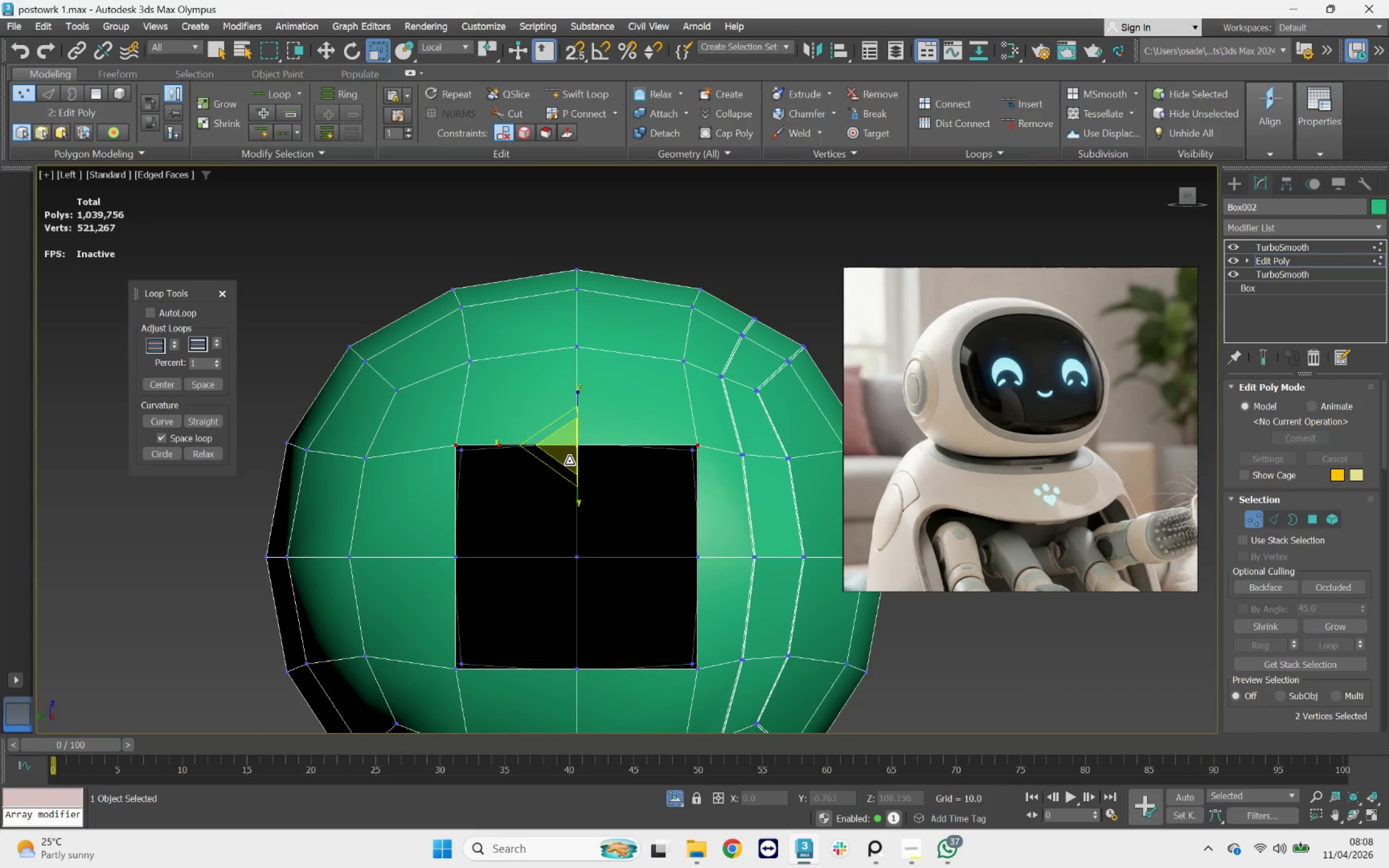 
hold_key(key=ControlLeft, duration=1.46)
left_click([451, 668])
 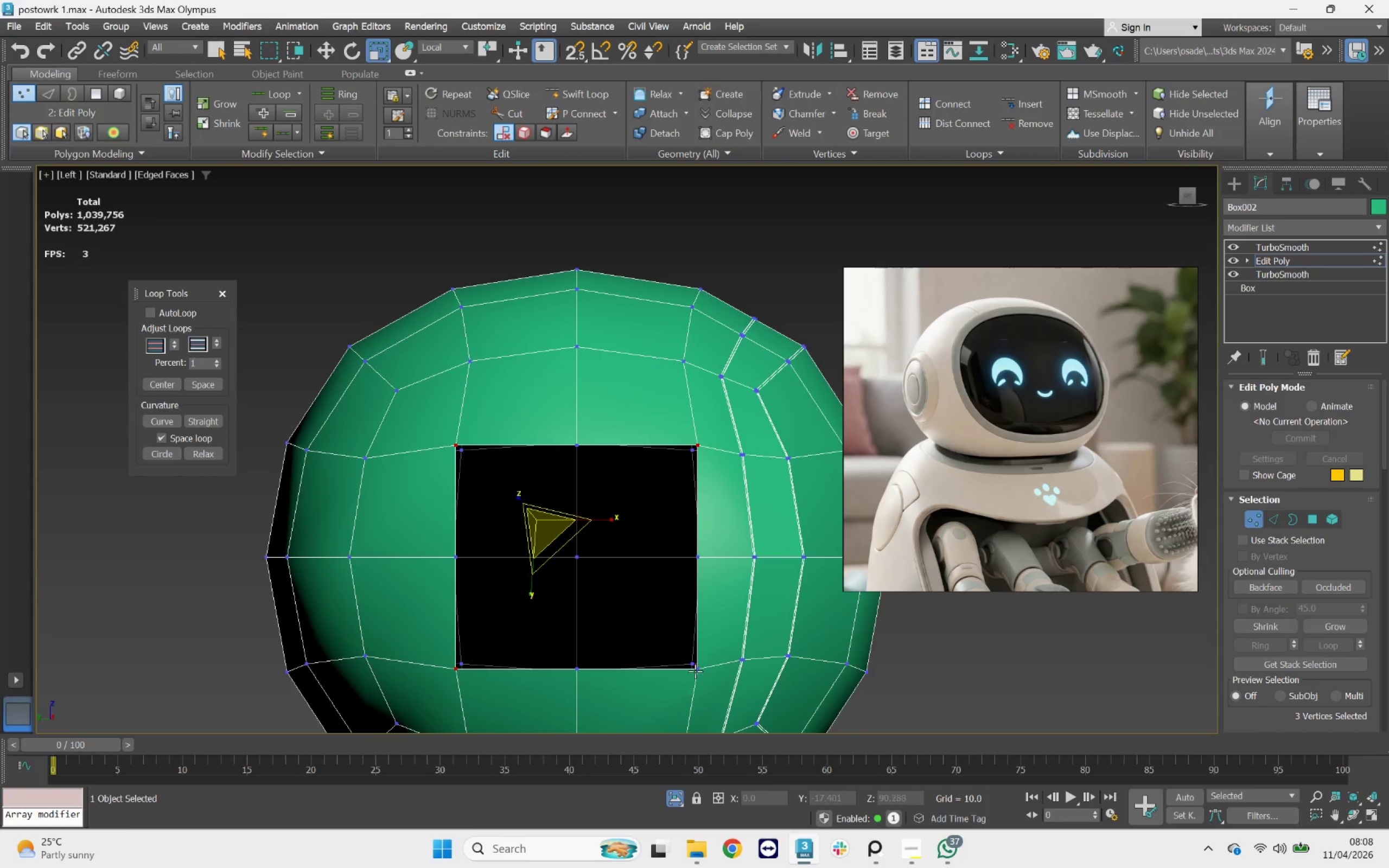 
left_click([698, 667])
 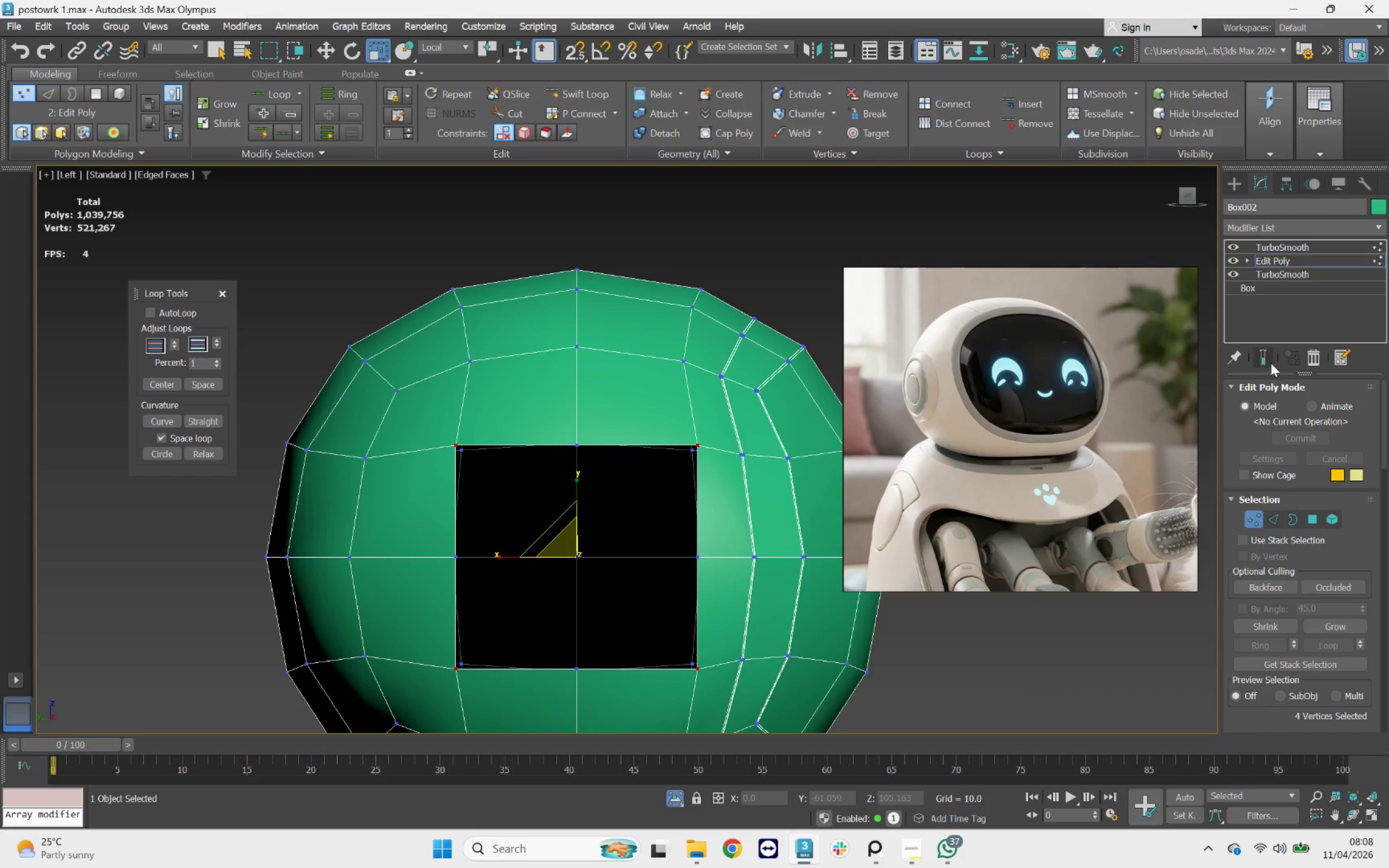 
left_click([1270, 362])
 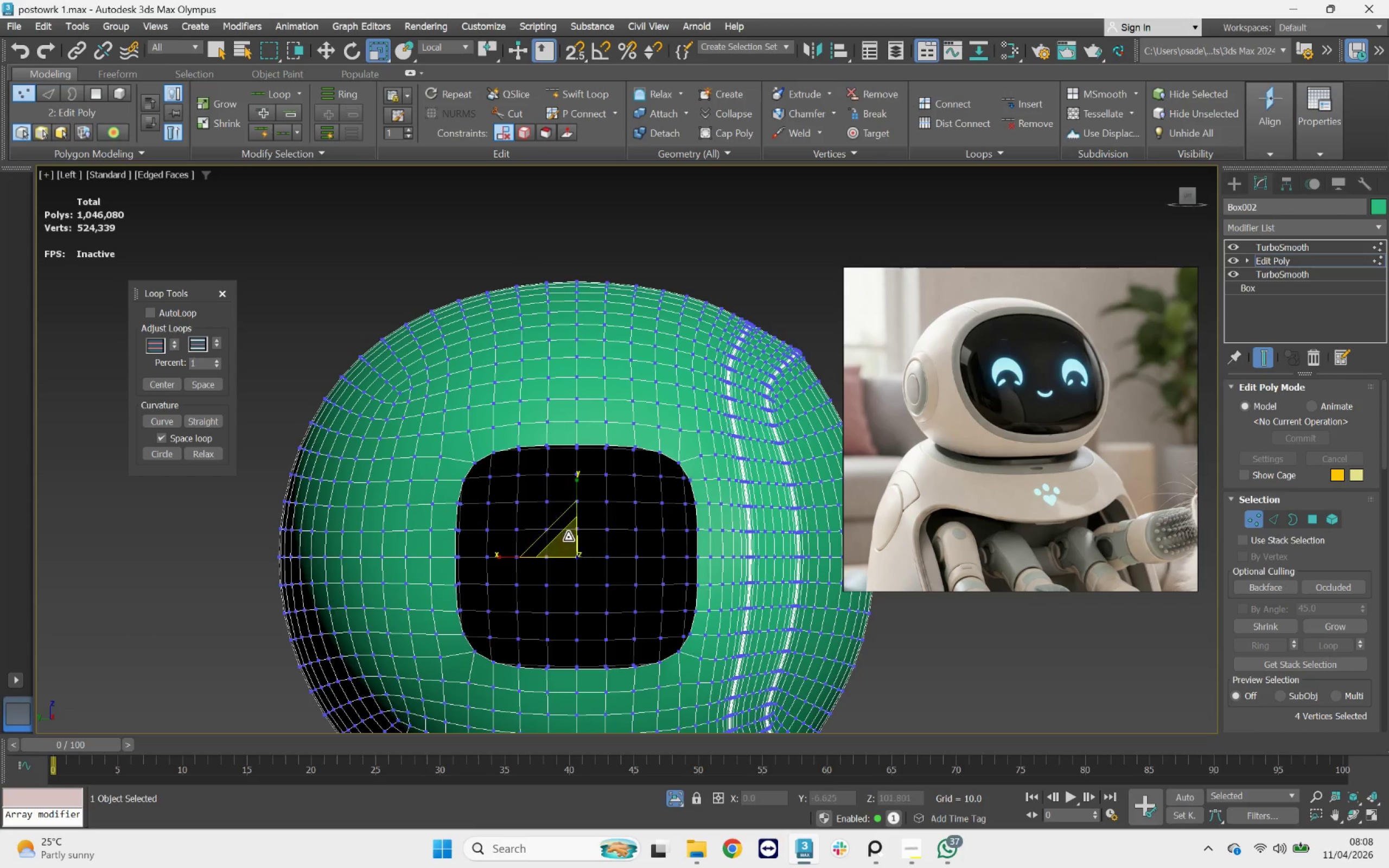 
left_click_drag(start_coordinate=[569, 538], to_coordinate=[577, 550])
 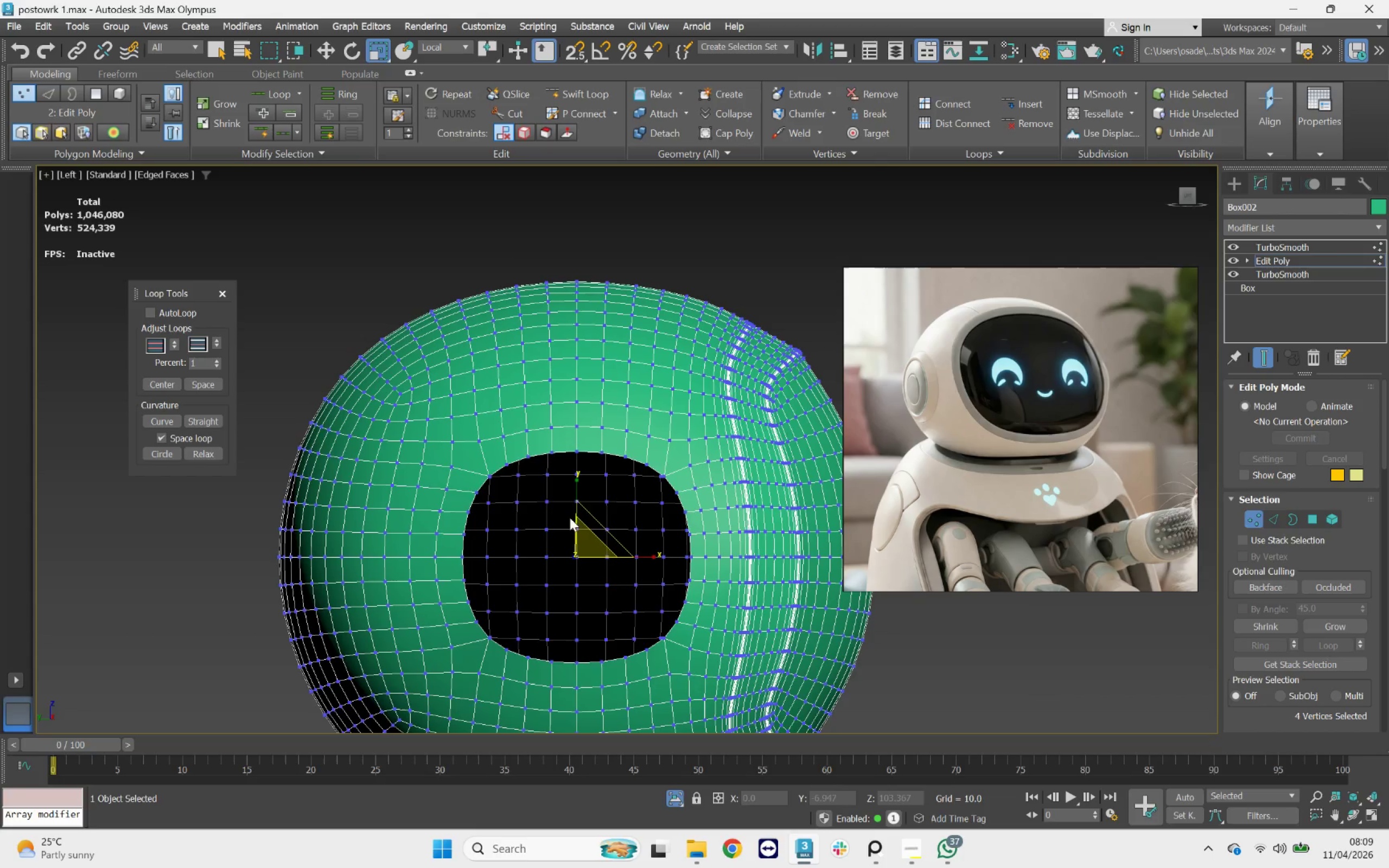 
scroll: coordinate [585, 519], scroll_direction: down, amount: 2.0
 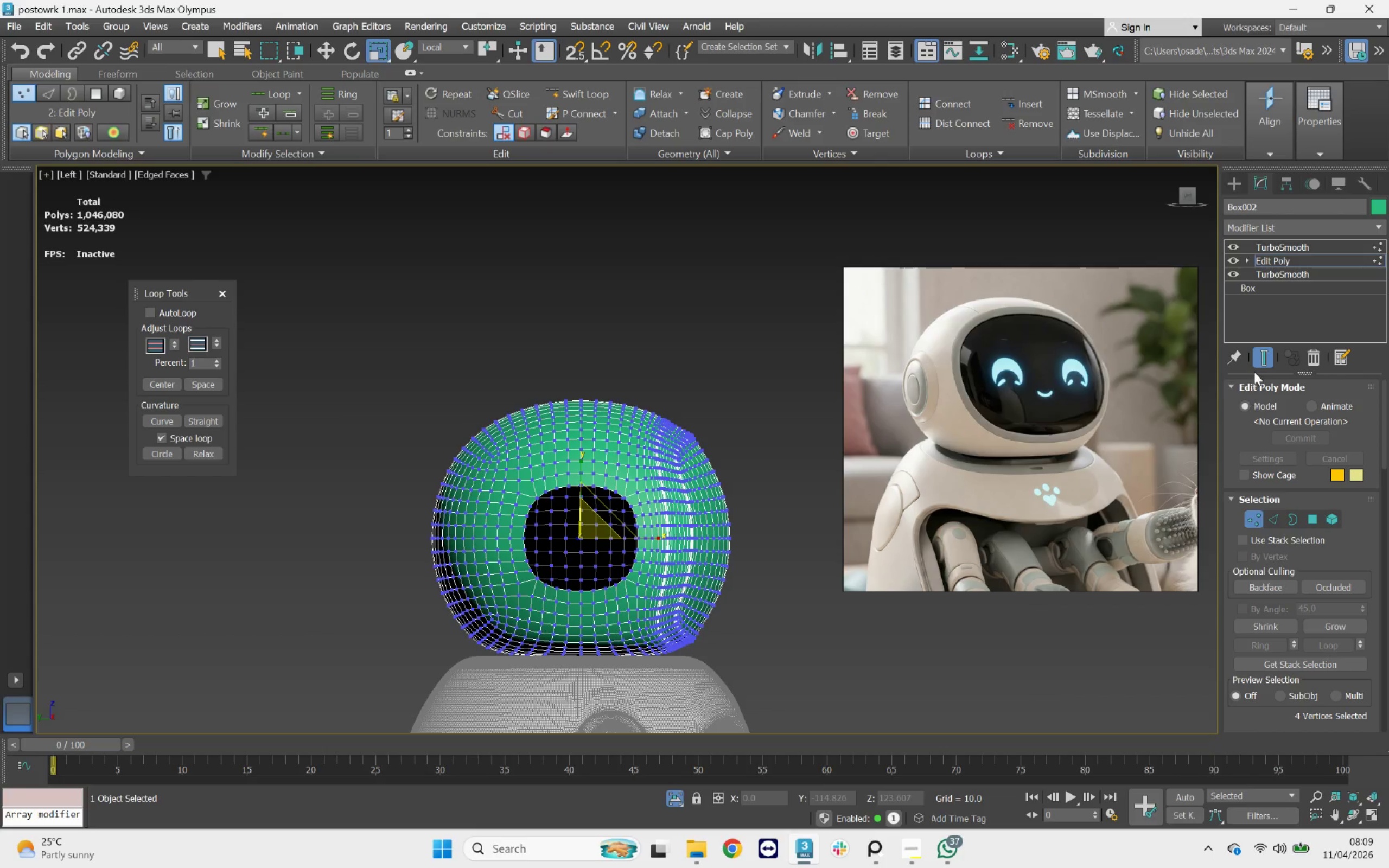 
left_click([1259, 367])
 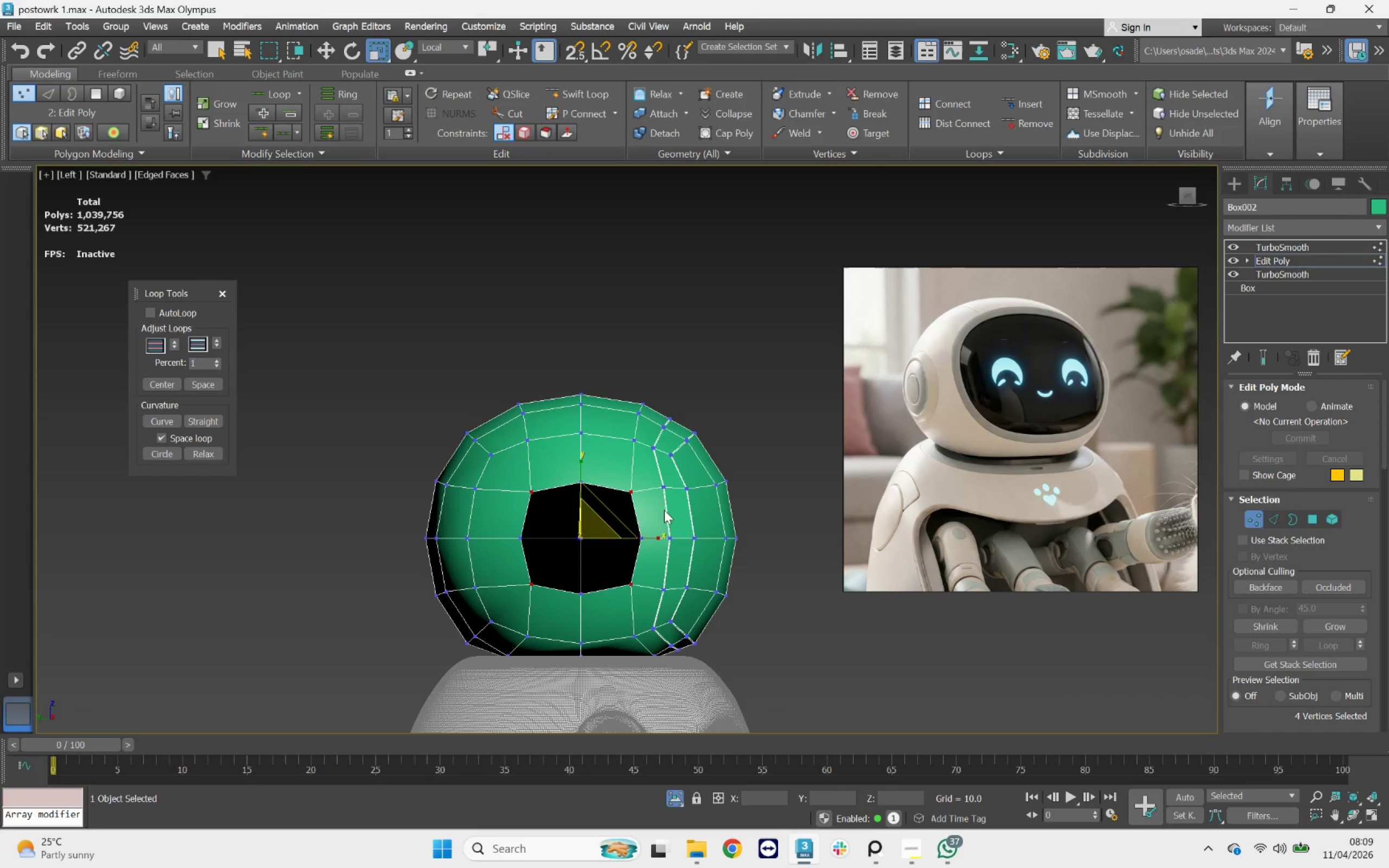 
hold_key(key=AltLeft, duration=1.14)
 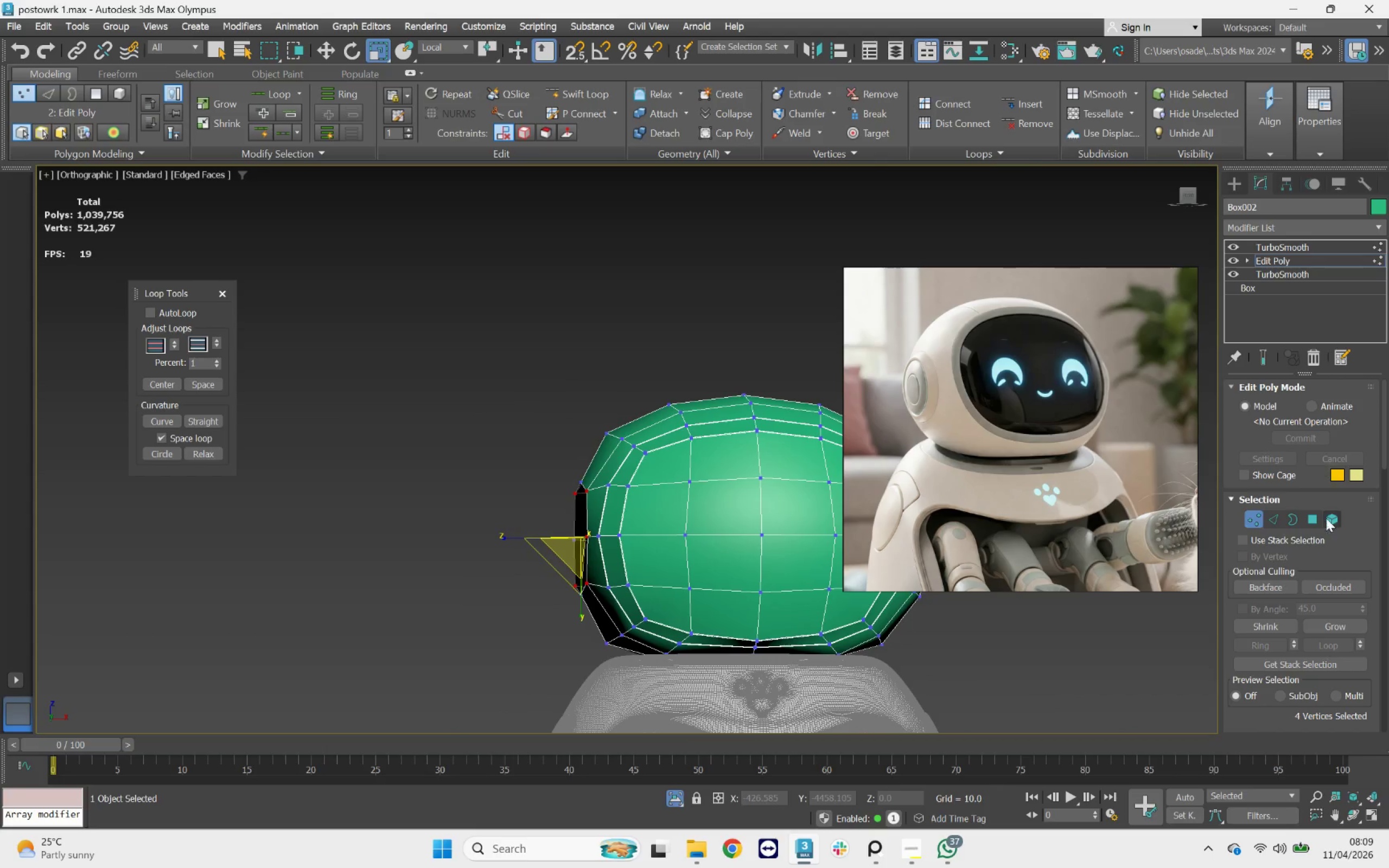 
left_click([1295, 525])
 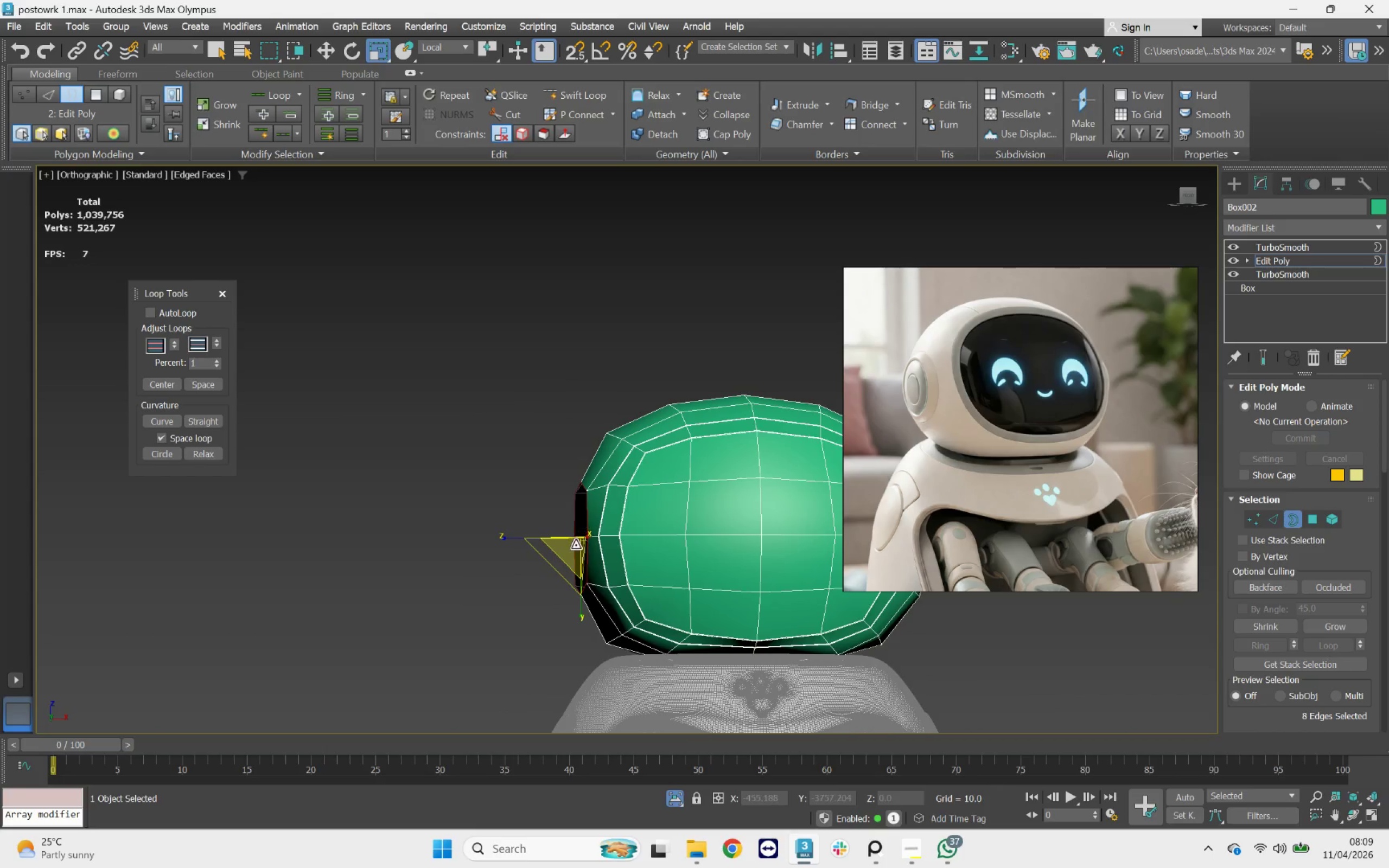 
left_click_drag(start_coordinate=[576, 548], to_coordinate=[576, 541])
 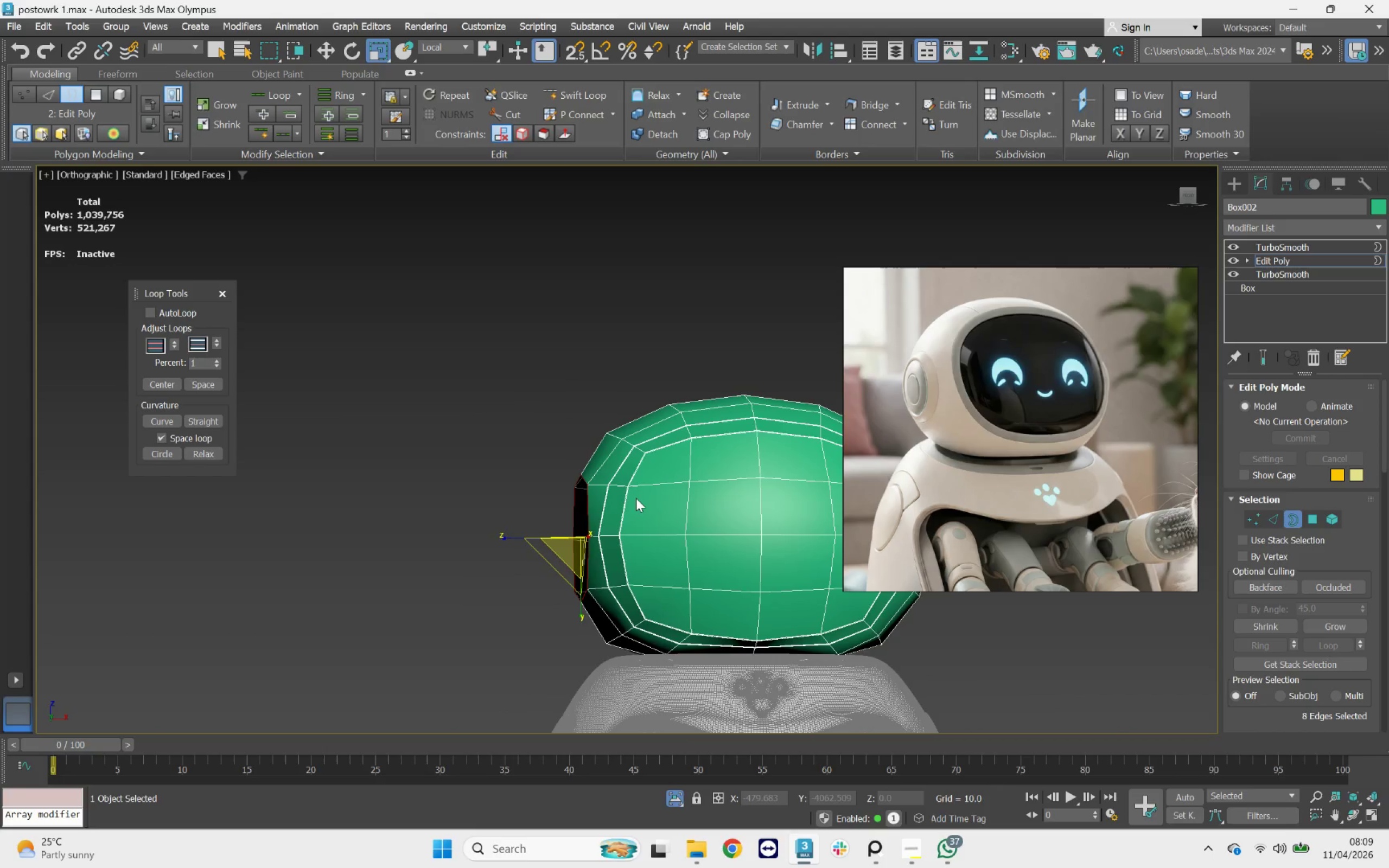 
key(Control+Z)
 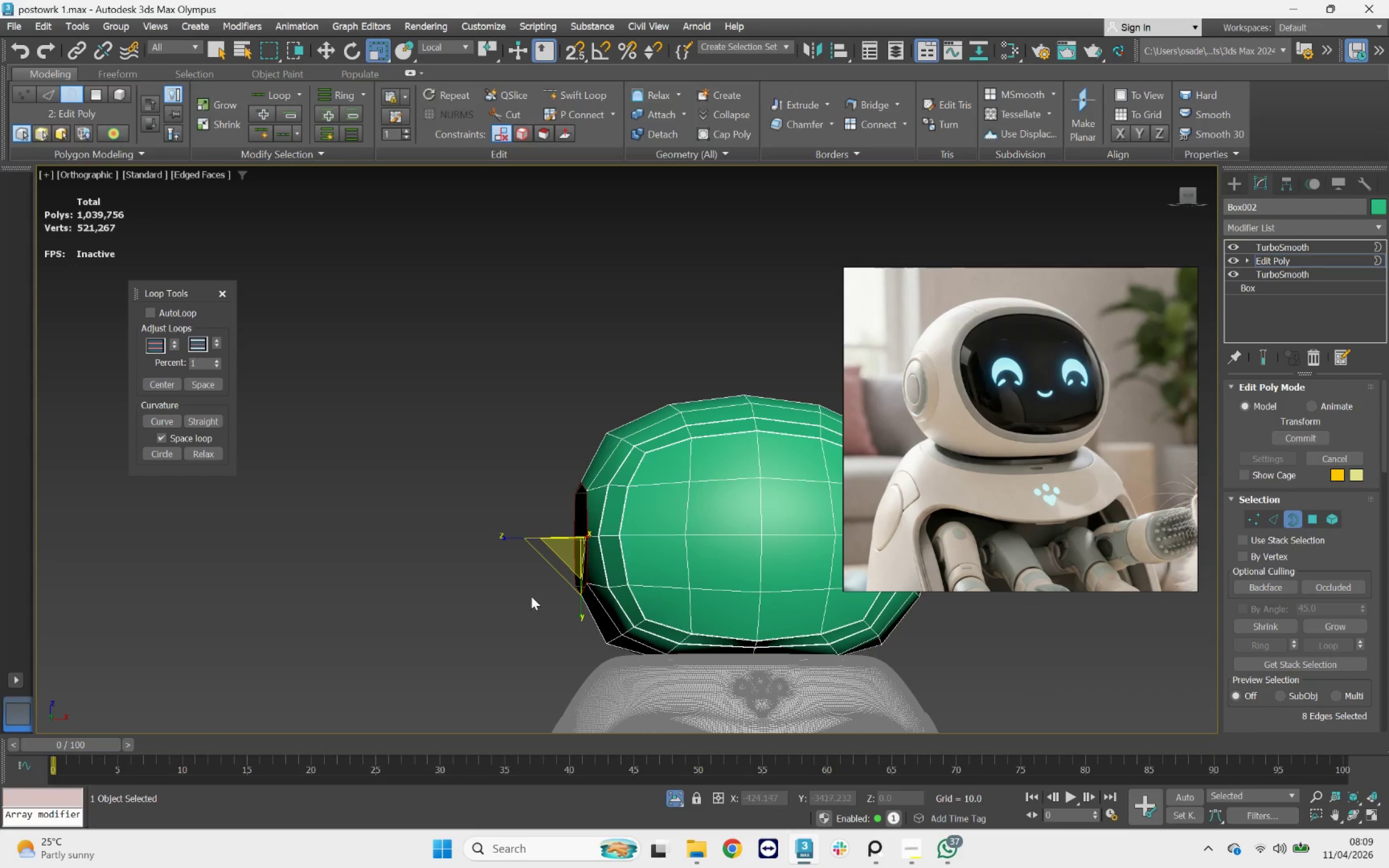 
left_click_drag(start_coordinate=[575, 552], to_coordinate=[576, 547])
 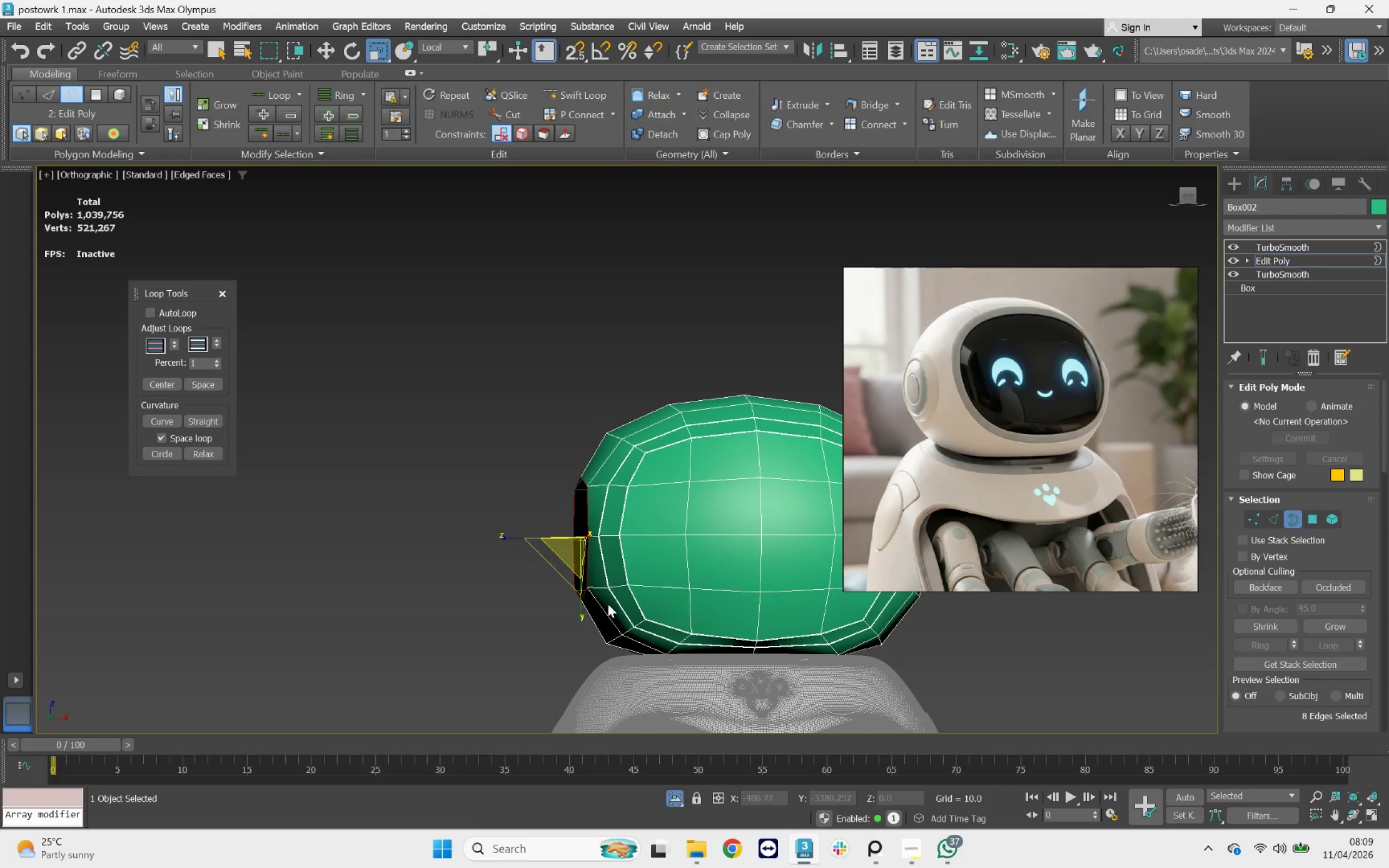 
hold_key(key=AltLeft, duration=0.82)
 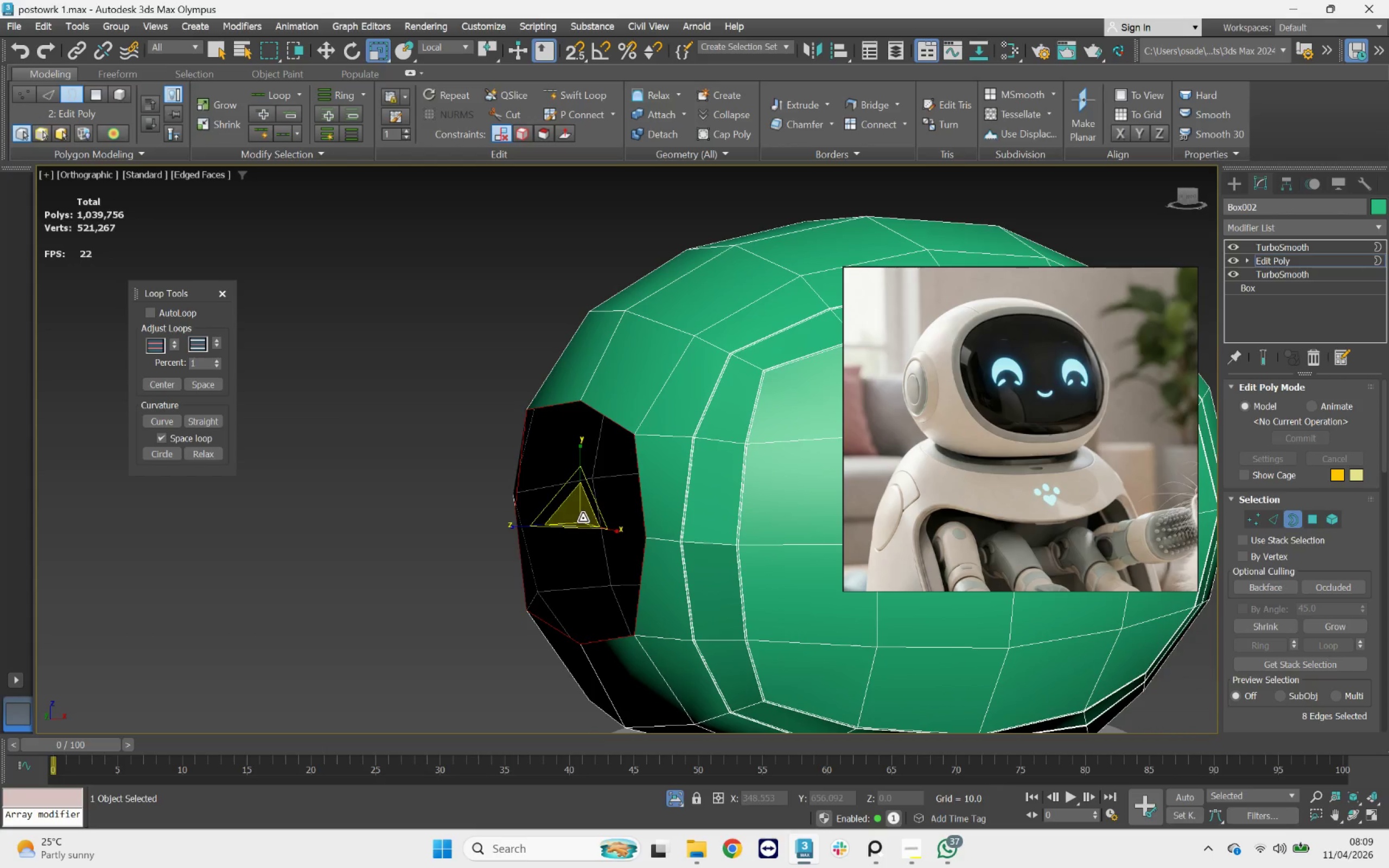 
scroll: coordinate [581, 554], scroll_direction: up, amount: 2.0
 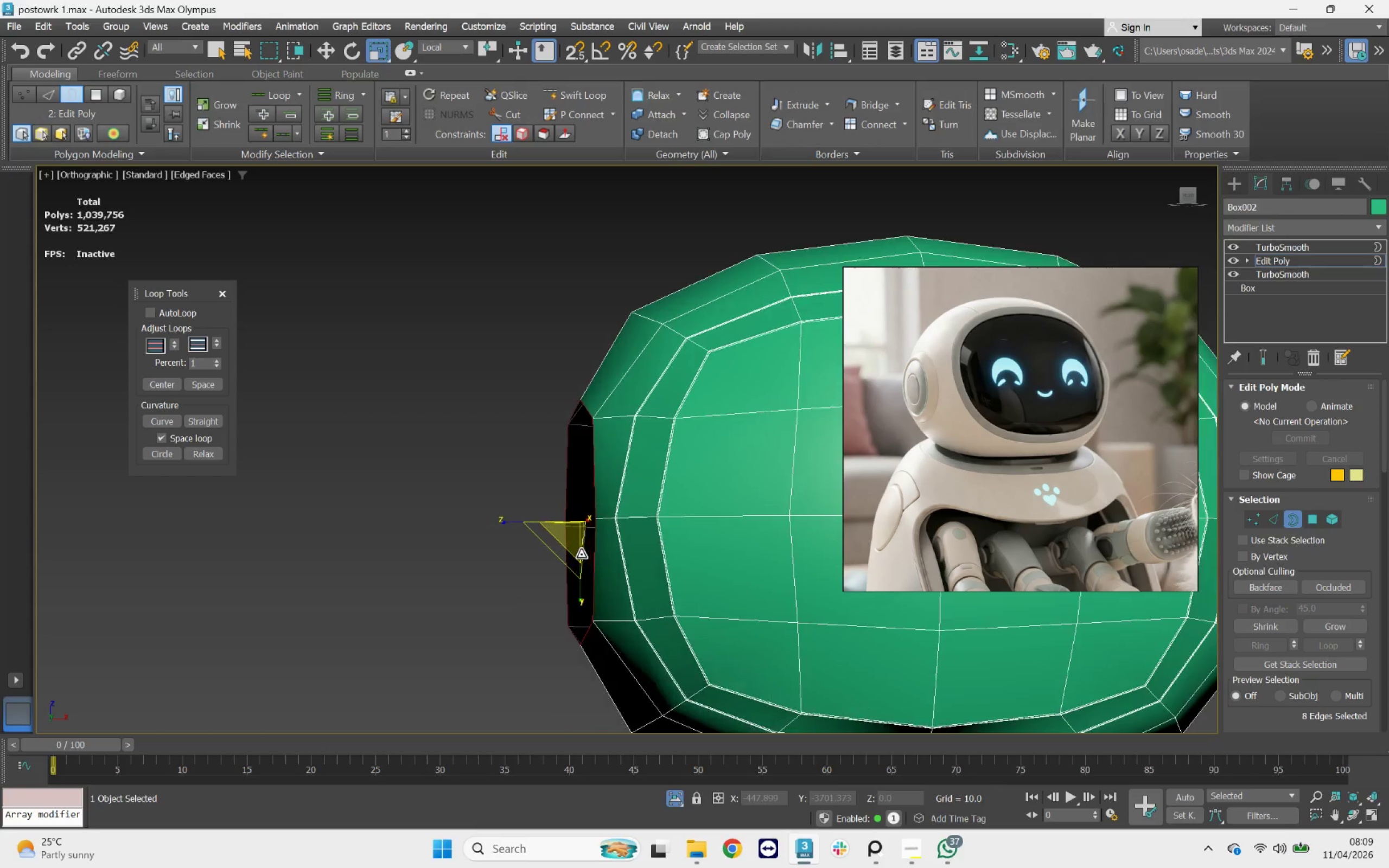 
hold_key(key=ShiftLeft, duration=3.92)
left_click_drag(start_coordinate=[583, 518], to_coordinate=[596, 539])
 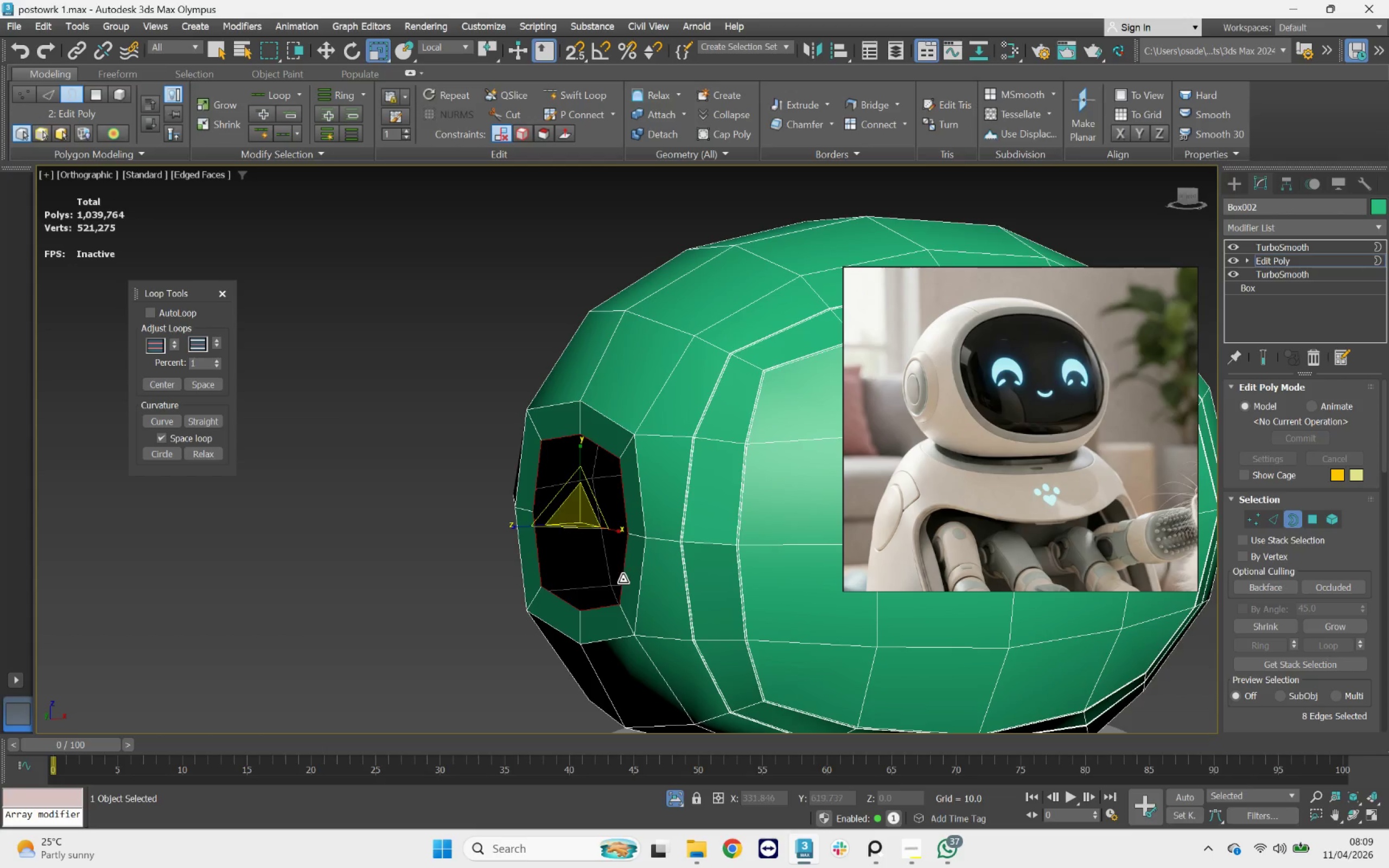 
hold_key(key=AltLeft, duration=0.74)
 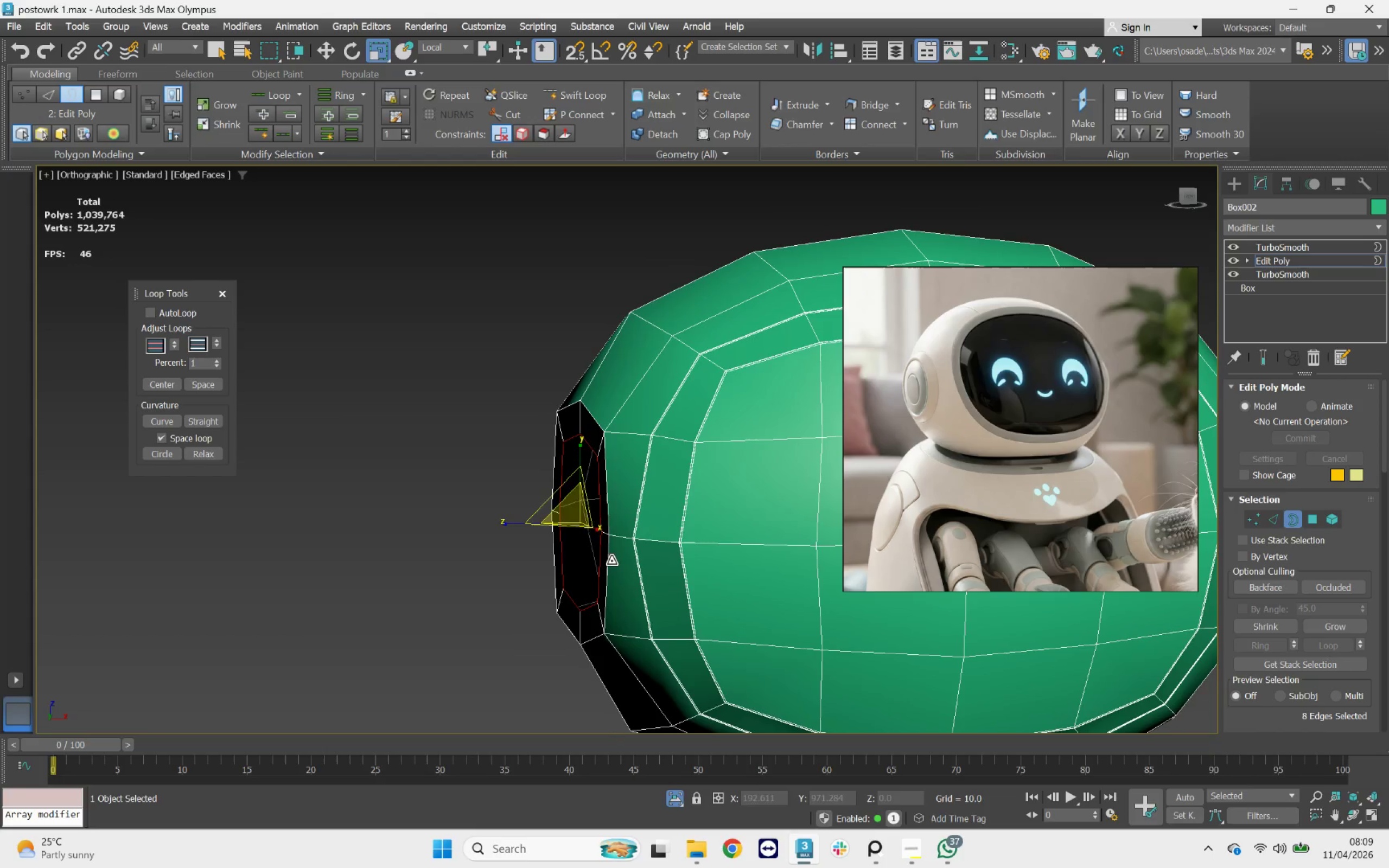 
key(W)
 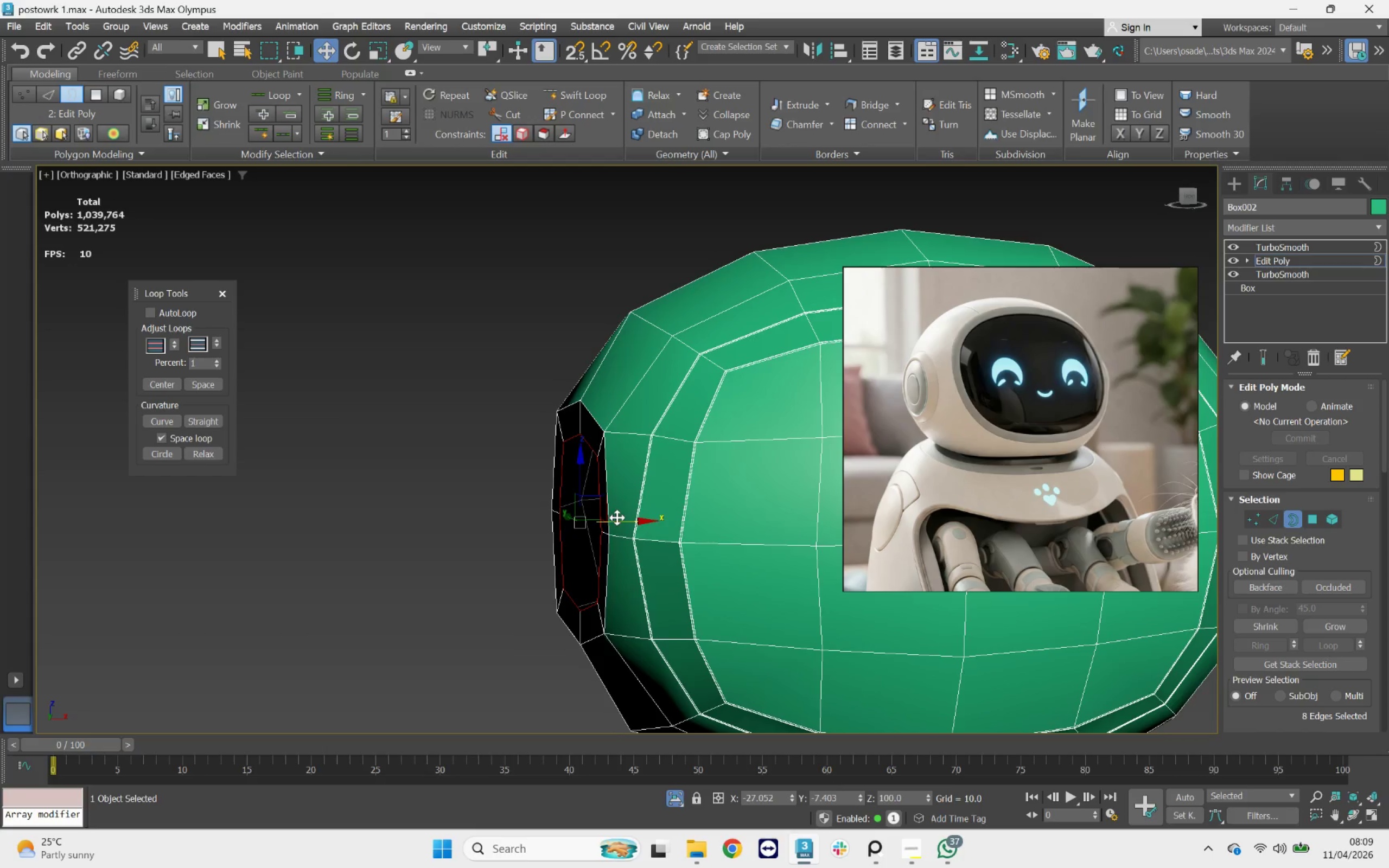 
left_click_drag(start_coordinate=[625, 522], to_coordinate=[609, 521])
 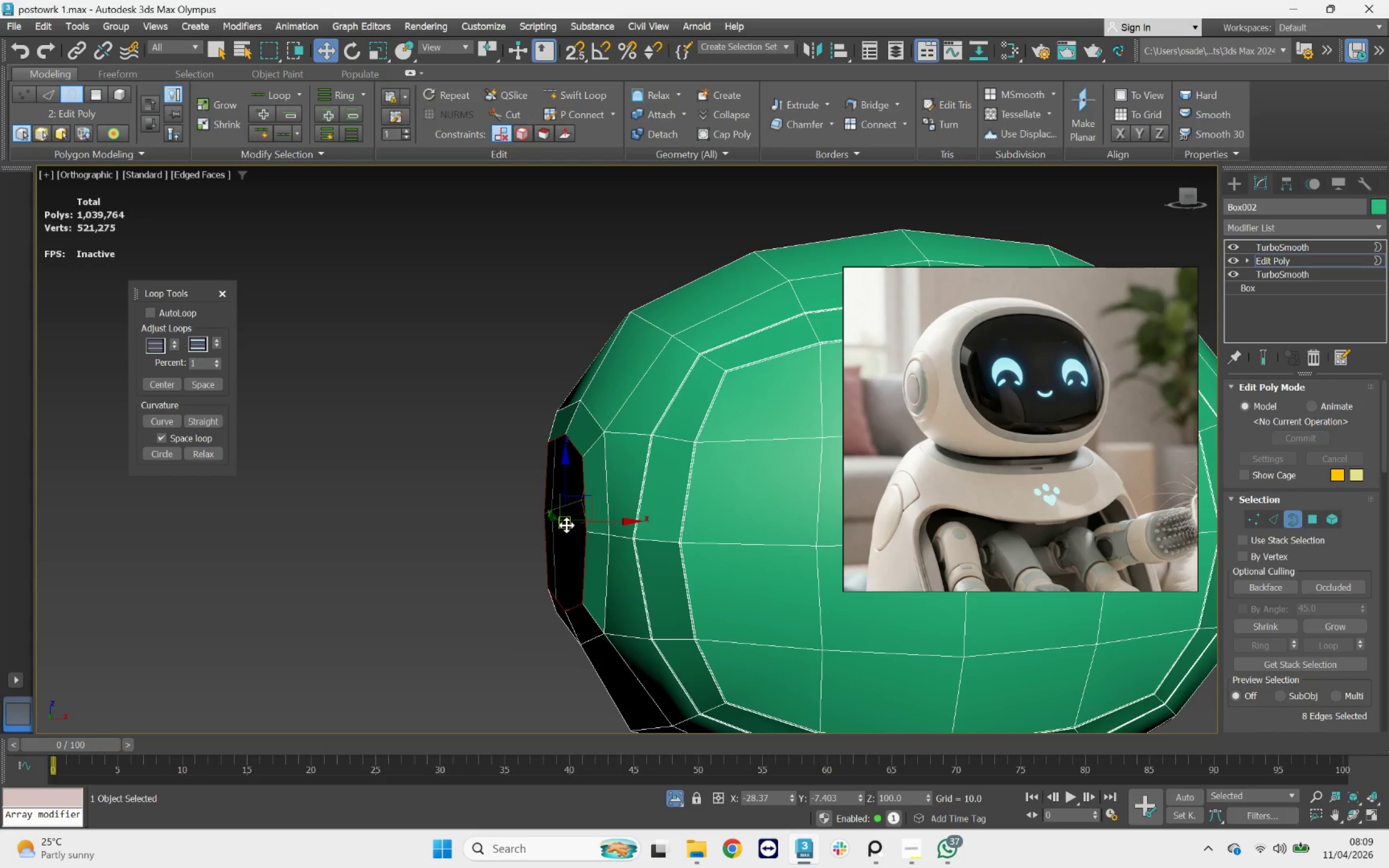 
key(R)
 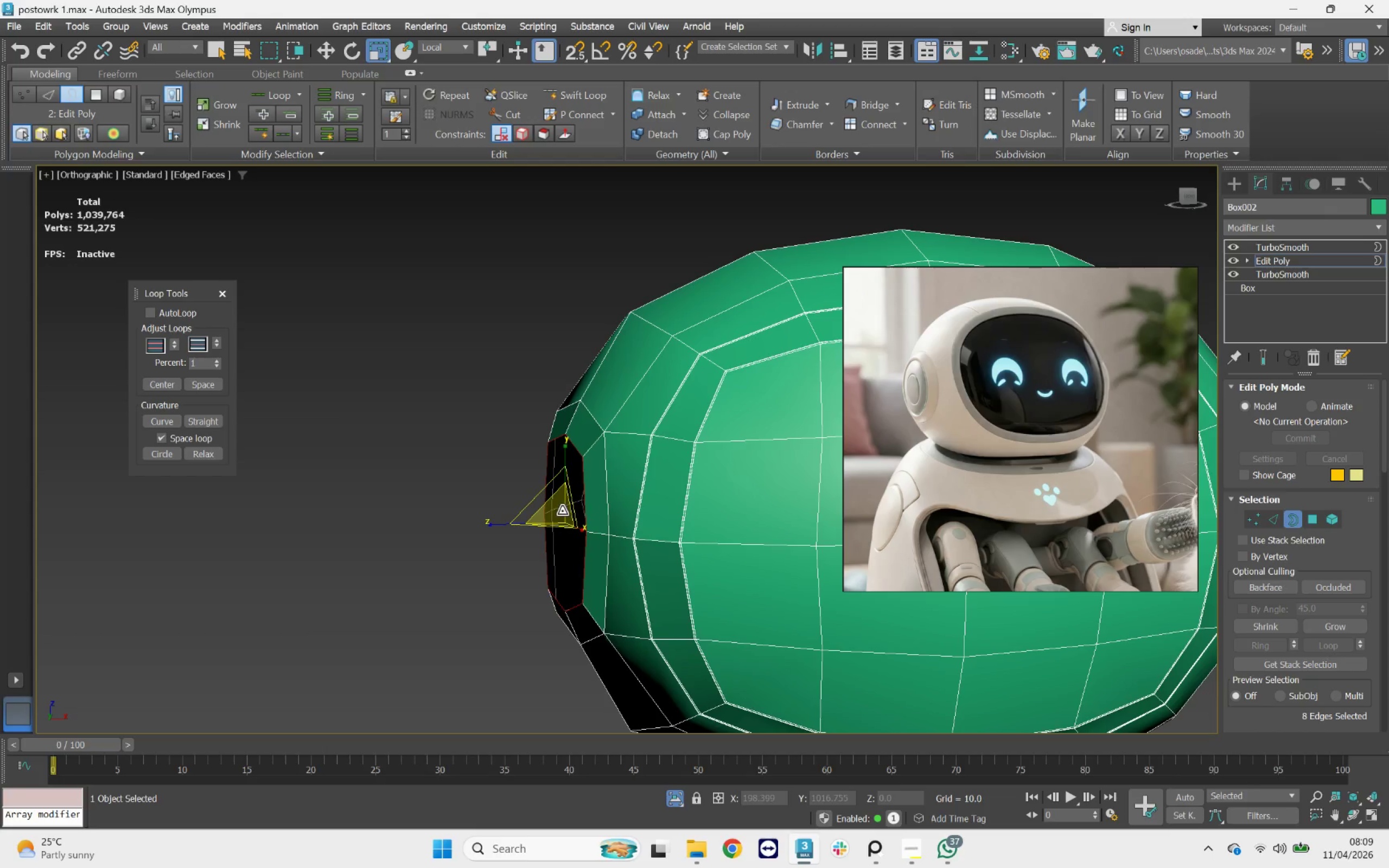 
scroll: coordinate [561, 511], scroll_direction: up, amount: 1.0
 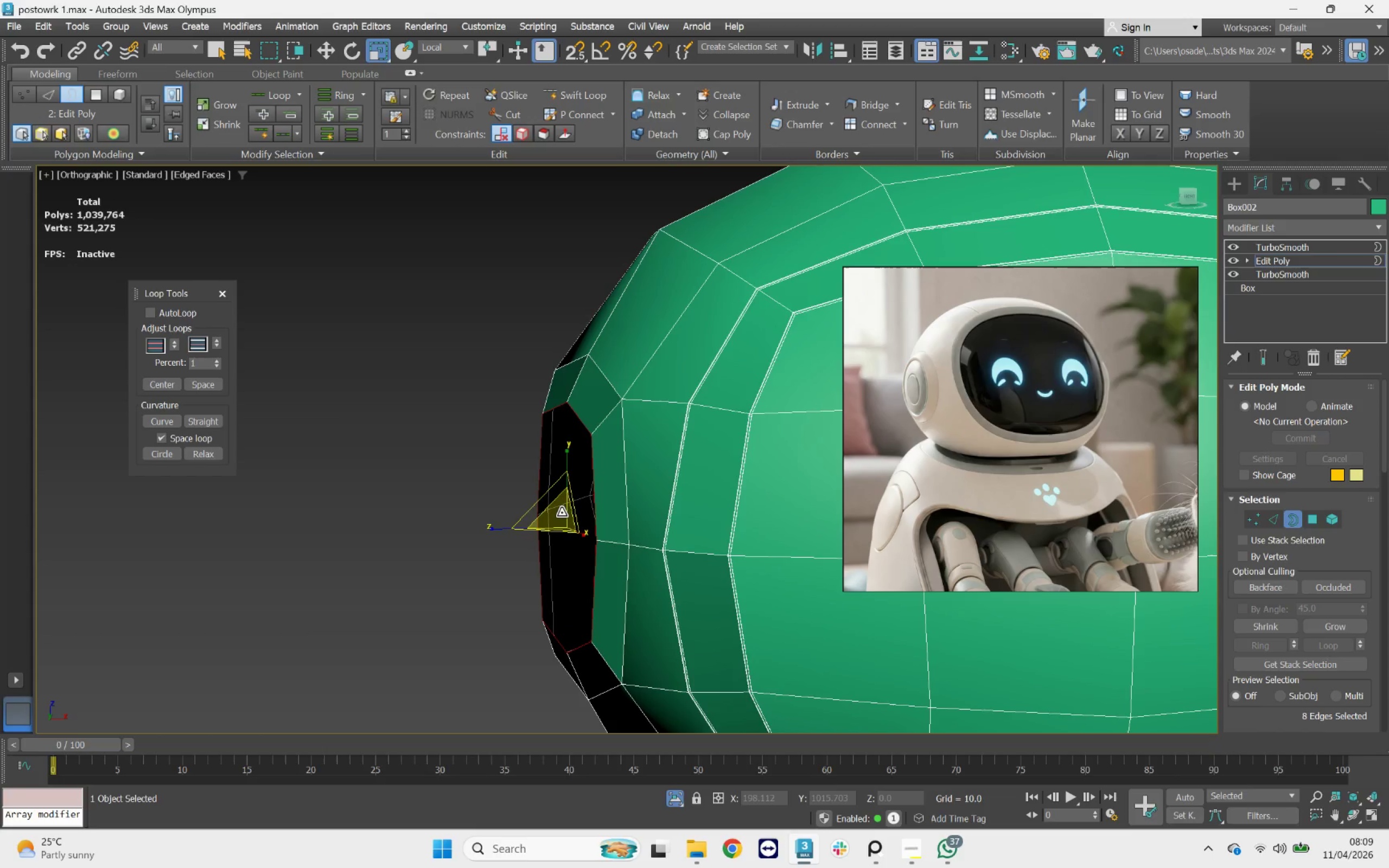 
hold_key(key=ShiftLeft, duration=2.72)
left_click_drag(start_coordinate=[562, 513], to_coordinate=[568, 514])
 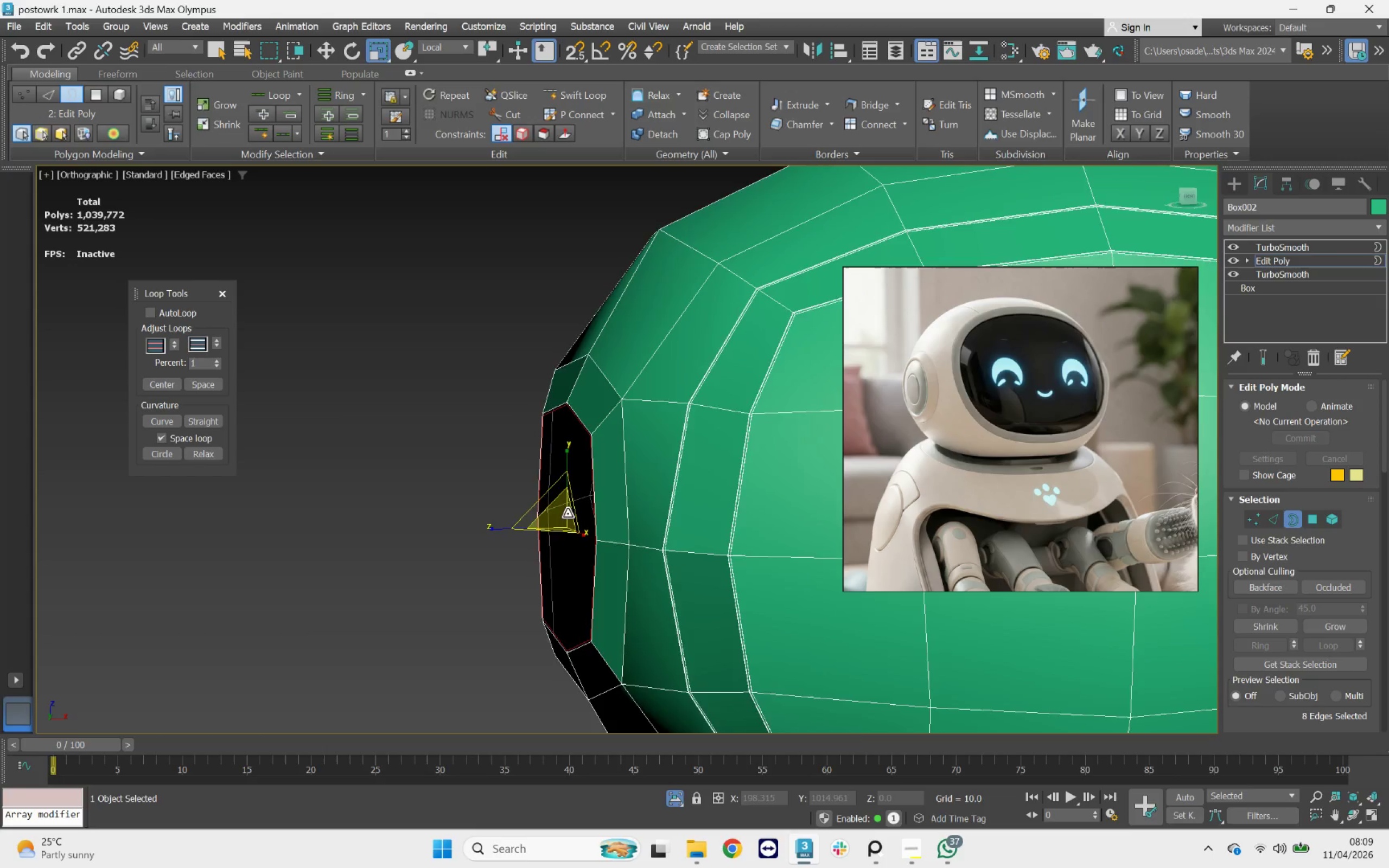 
scroll: coordinate [568, 513], scroll_direction: up, amount: 2.0
 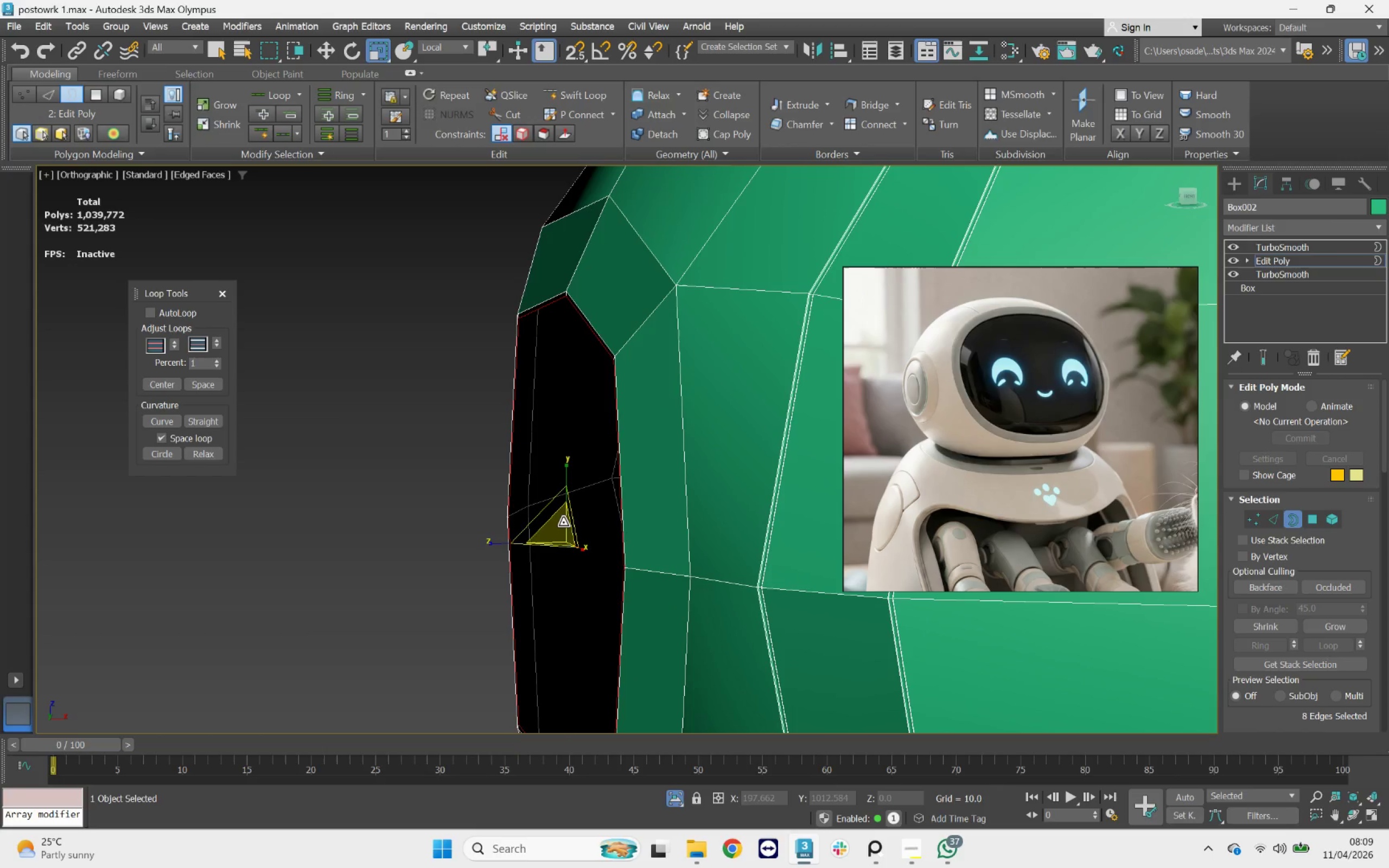 
key(W)
 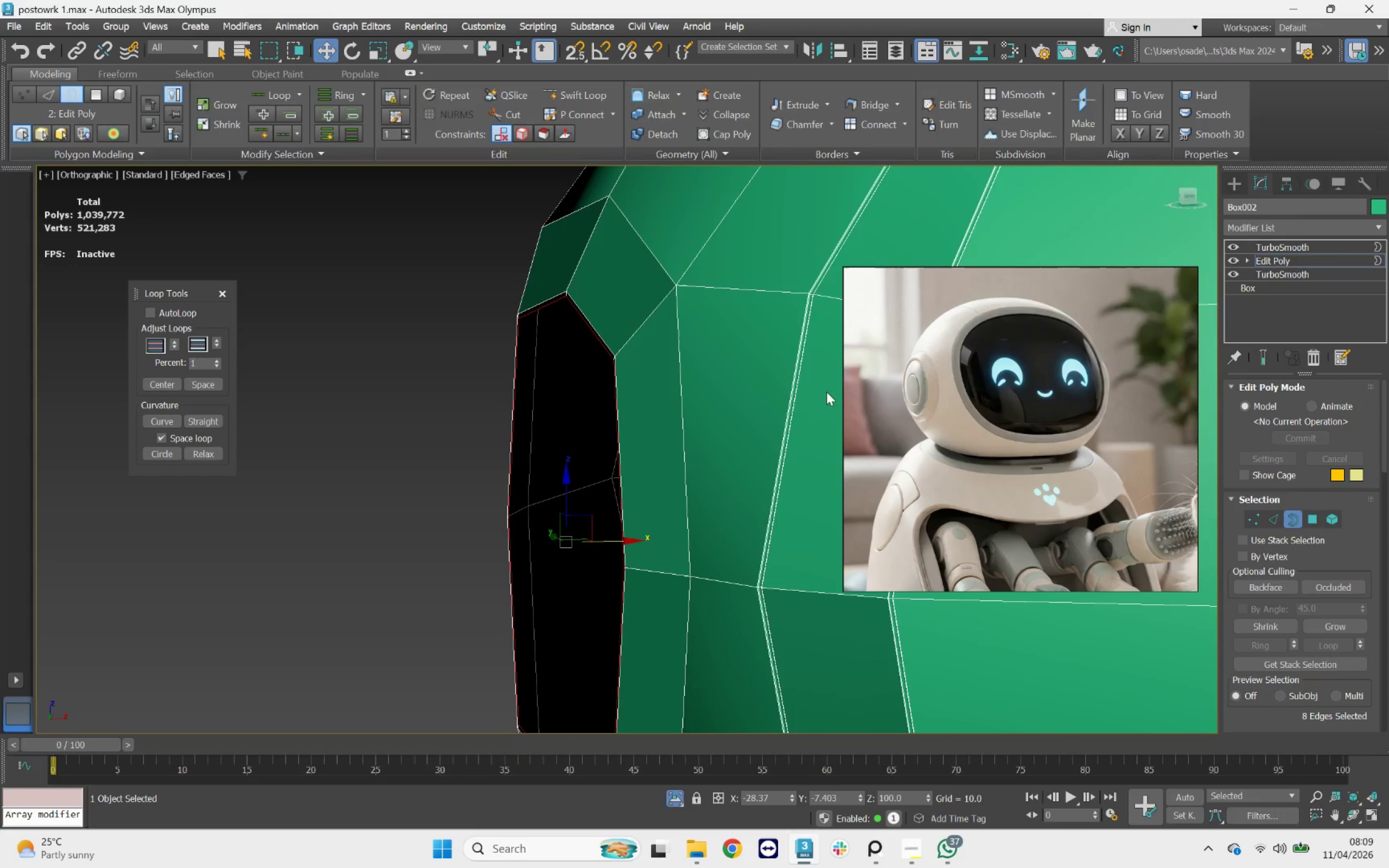 
scroll: coordinate [940, 344], scroll_direction: up, amount: 5.0
 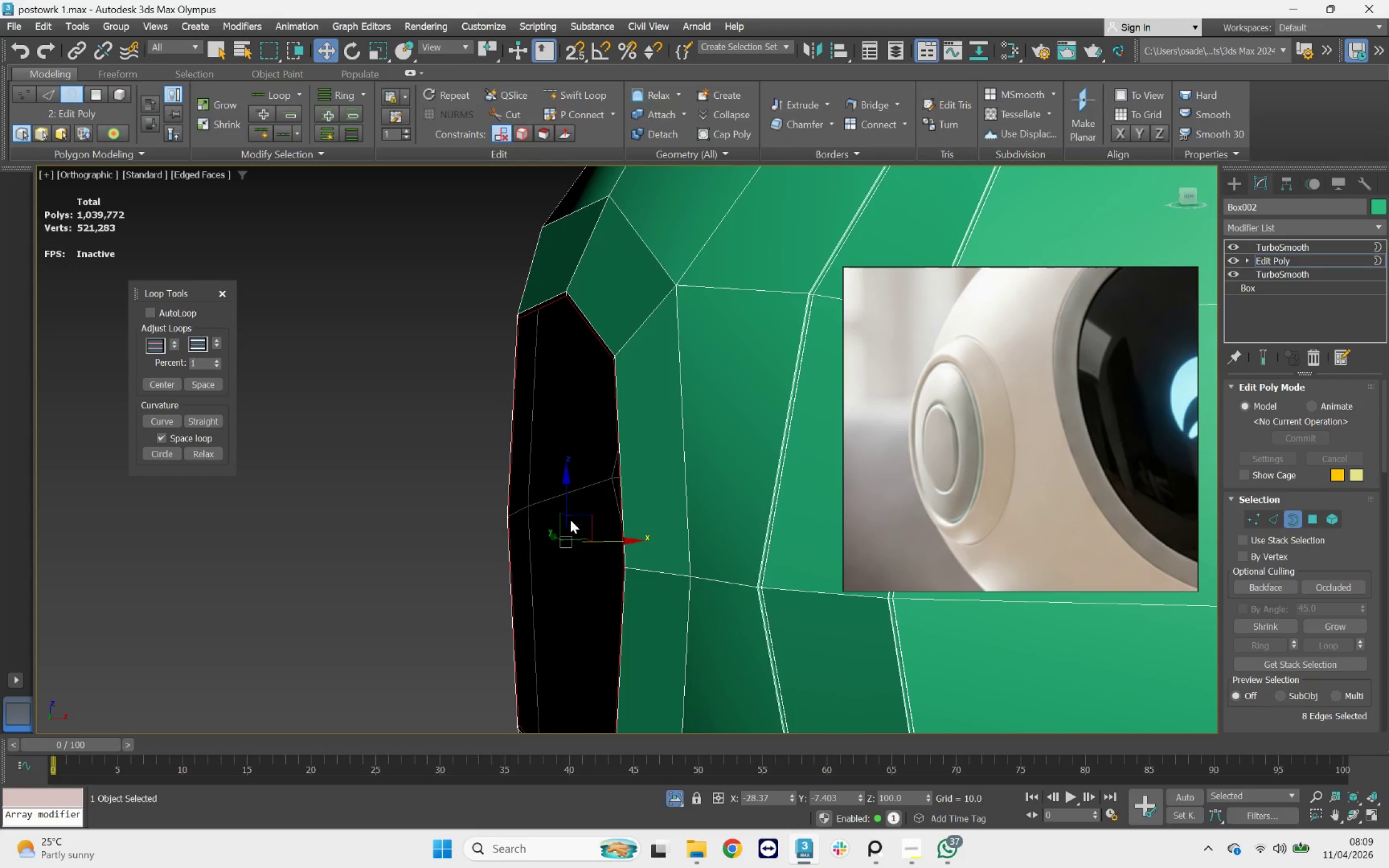 
key(R)
 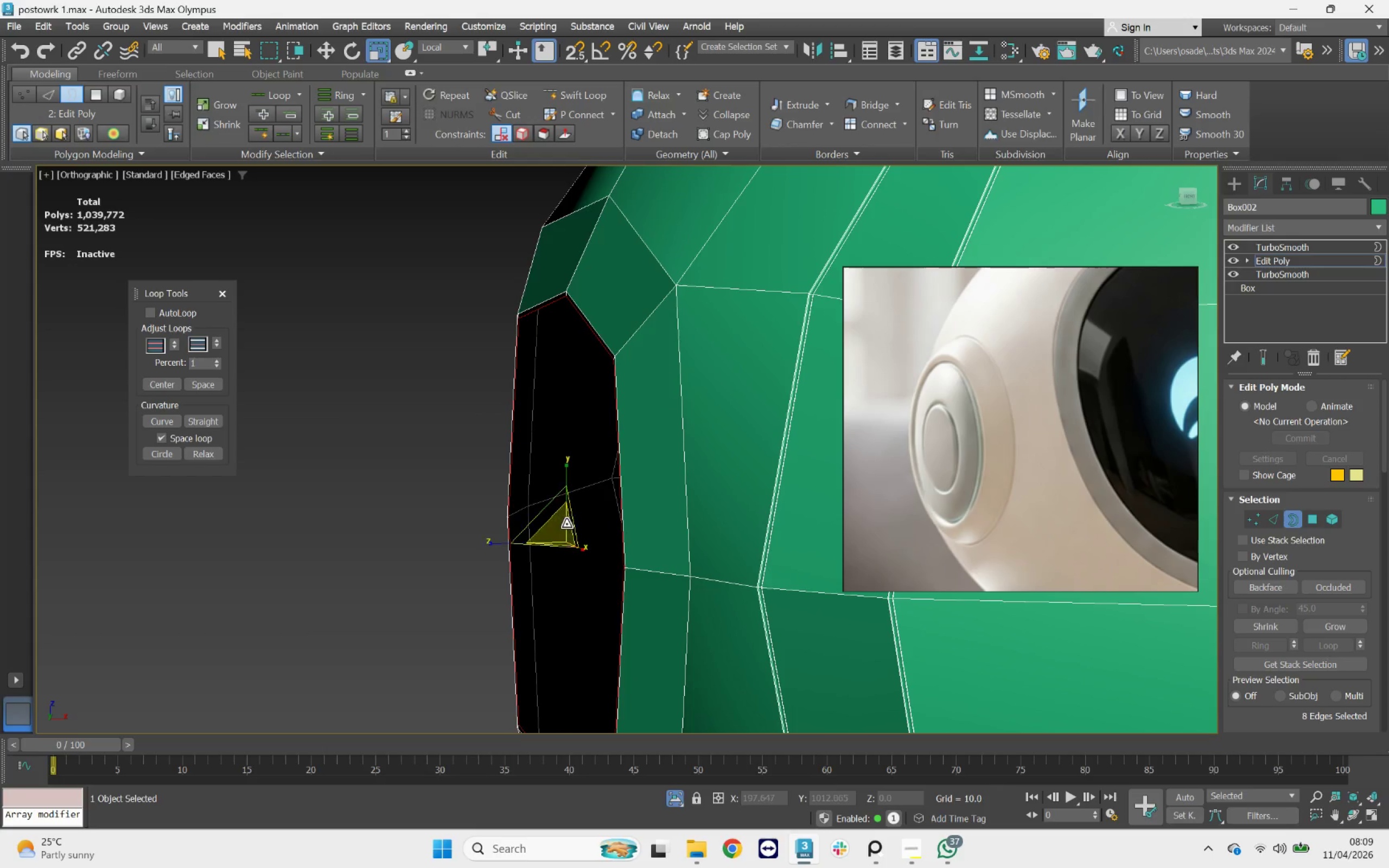 
left_click_drag(start_coordinate=[566, 524], to_coordinate=[570, 528])
 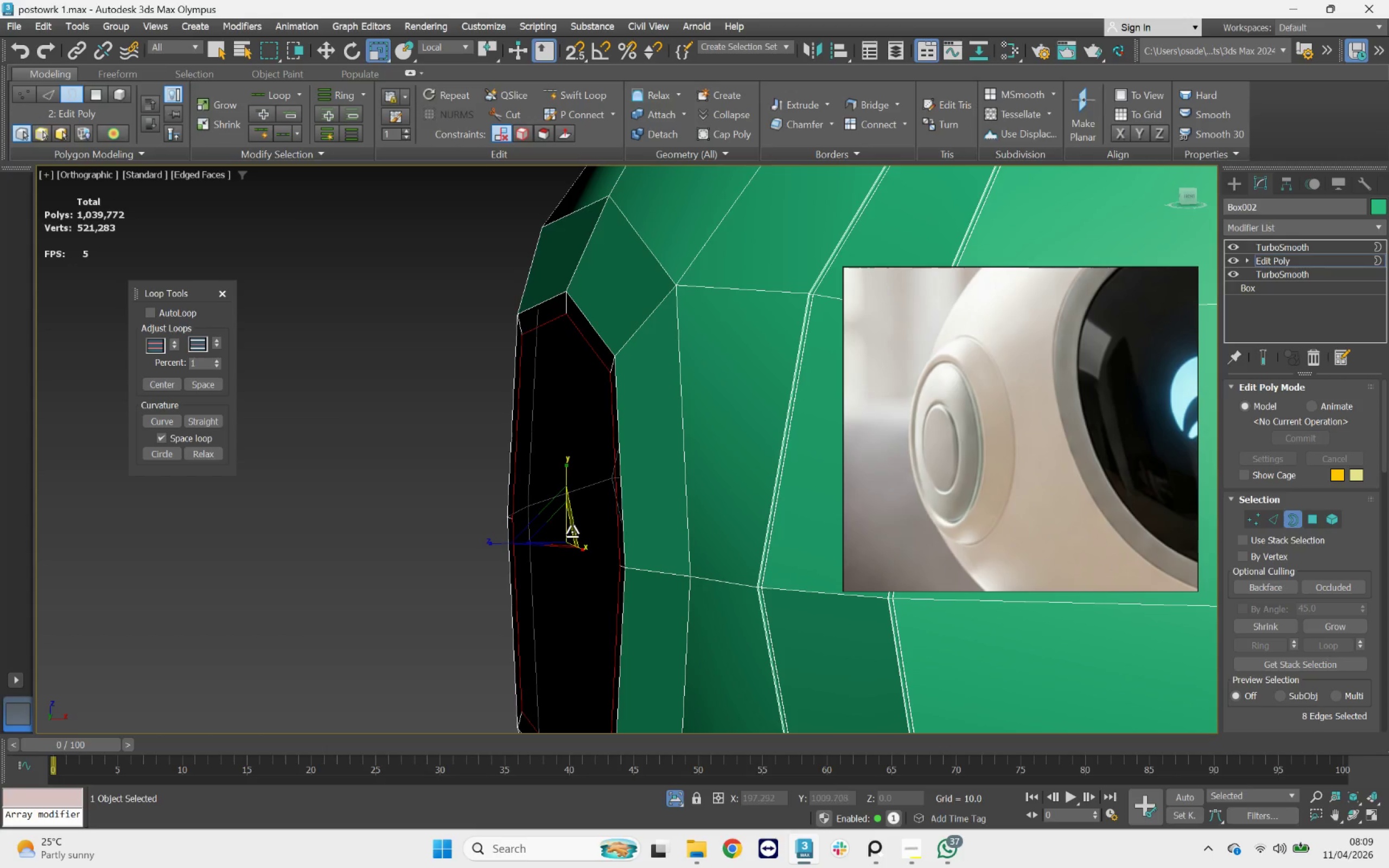 
key(W)
 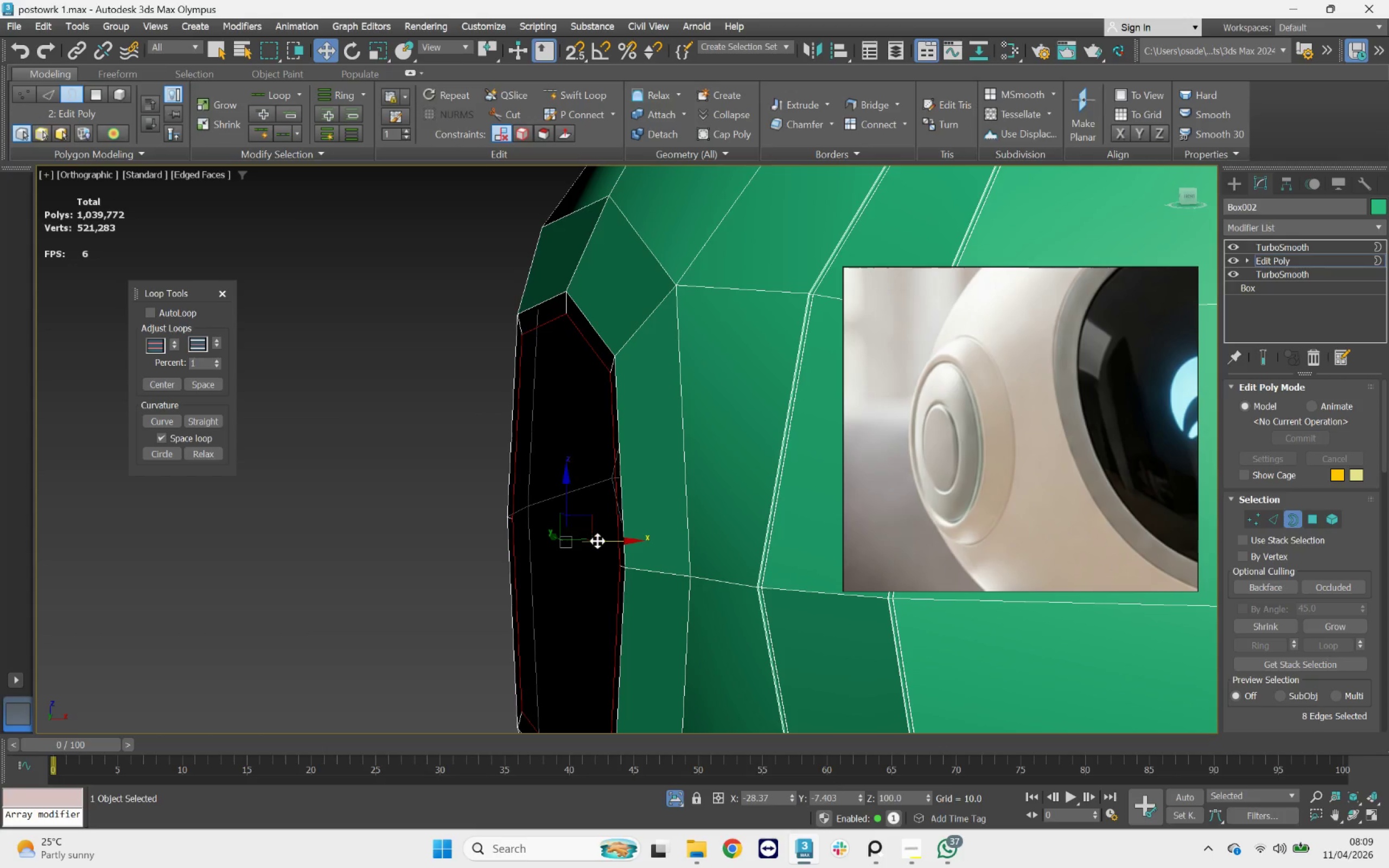 
left_click_drag(start_coordinate=[602, 540], to_coordinate=[607, 539])
 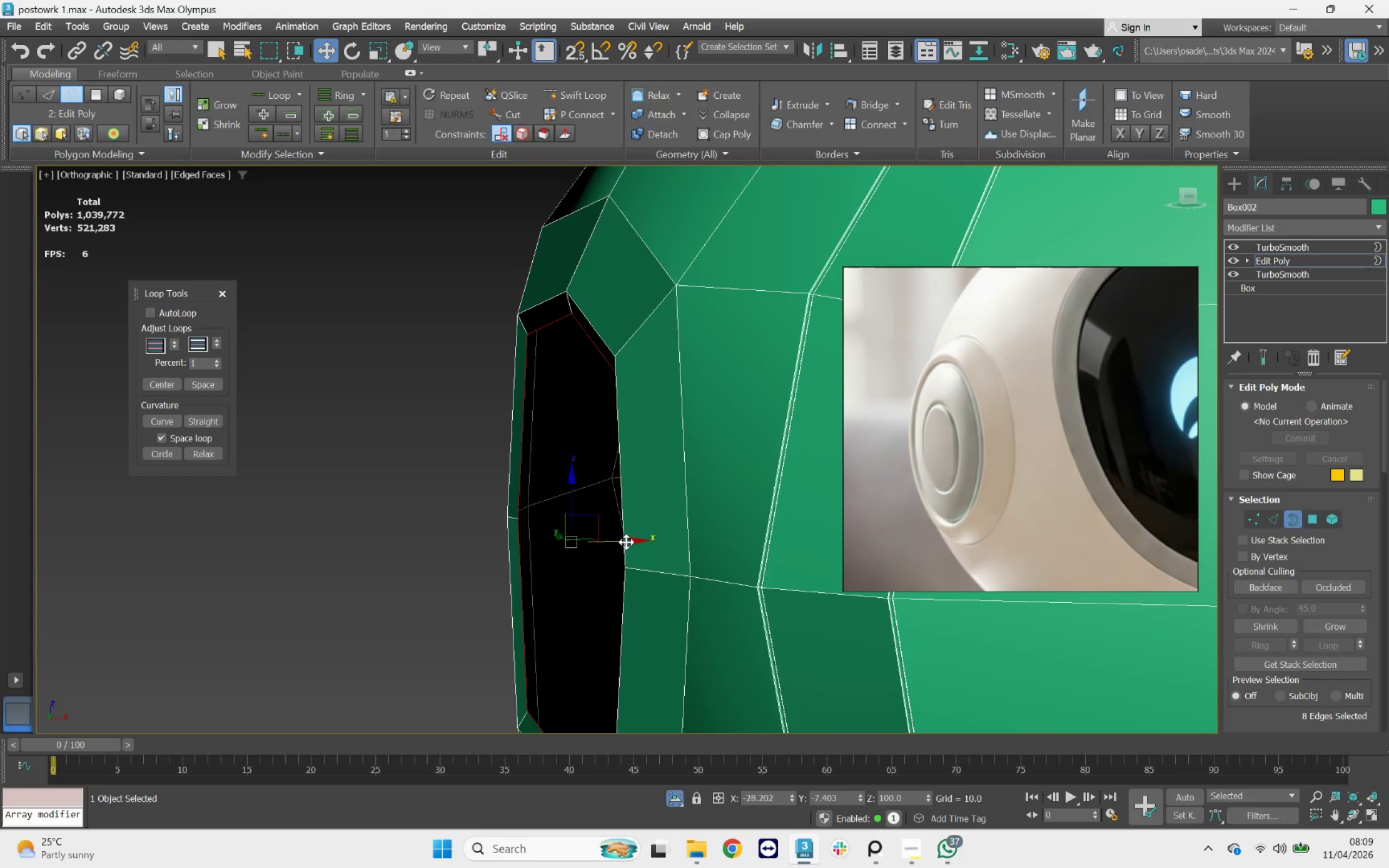 
hold_key(key=ShiftLeft, duration=3.53)
left_click_drag(start_coordinate=[622, 542], to_coordinate=[613, 541])
 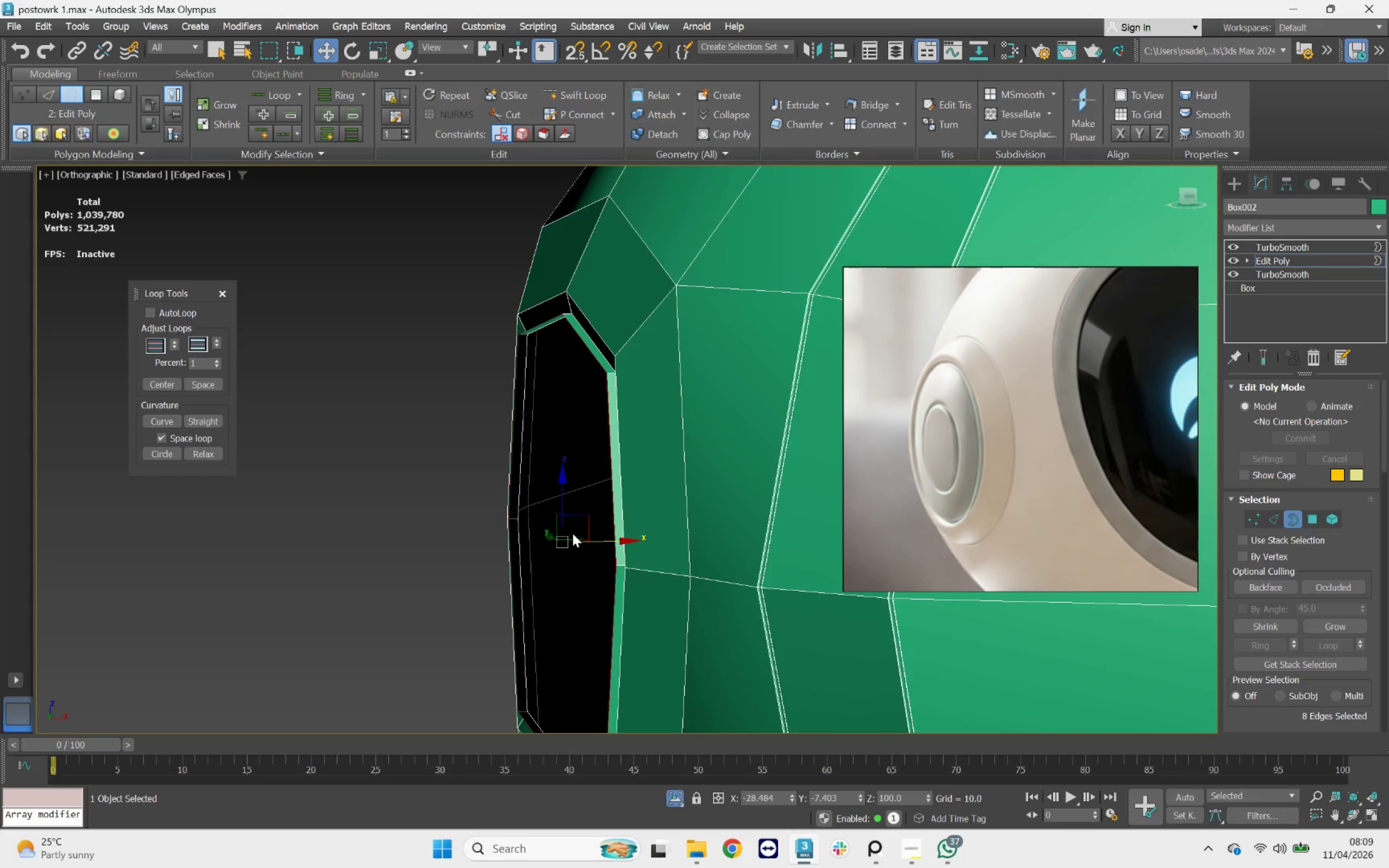 
key(R)
 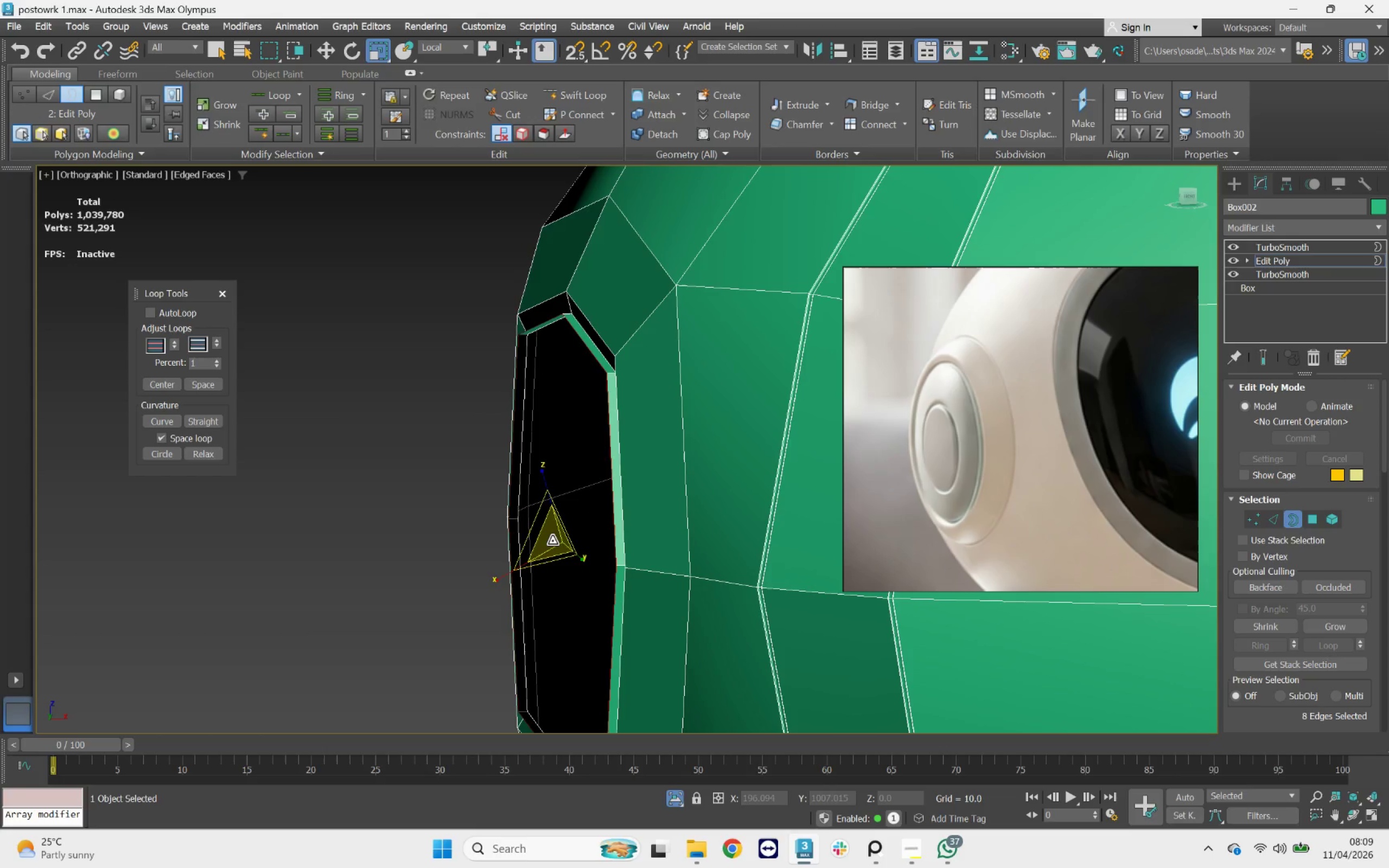 
hold_key(key=ShiftLeft, duration=2.92)
left_click_drag(start_coordinate=[552, 541], to_coordinate=[565, 575])
 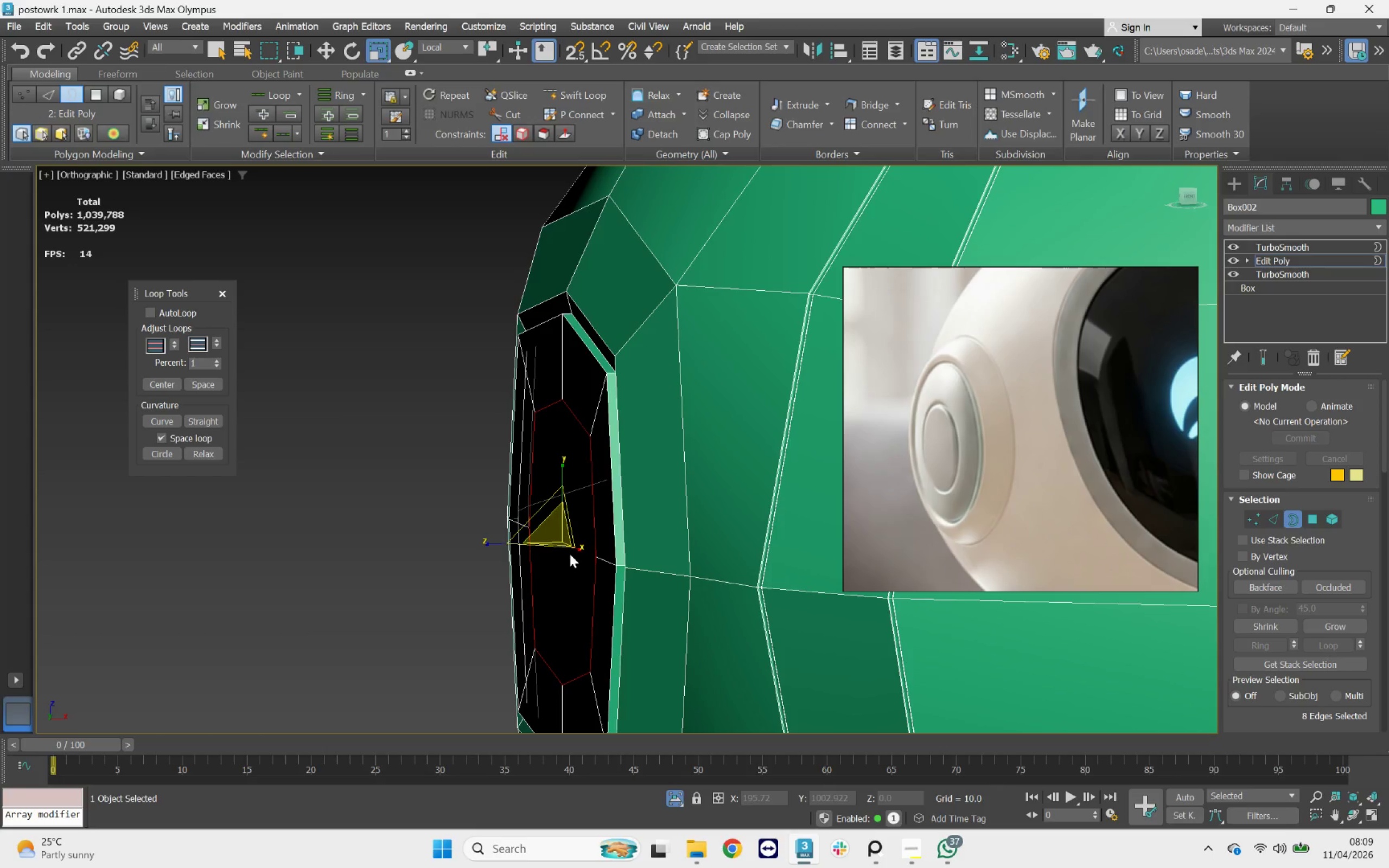 
key(W)
 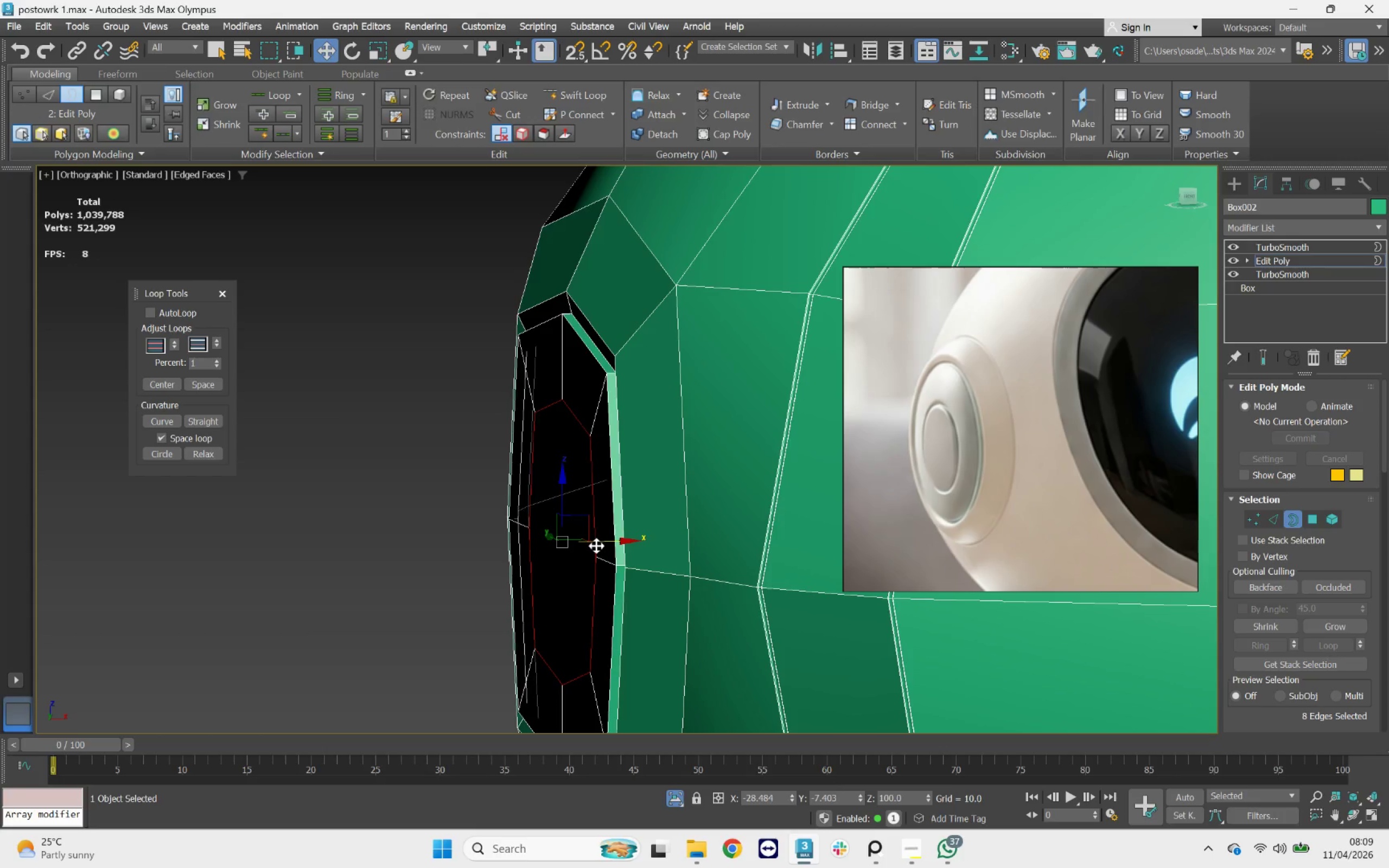 
left_click_drag(start_coordinate=[597, 546], to_coordinate=[572, 544])
 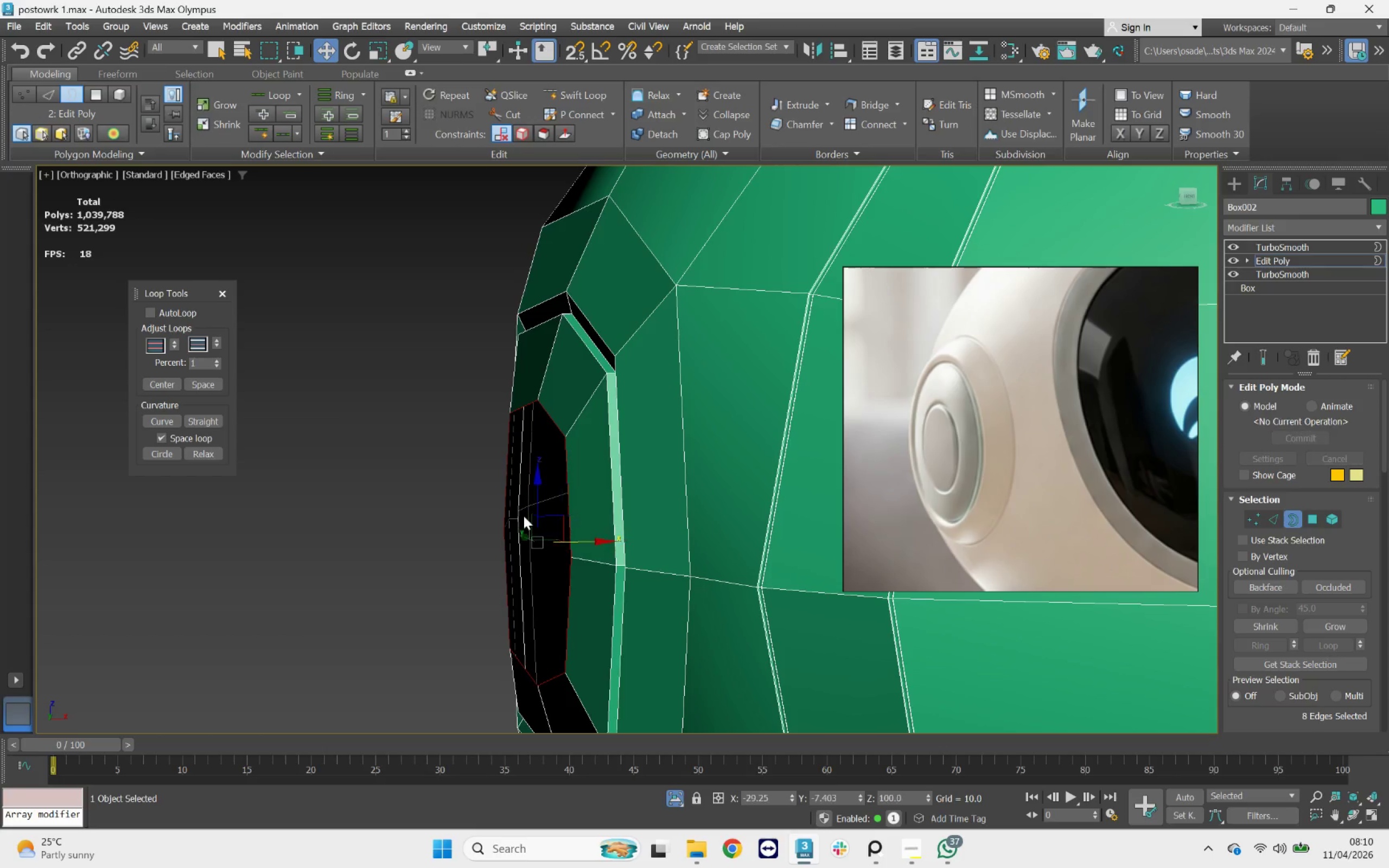 
scroll: coordinate [516, 519], scroll_direction: down, amount: 4.0
 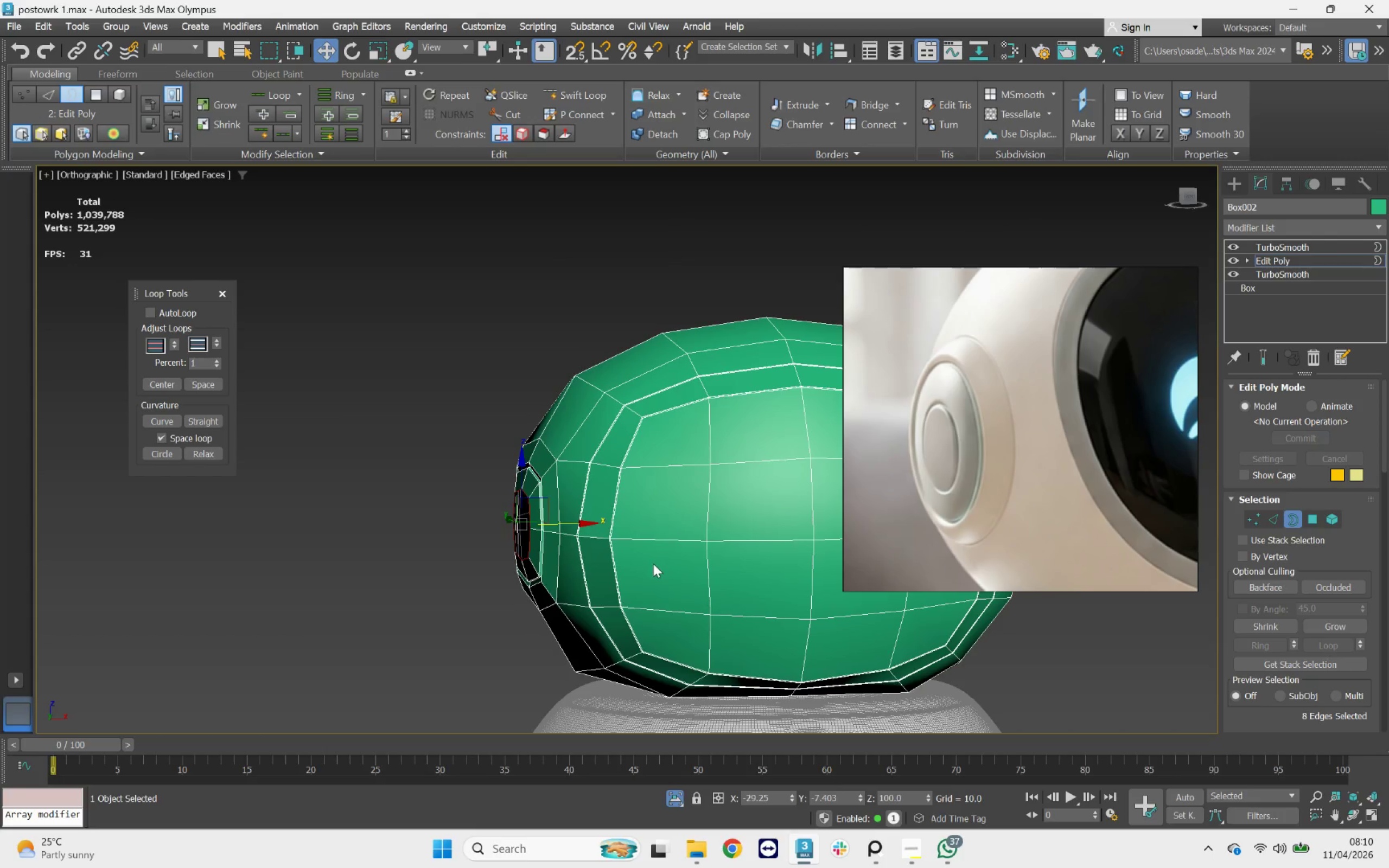 
hold_key(key=AltLeft, duration=3.46)
 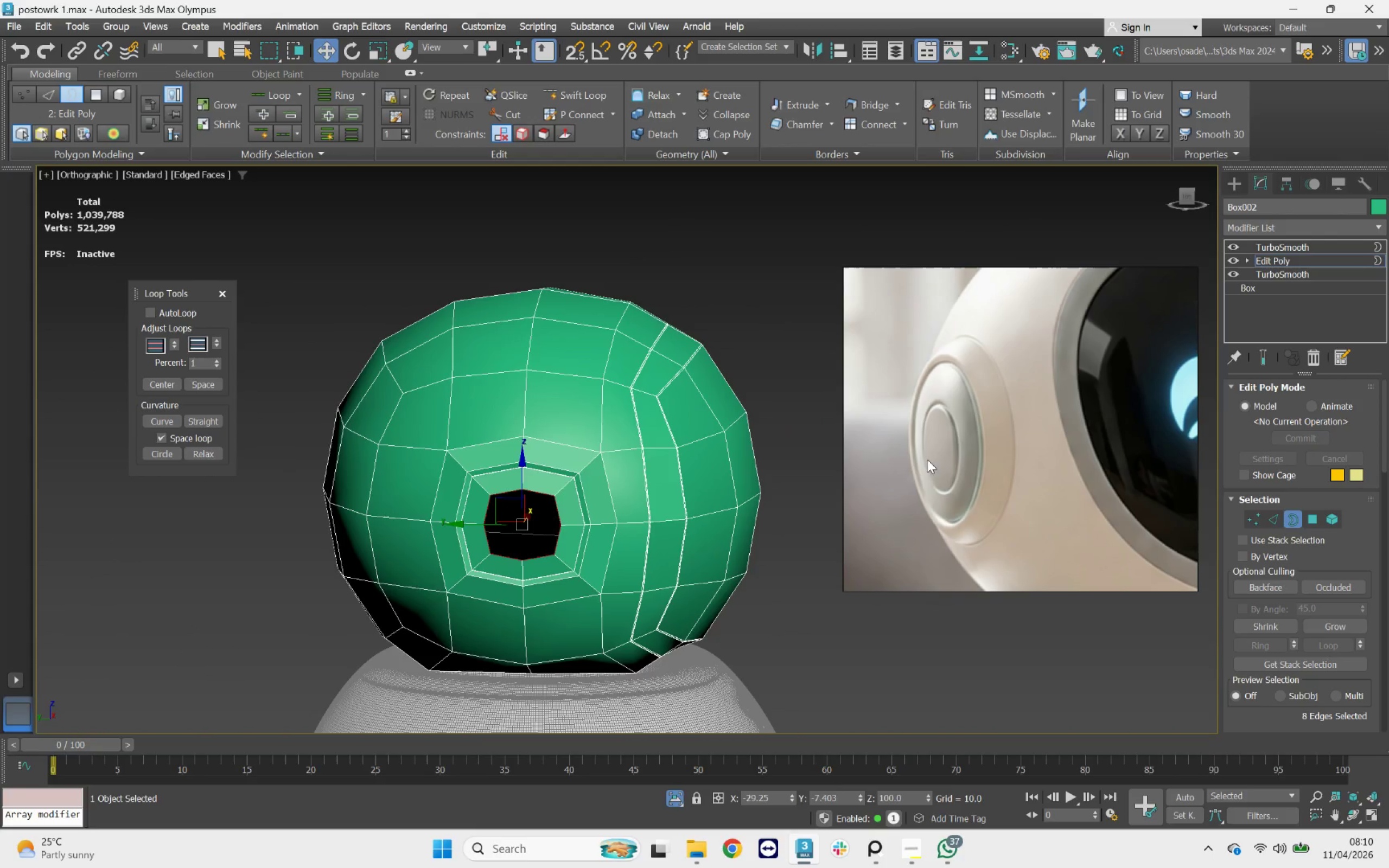 
hold_key(key=AltLeft, duration=1.33)
 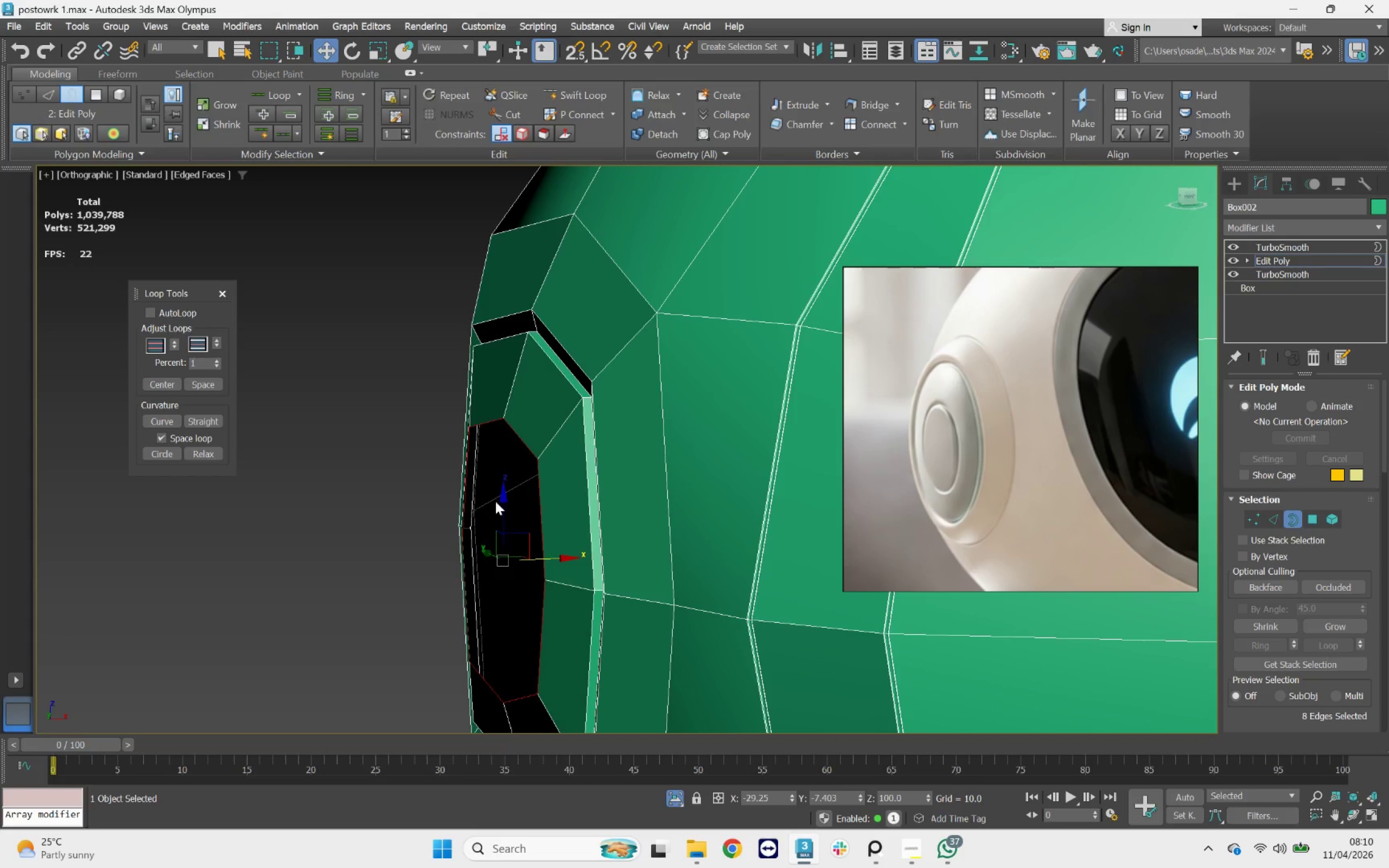 
scroll: coordinate [506, 494], scroll_direction: up, amount: 5.0
 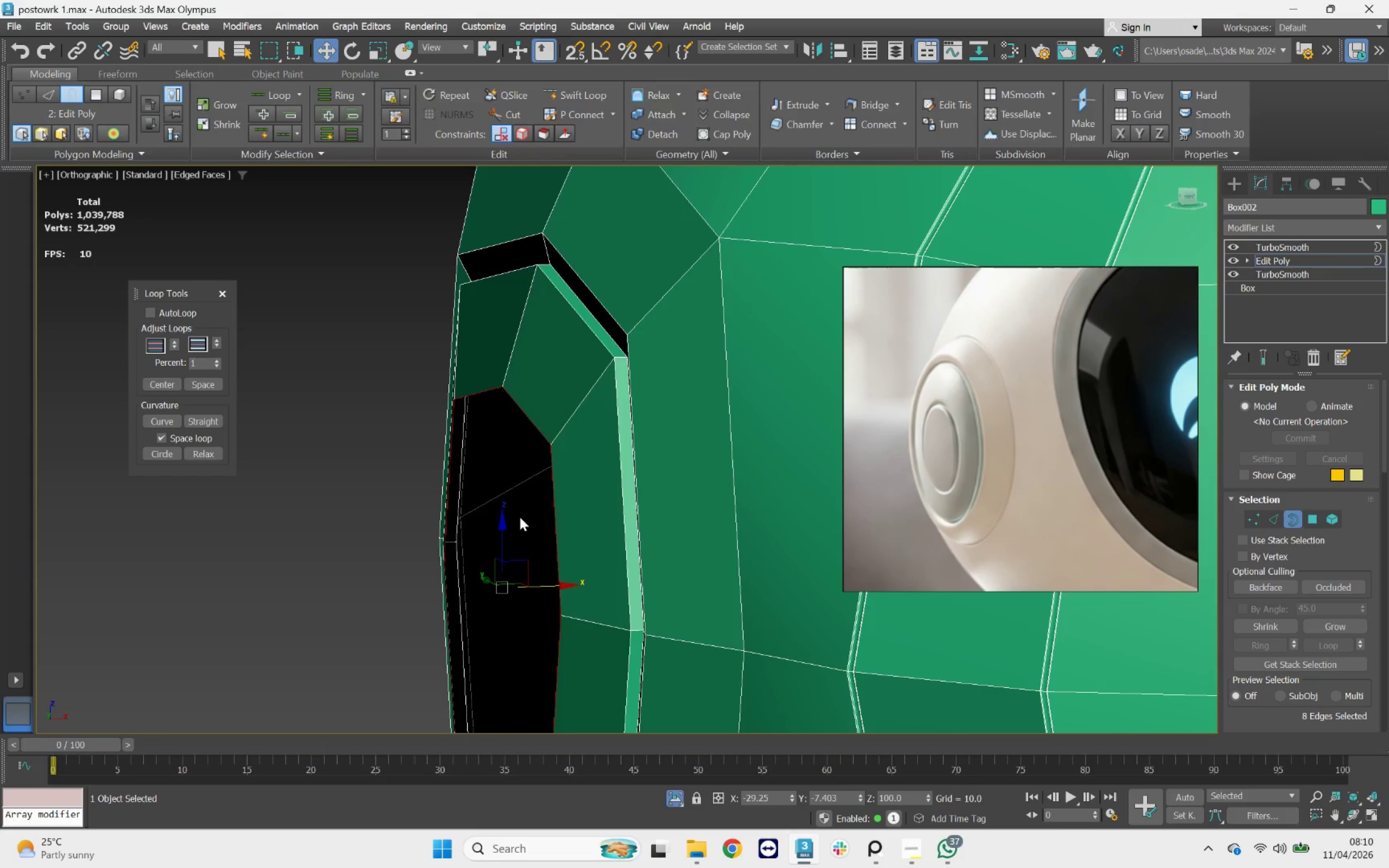 
key(R)
 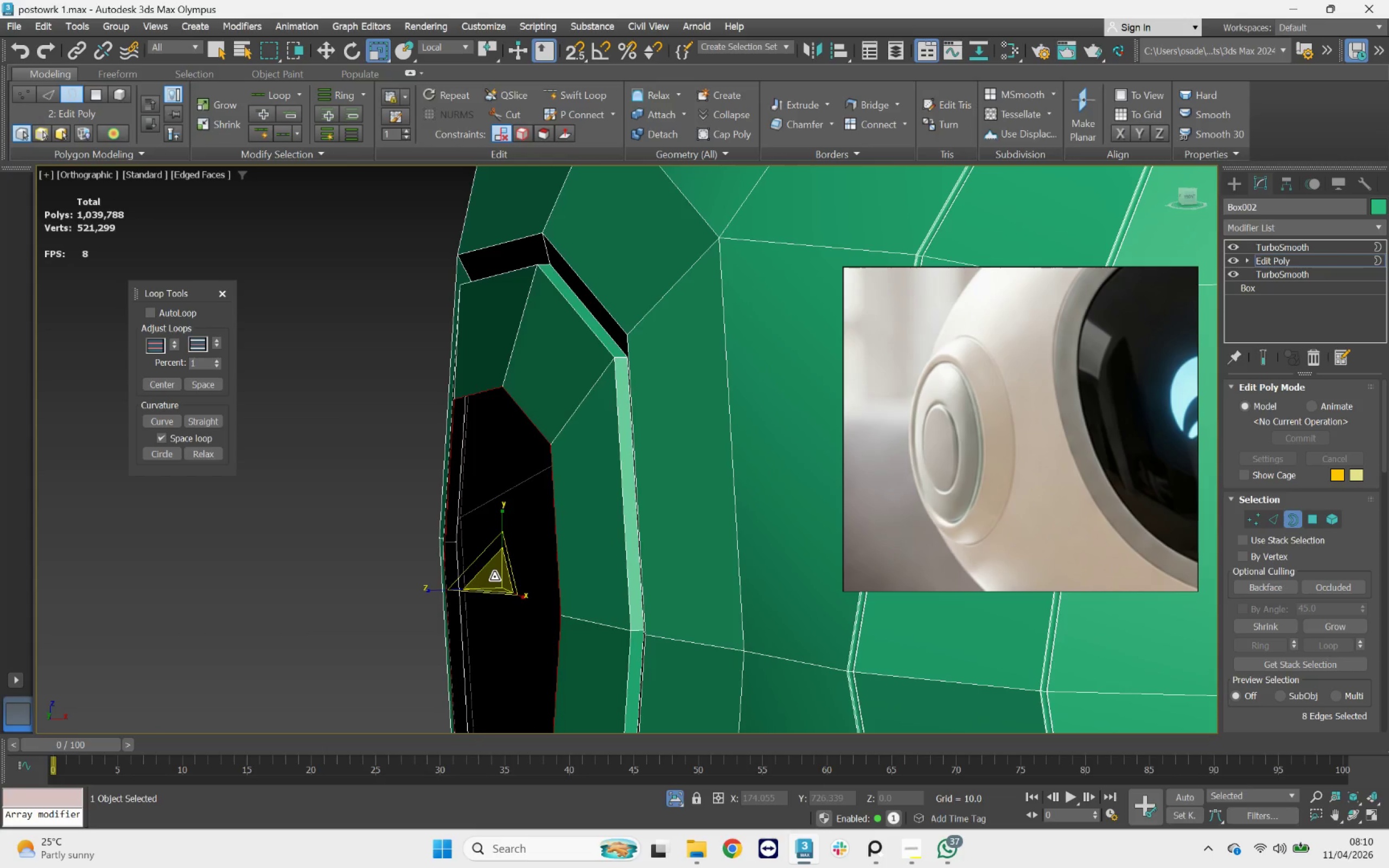 
hold_key(key=ShiftLeft, duration=3.22)
left_click_drag(start_coordinate=[494, 577], to_coordinate=[499, 583])
 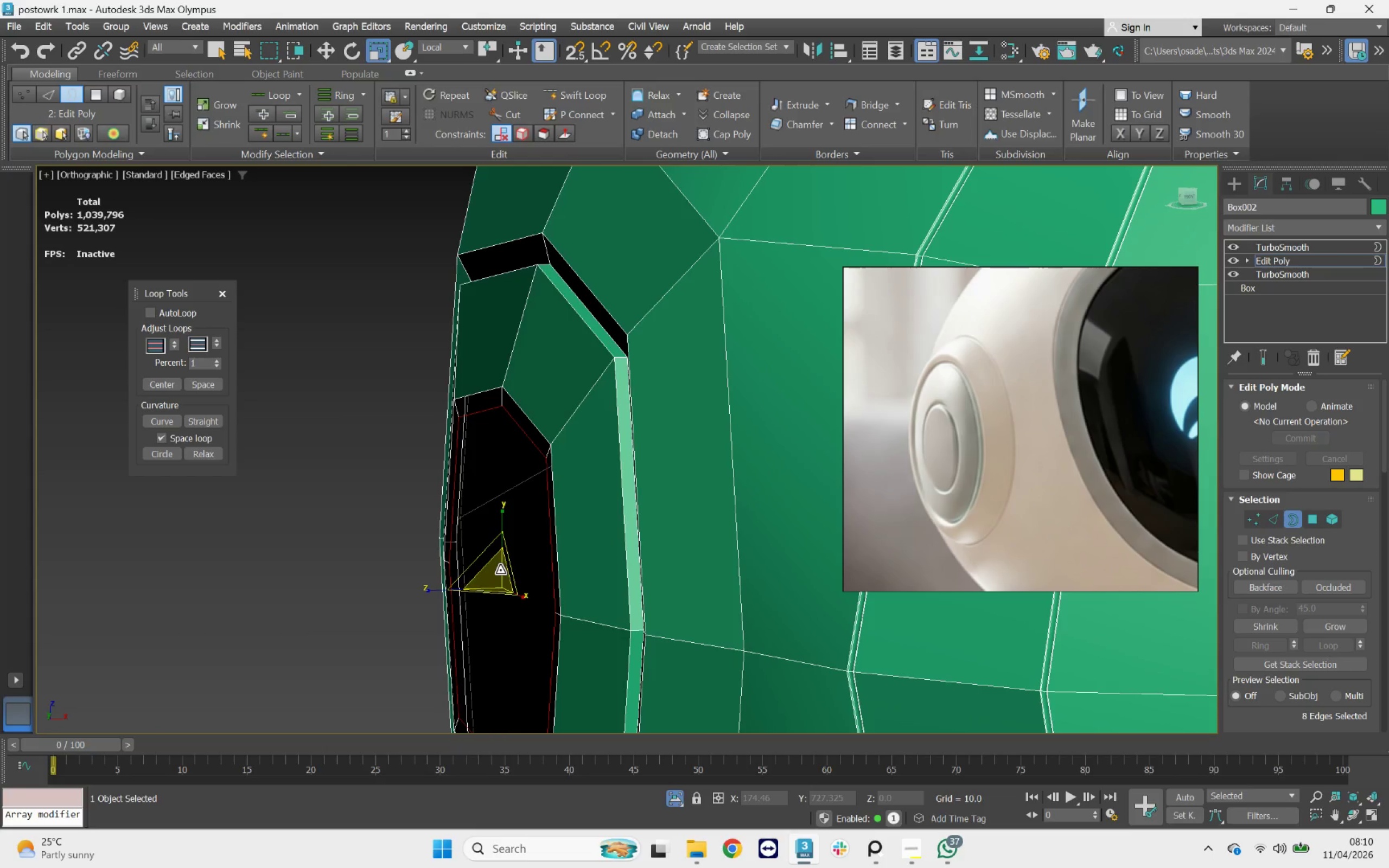 
left_click_drag(start_coordinate=[498, 571], to_coordinate=[498, 567])
 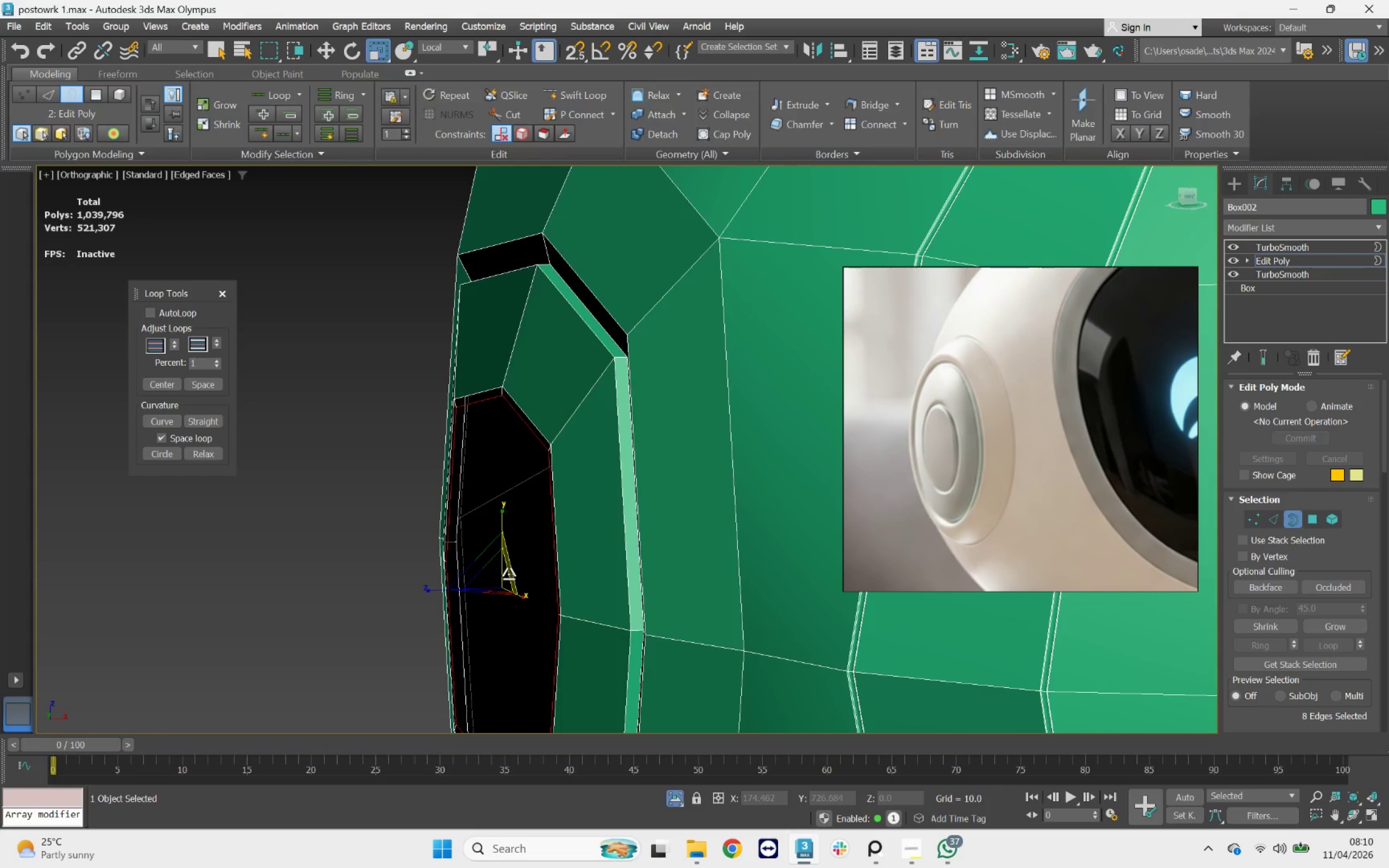 
key(W)
 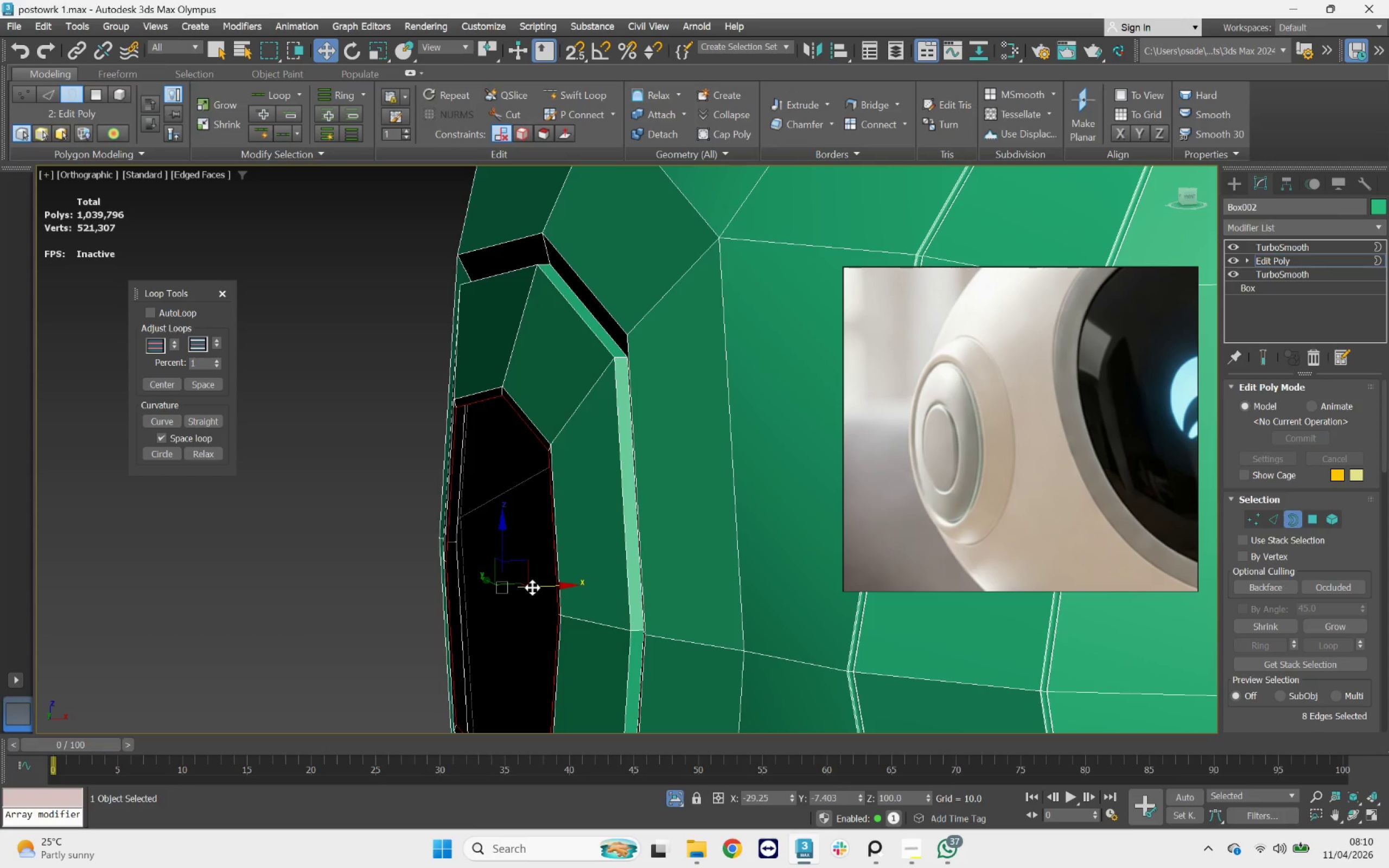 
hold_key(key=ShiftLeft, duration=1.53)
left_click_drag(start_coordinate=[533, 588], to_coordinate=[539, 589])
 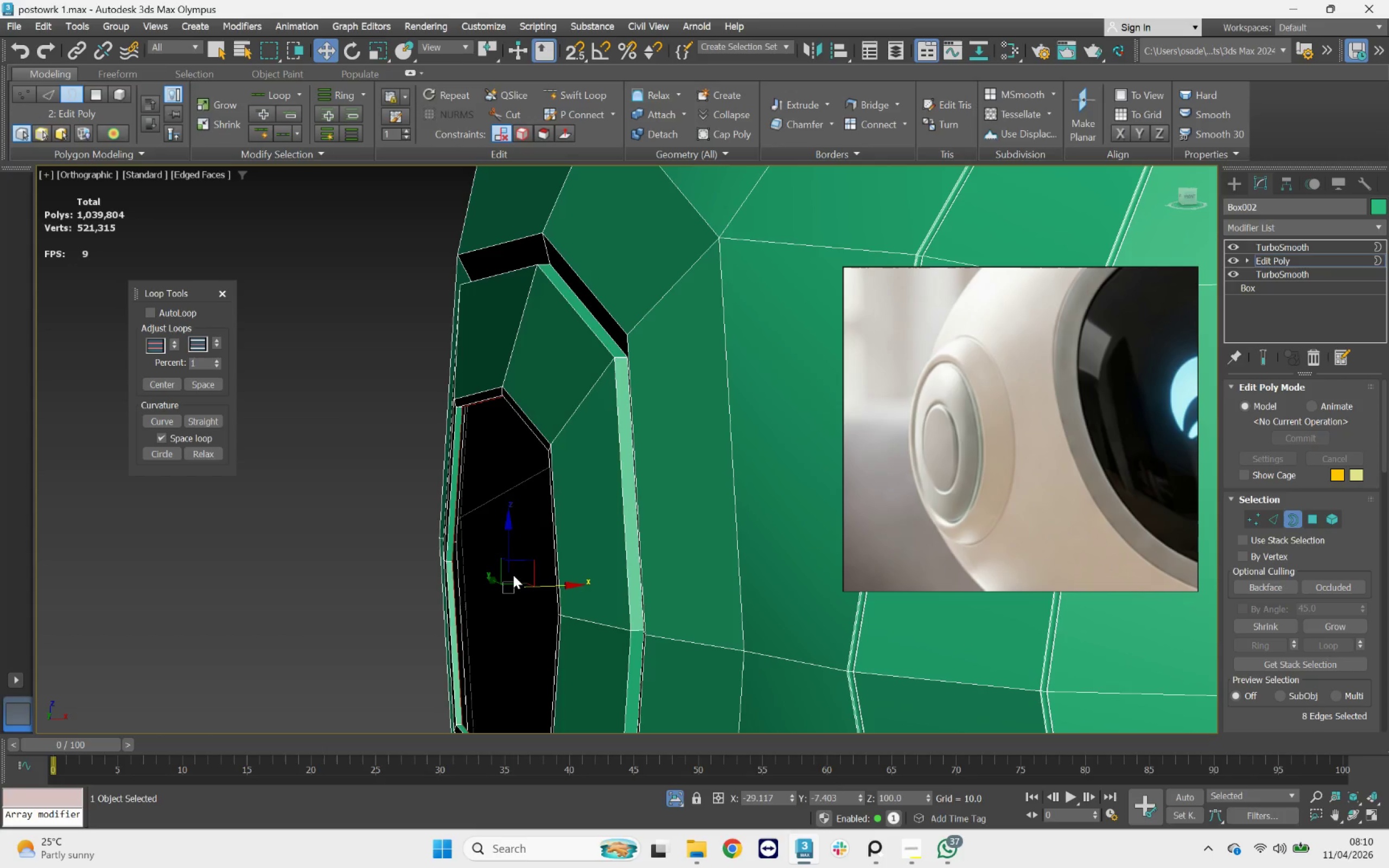 
key(R)
 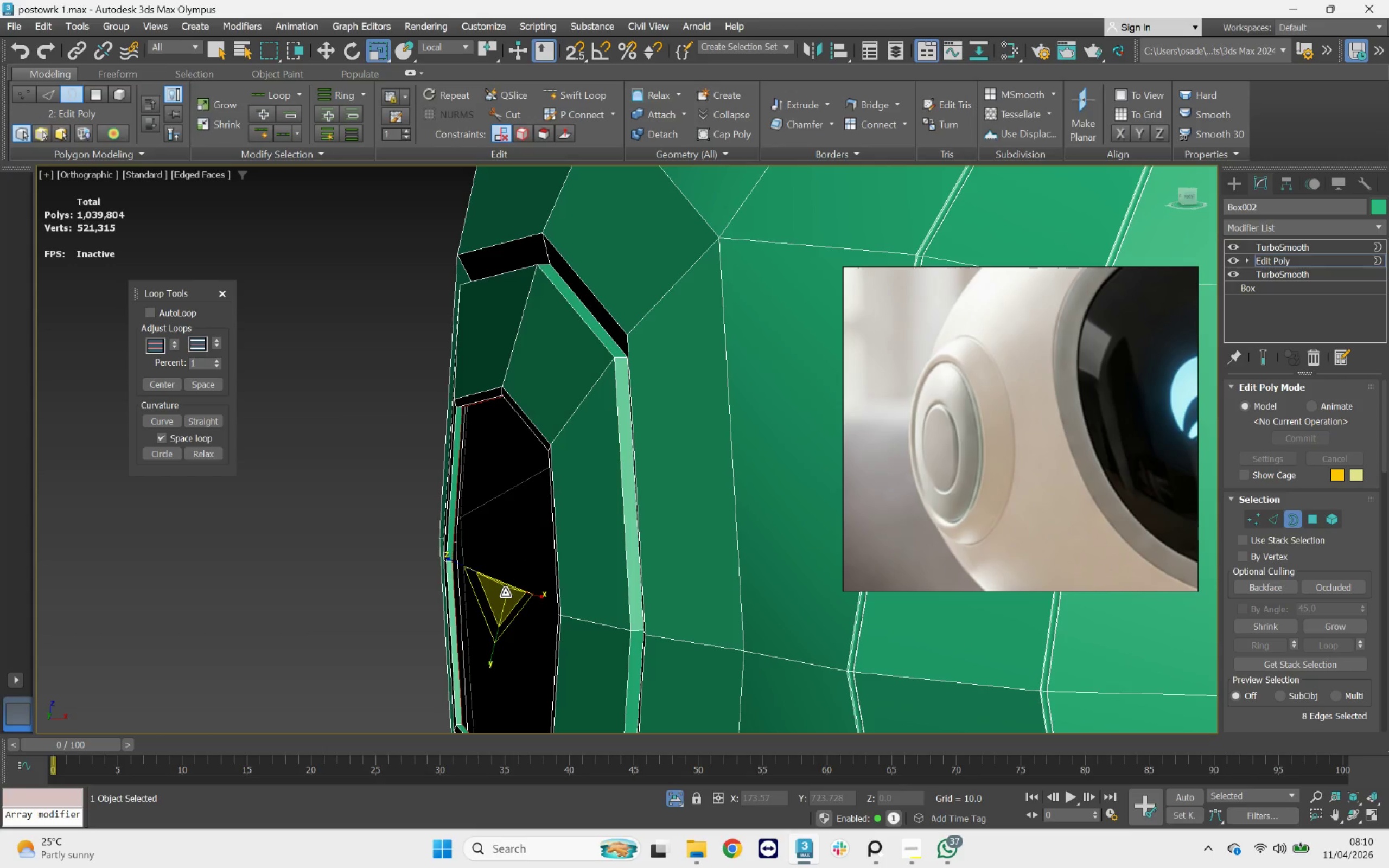 
hold_key(key=ShiftLeft, duration=1.98)
 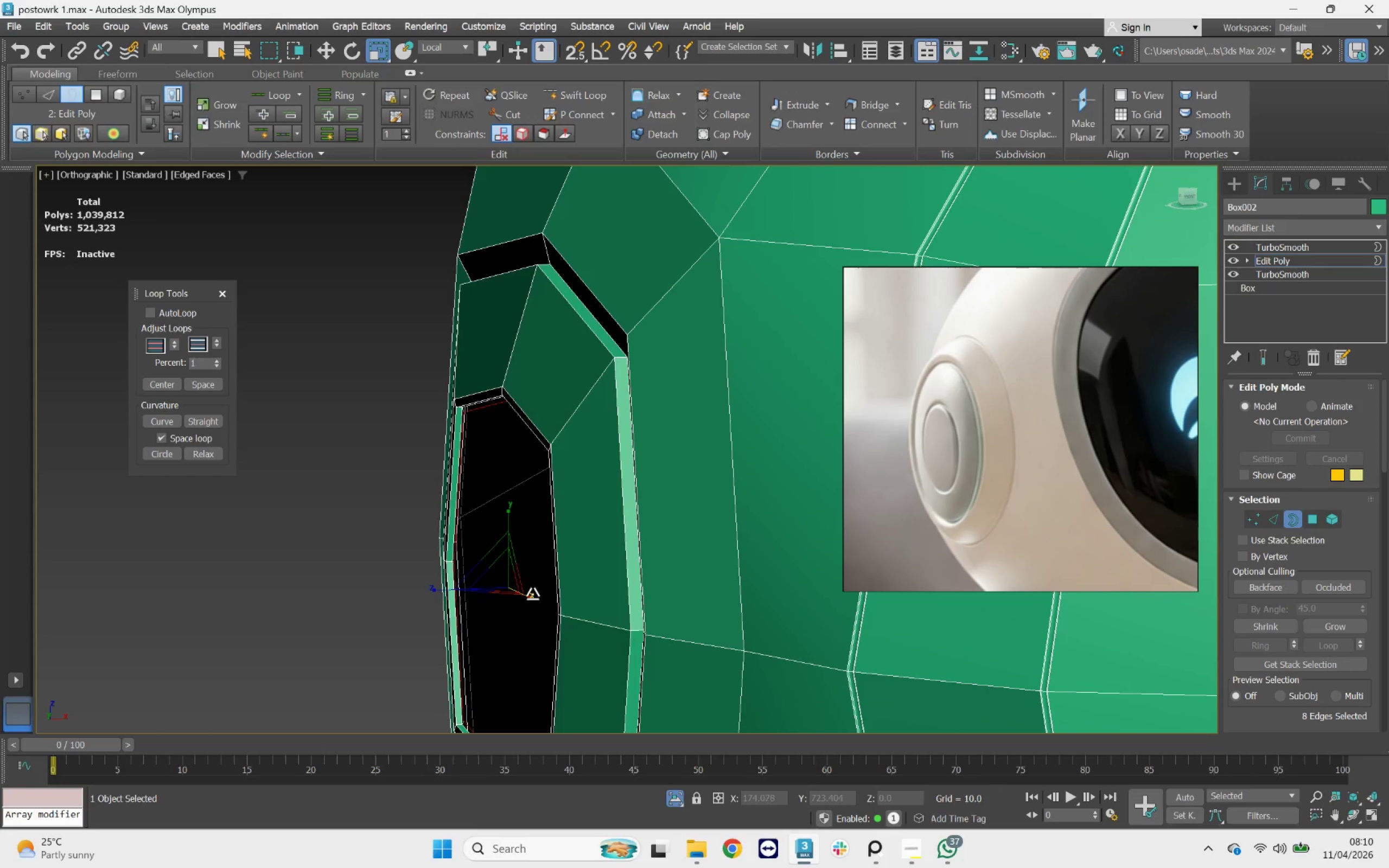 
key(W)
 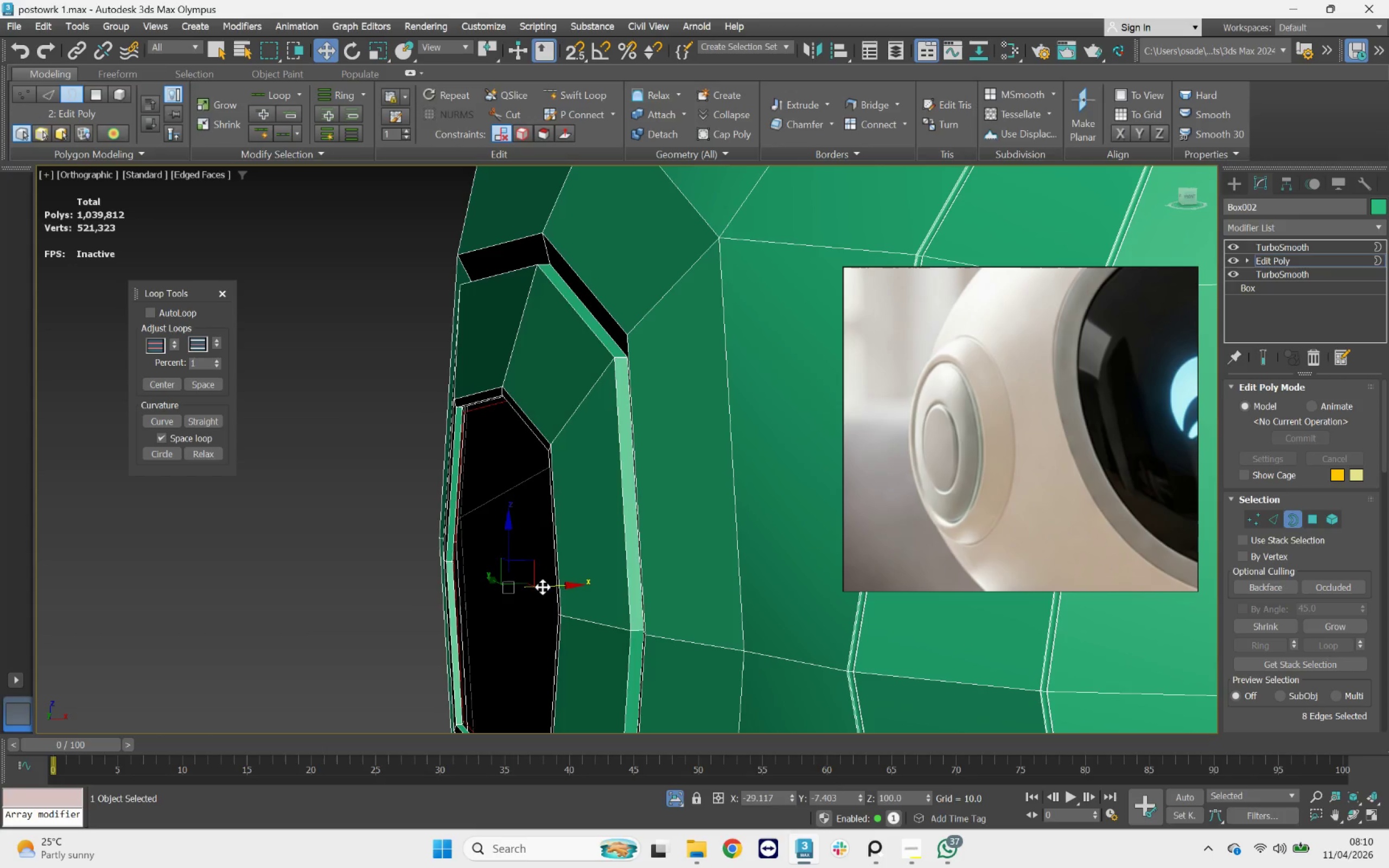 
left_click_drag(start_coordinate=[545, 585], to_coordinate=[533, 587])
 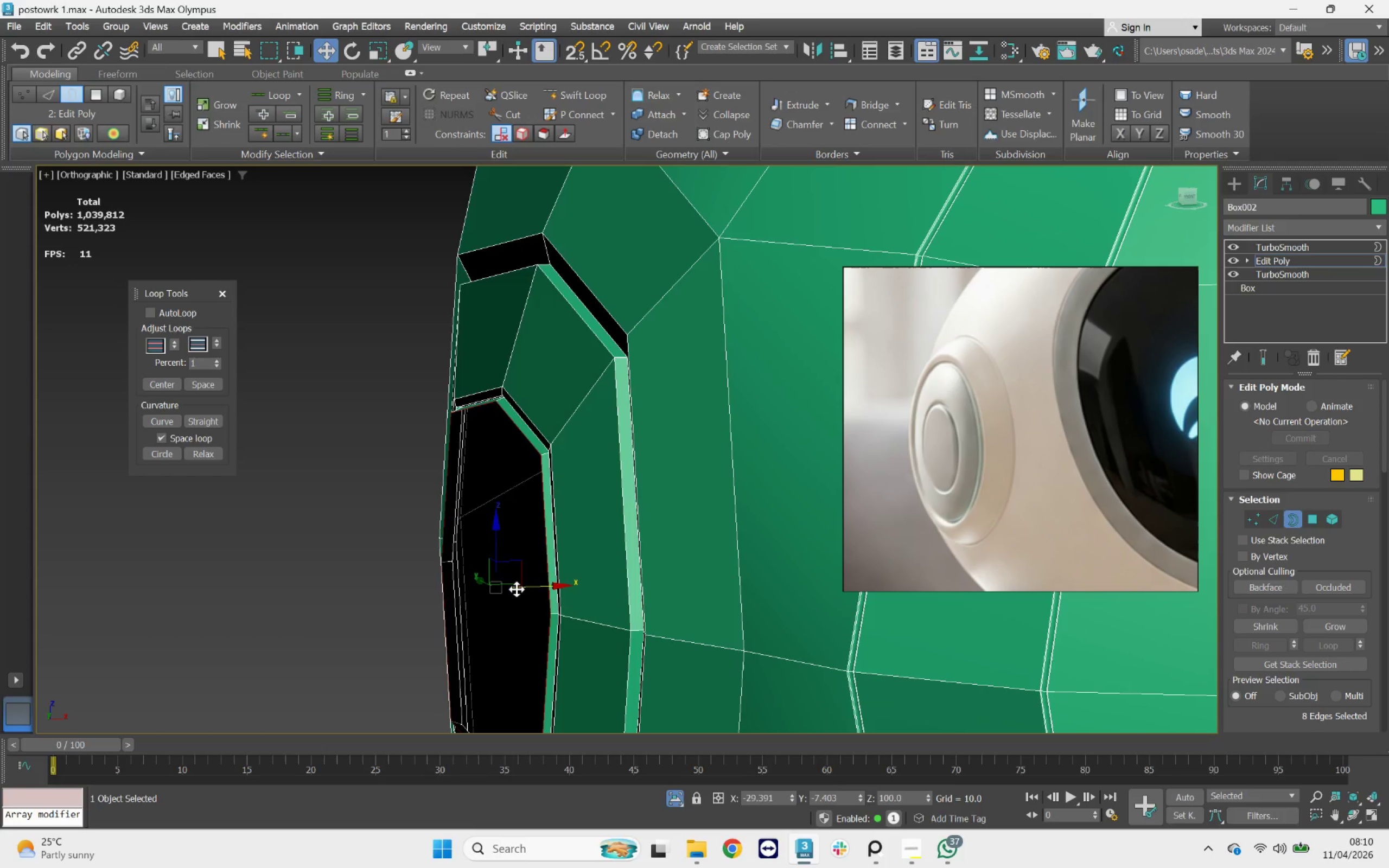 
hold_key(key=ShiftLeft, duration=0.47)
 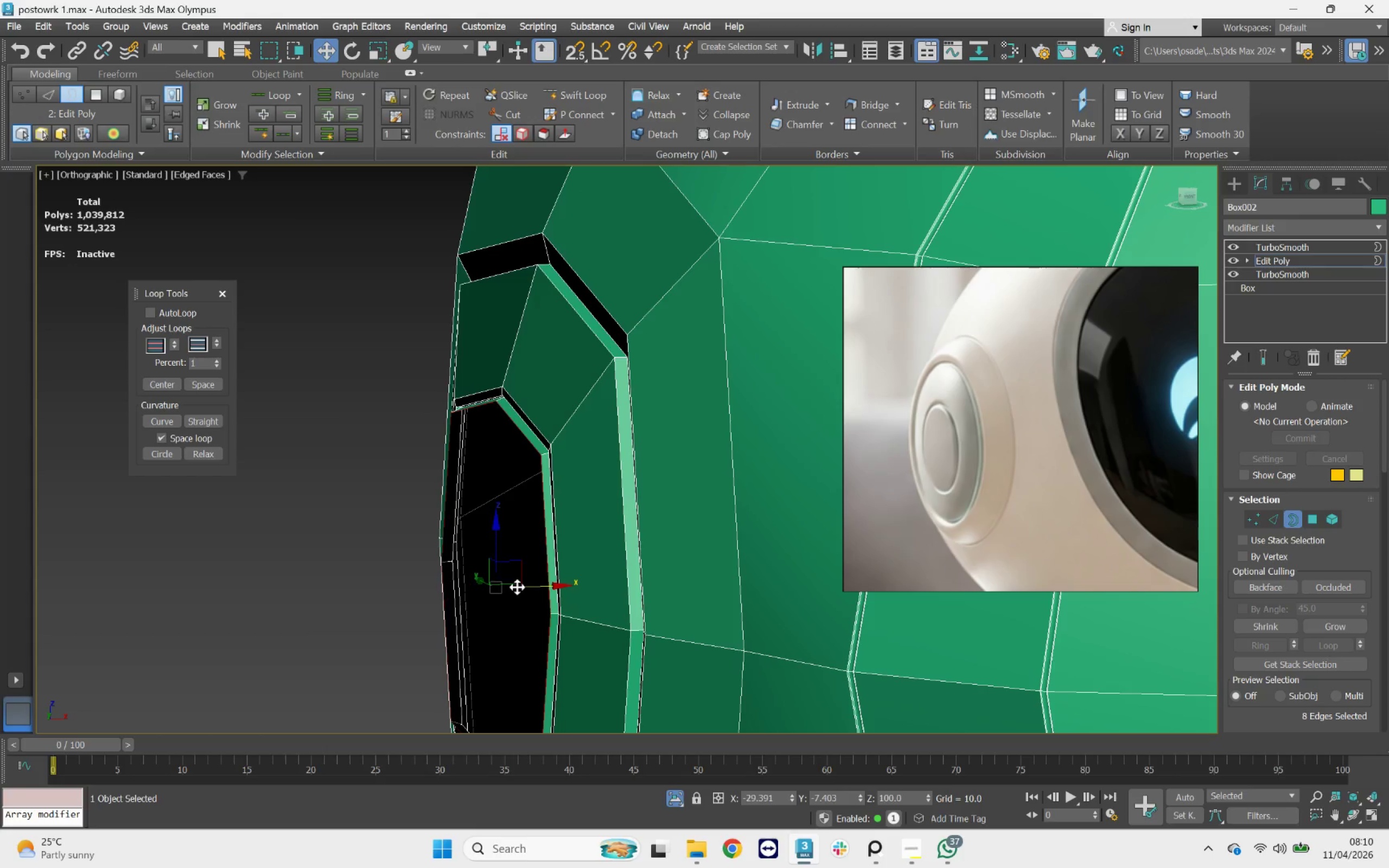 
key(R)
 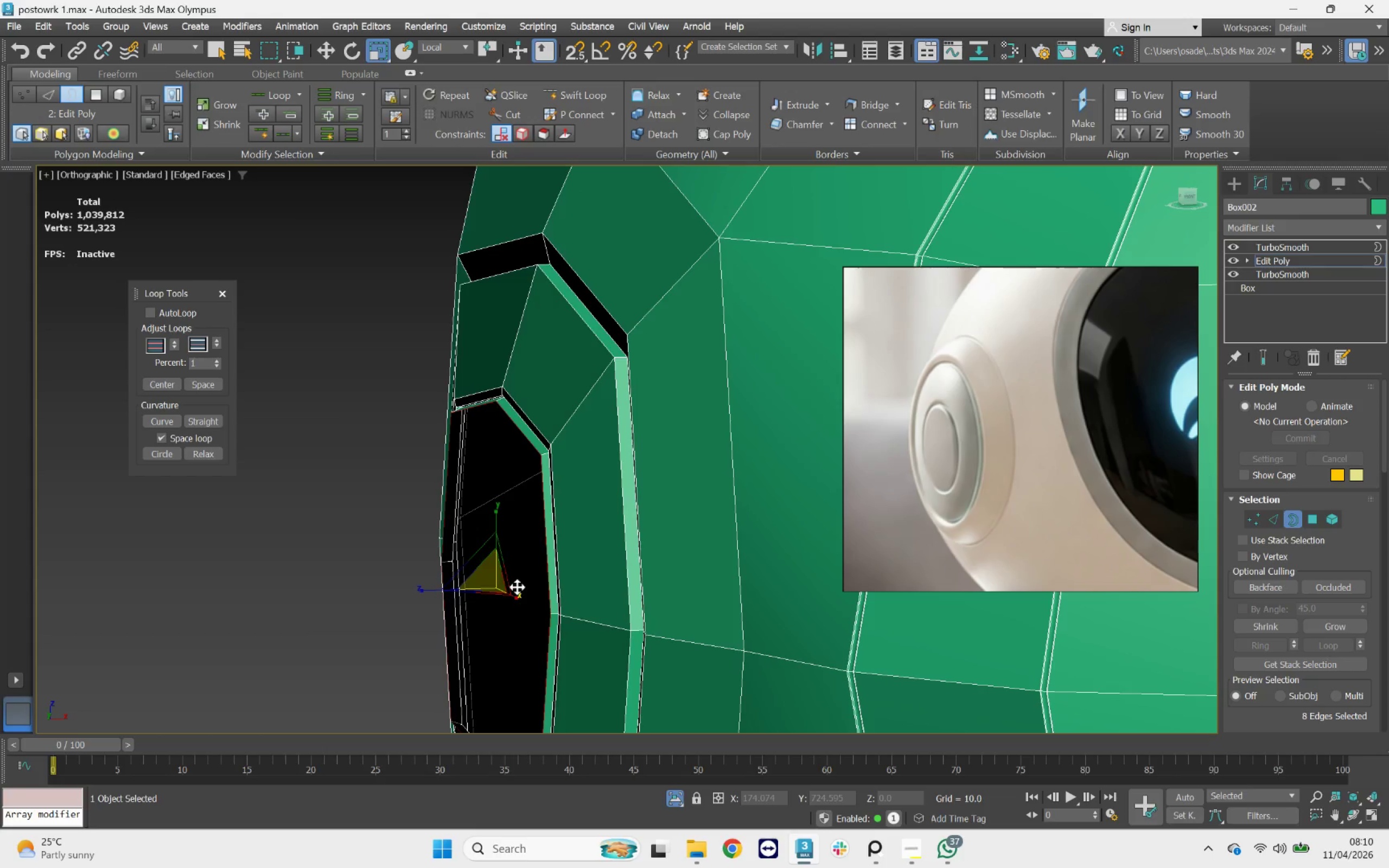 
hold_key(key=ShiftLeft, duration=3.1)
left_click_drag(start_coordinate=[492, 580], to_coordinate=[504, 602])
 